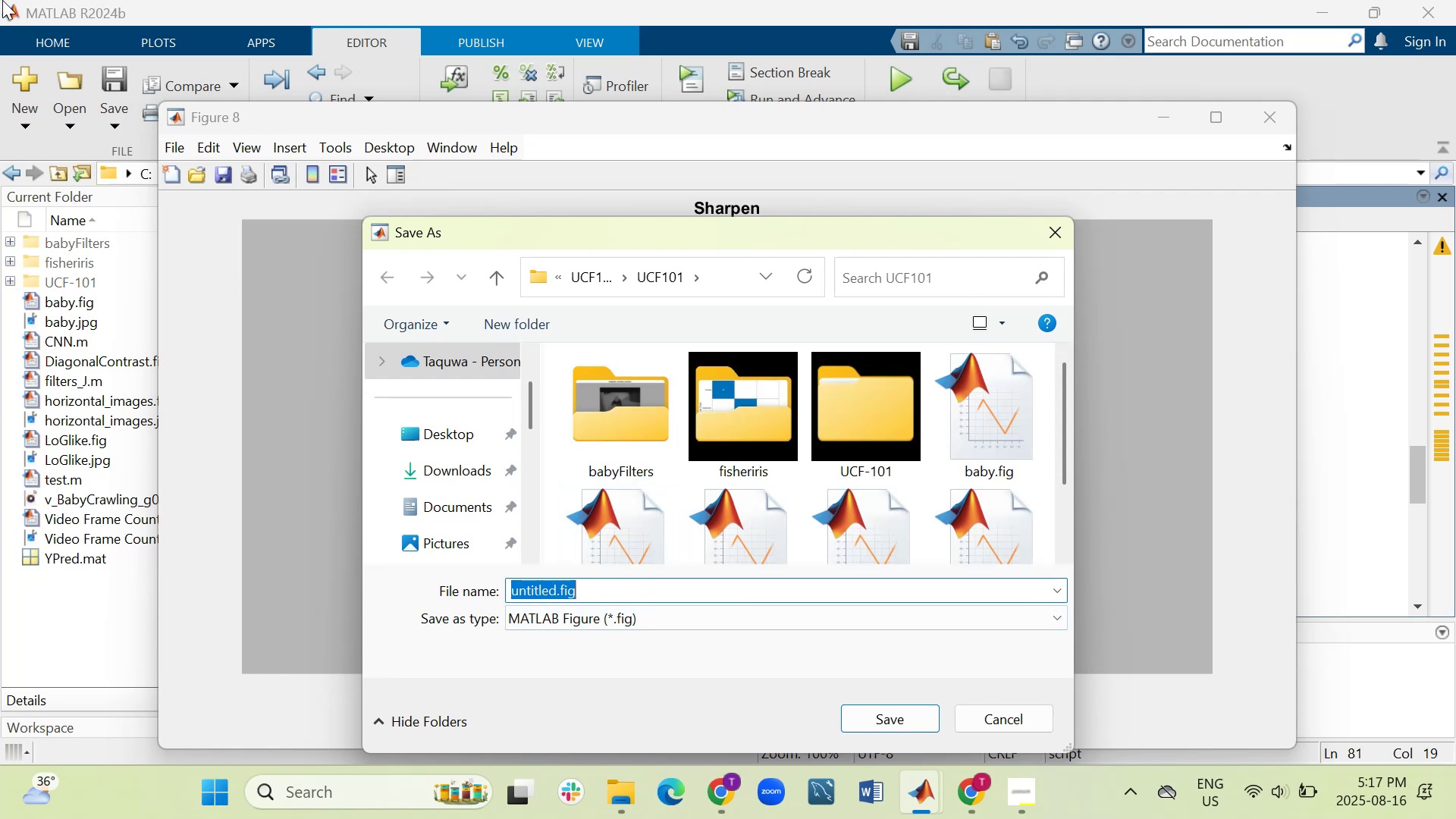 
type(Sharpen)
 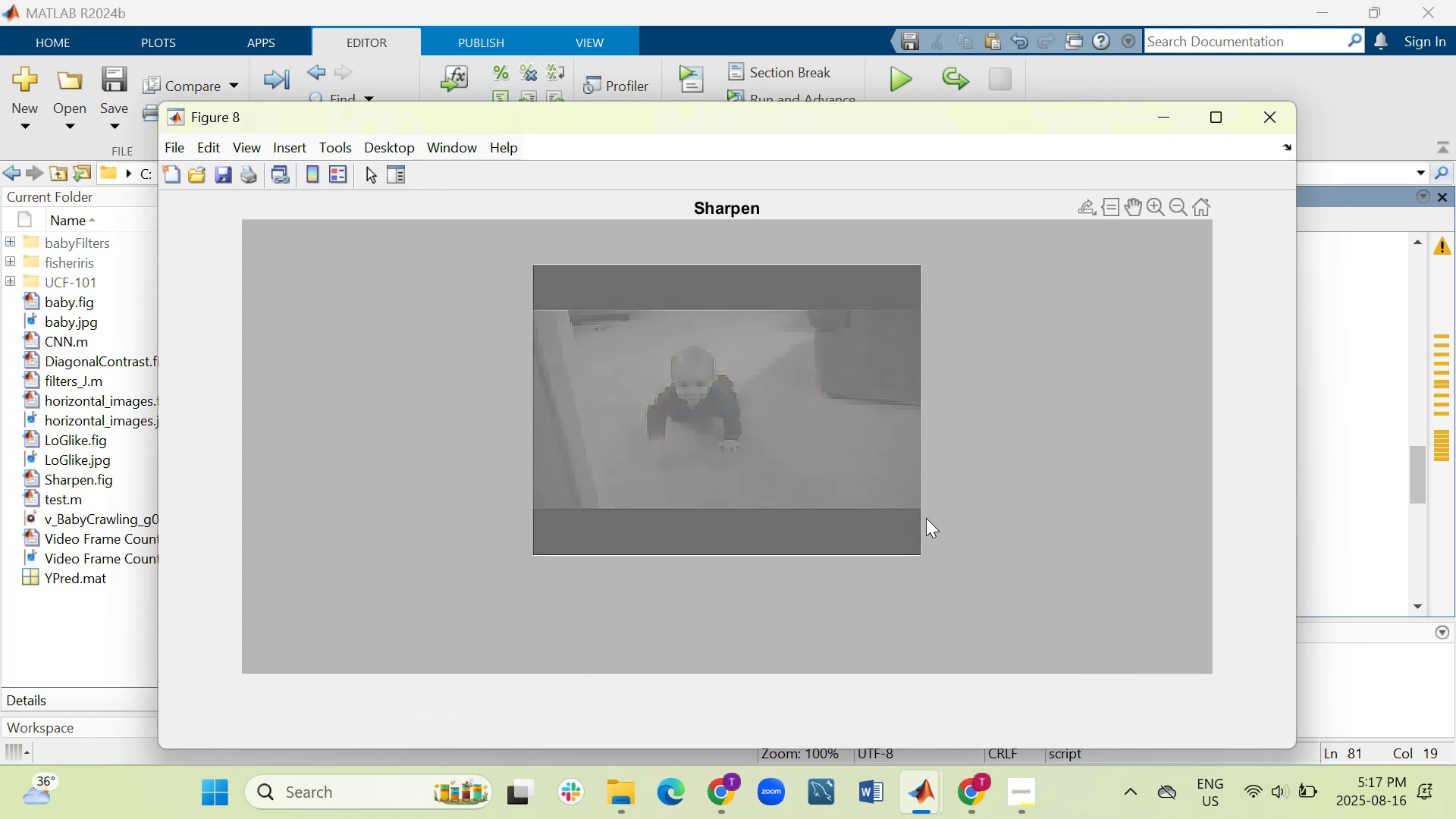 
wait(6.92)
 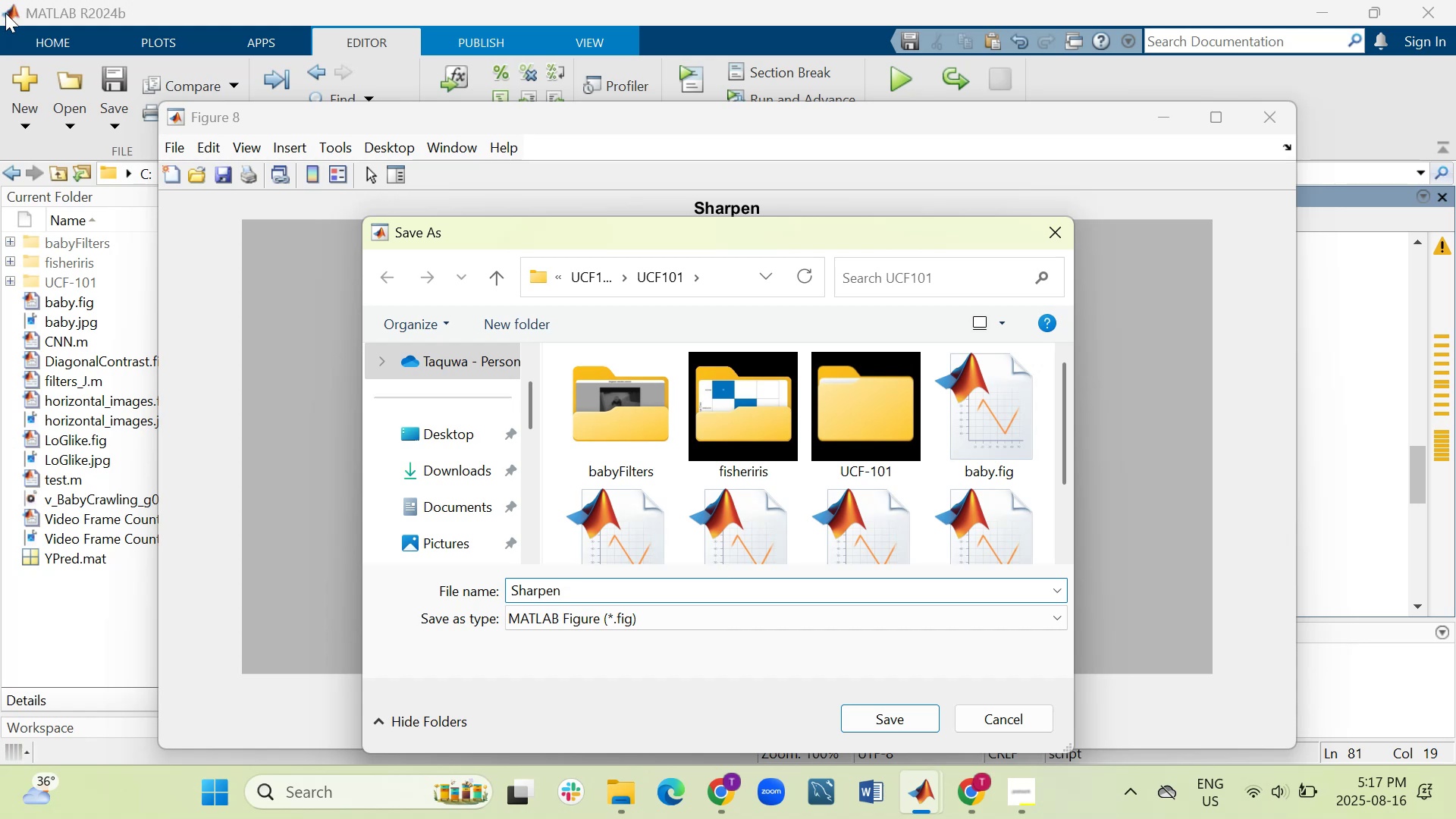 
left_click([170, 155])
 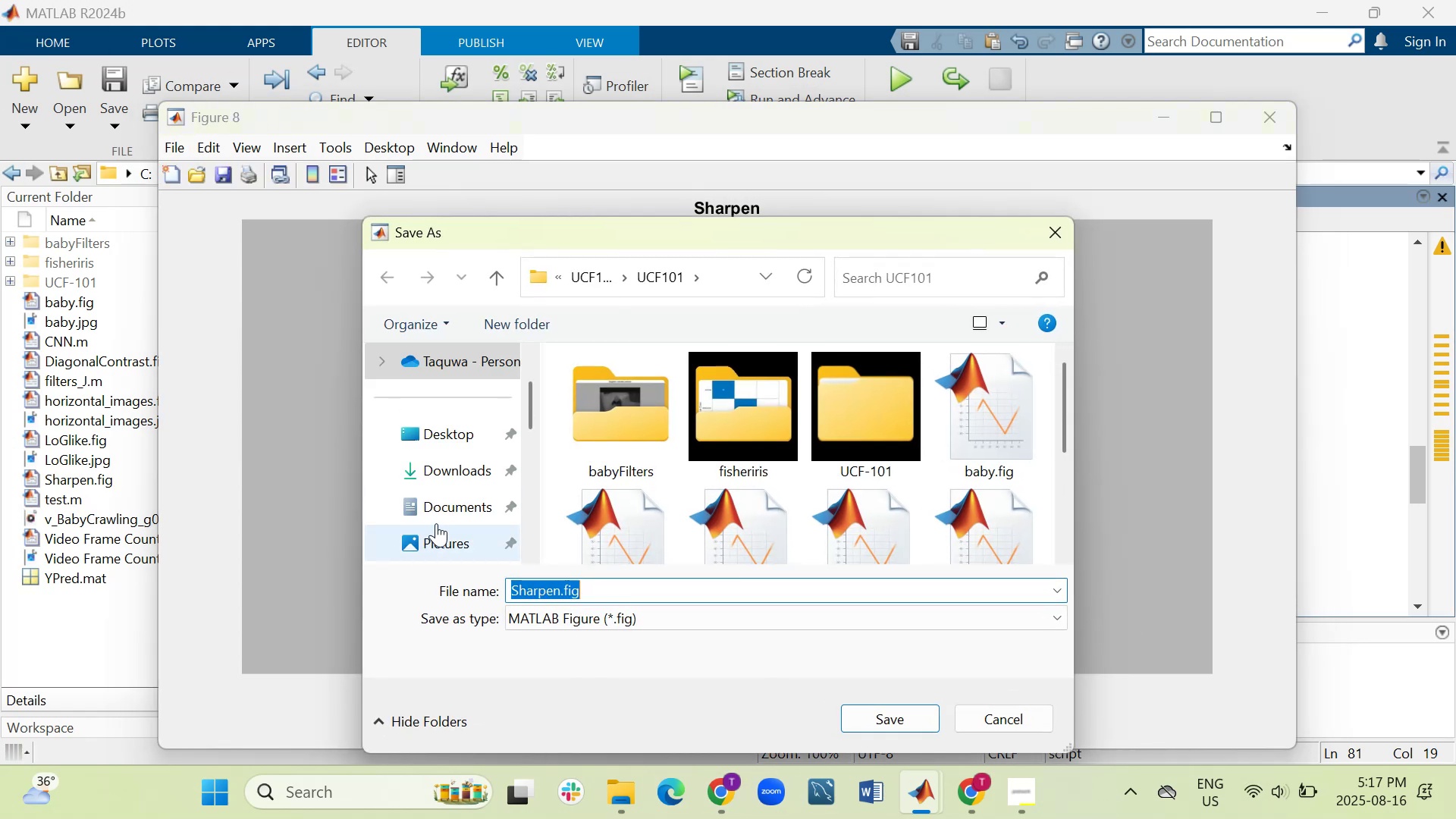 
mouse_move([617, 604])
 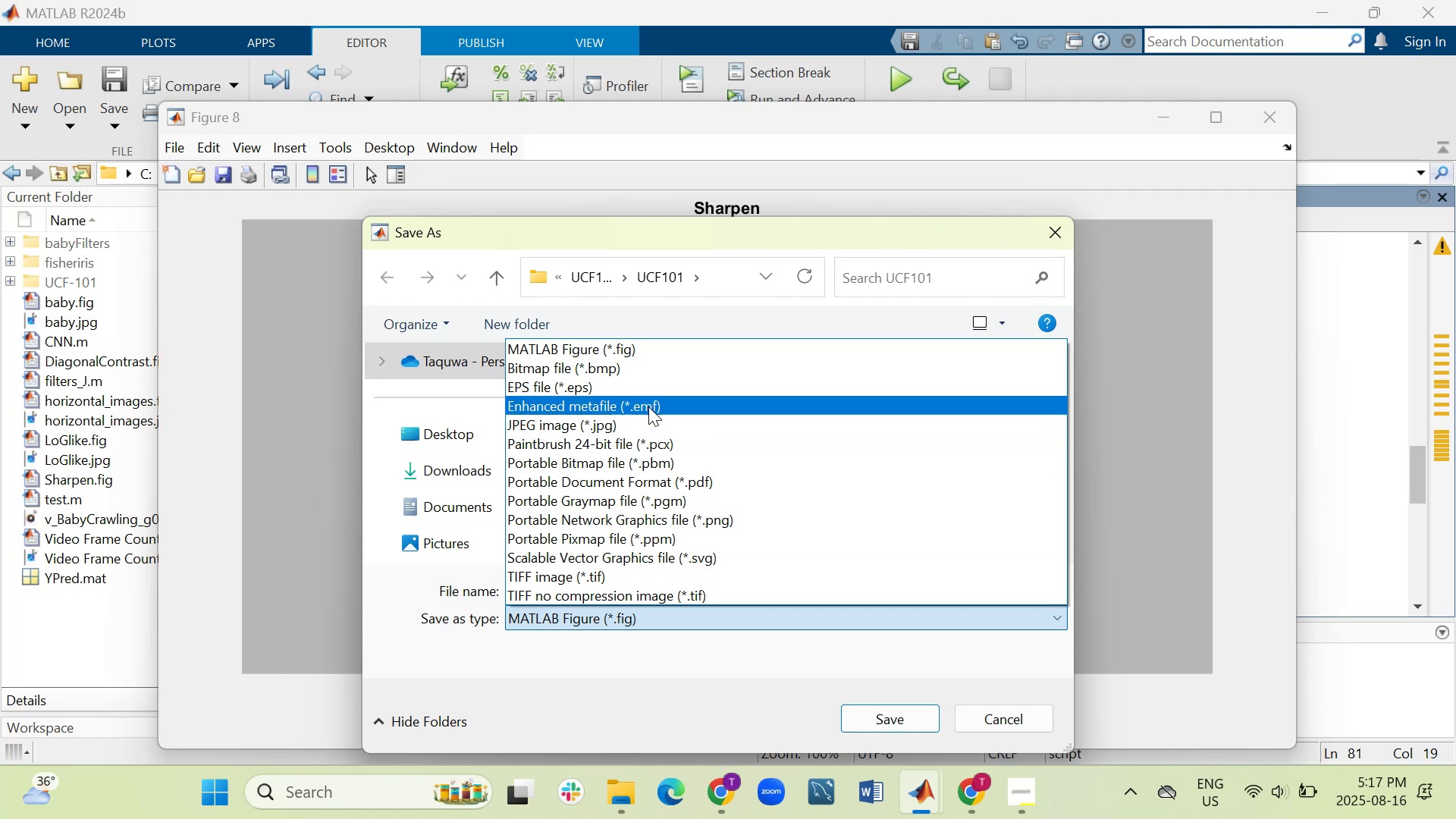 
left_click([648, 426])
 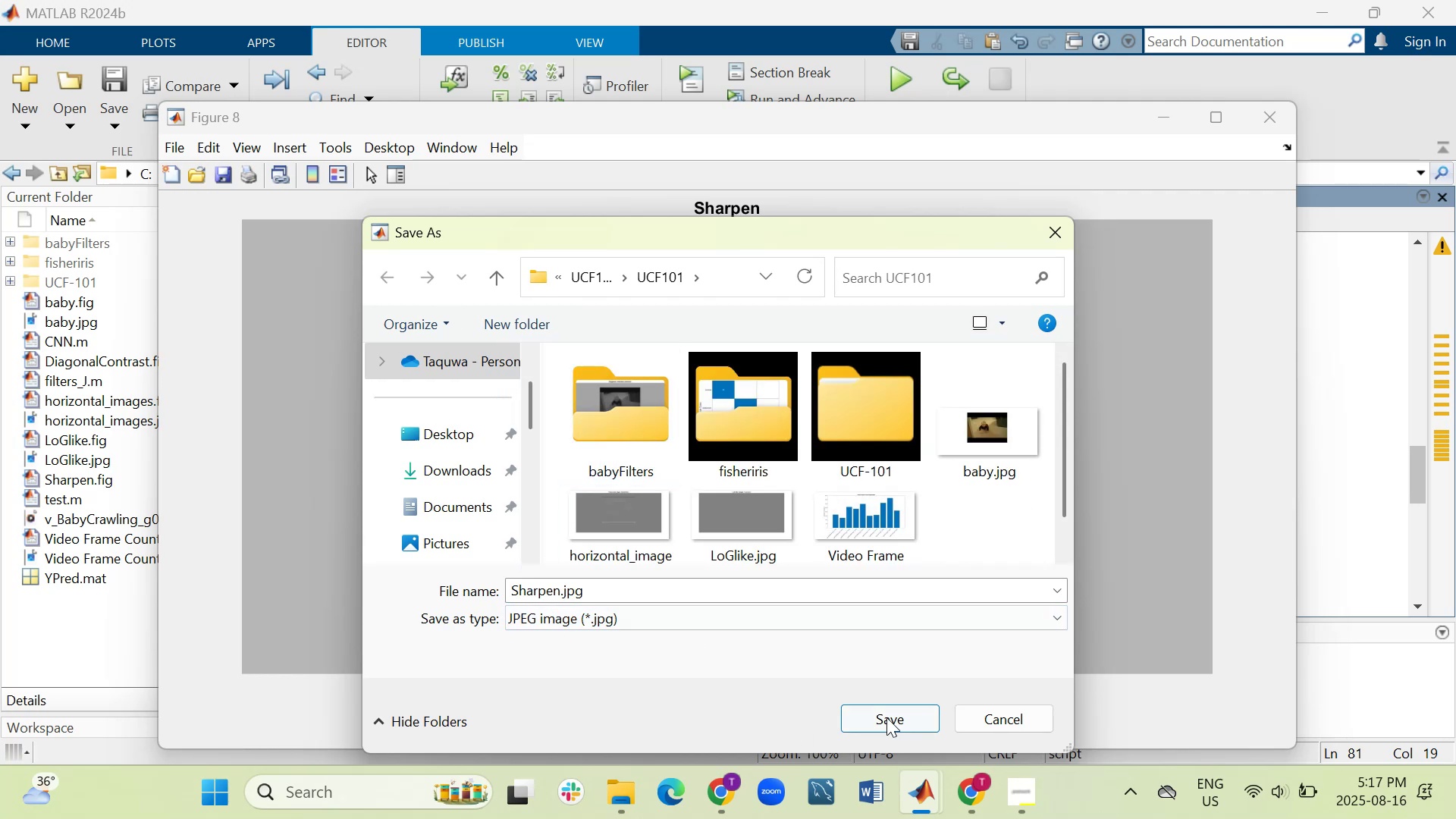 
left_click([889, 717])
 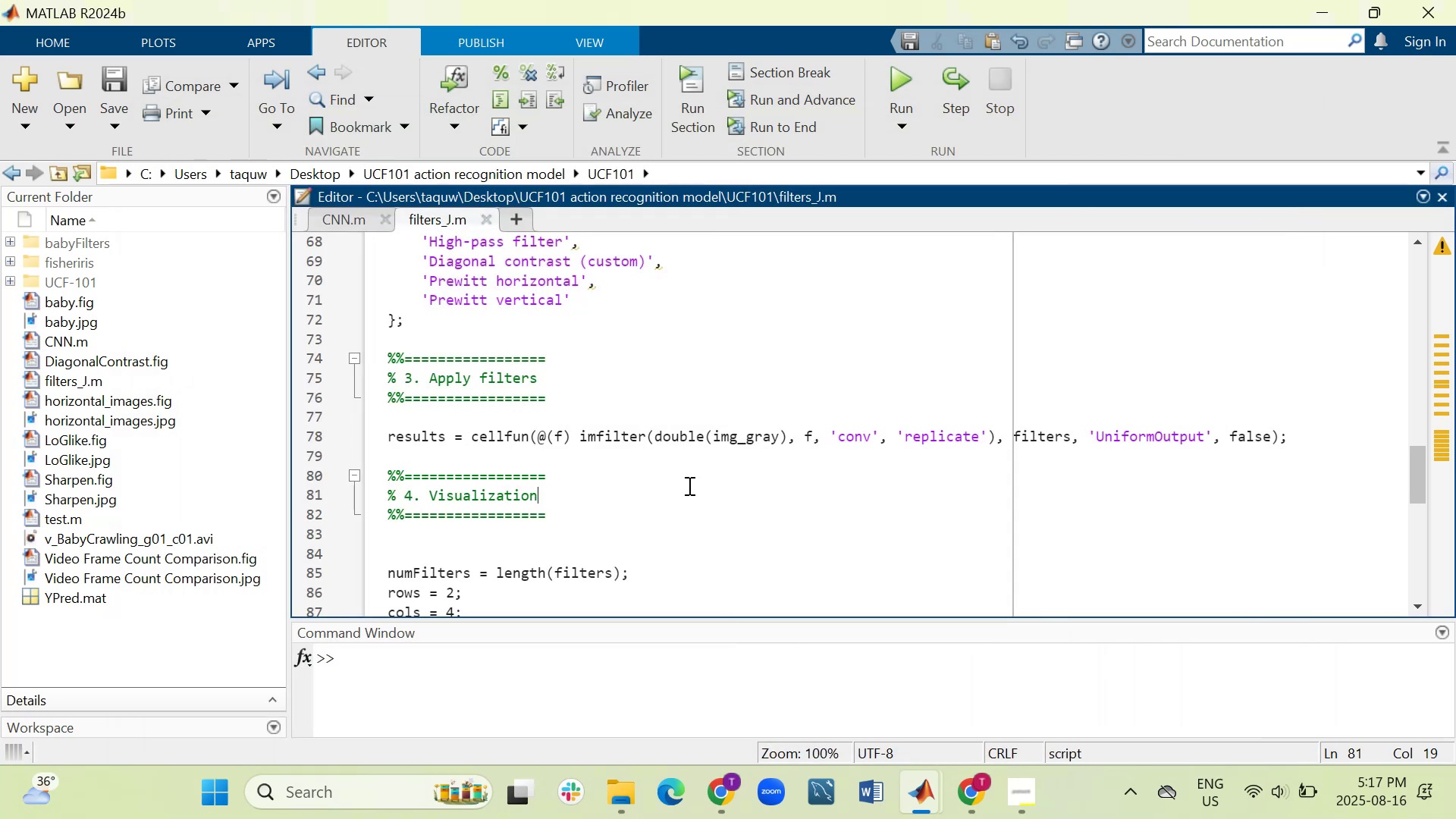 
wait(9.85)
 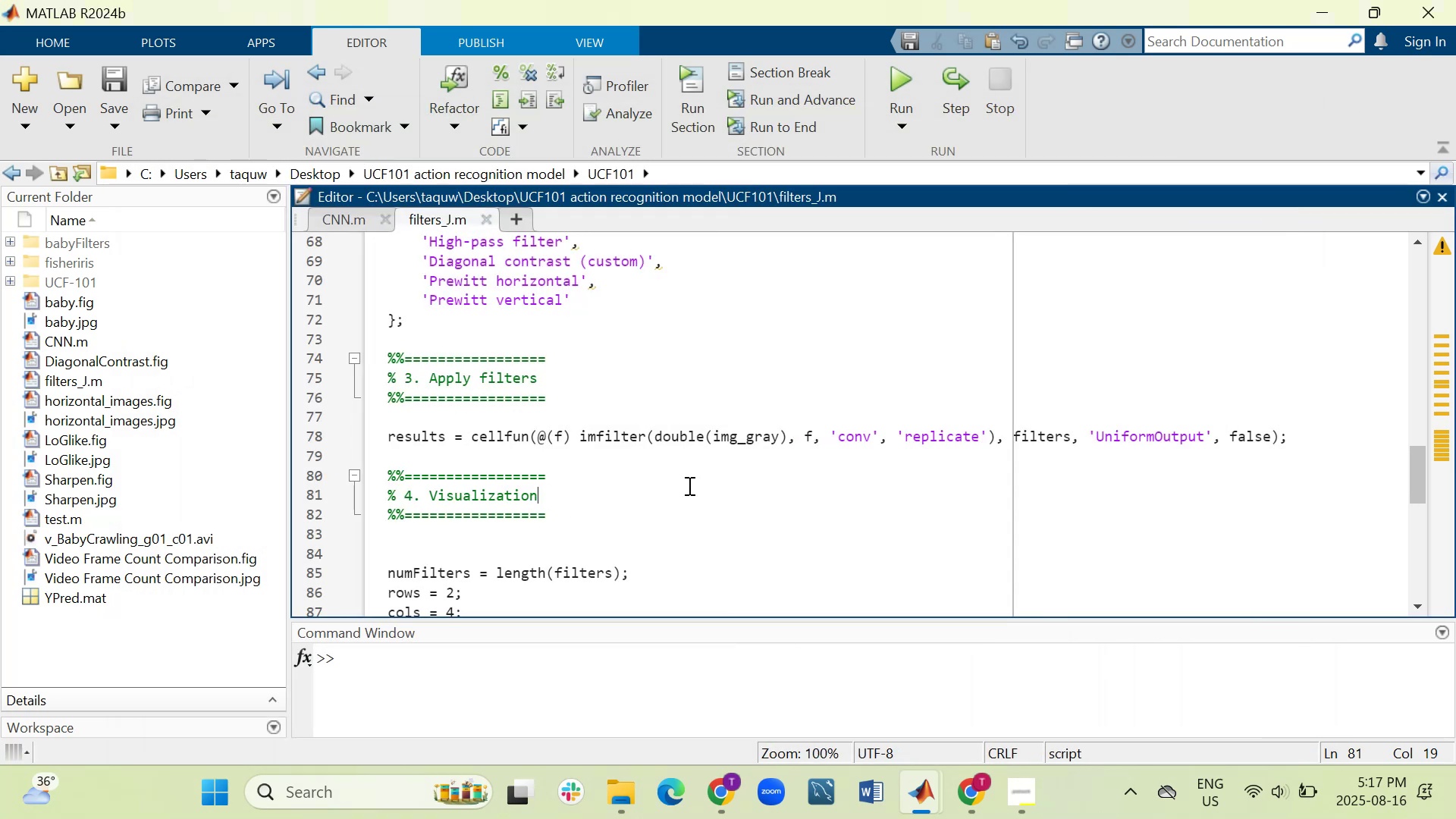 
left_click([901, 674])
 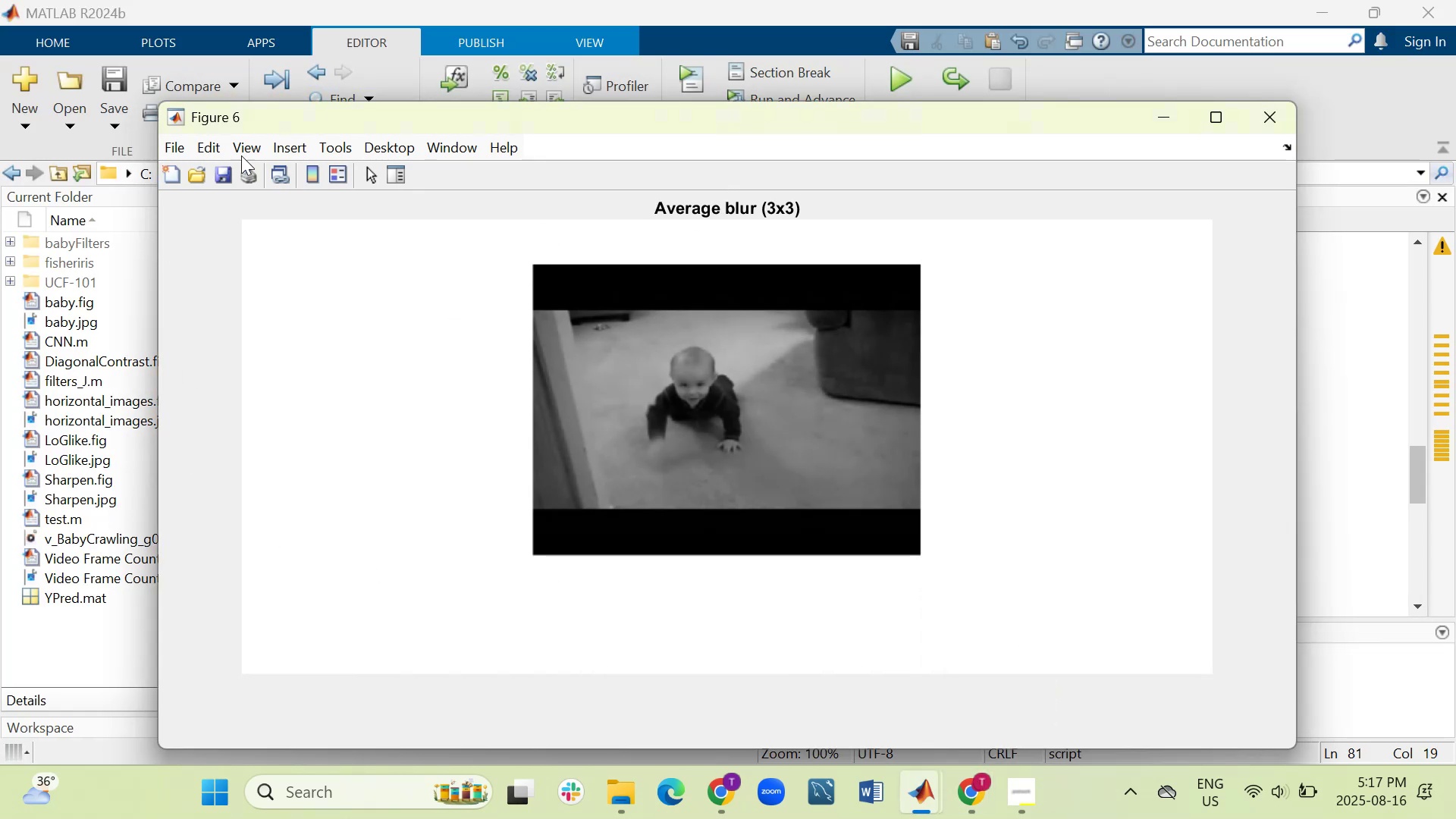 
left_click([180, 155])
 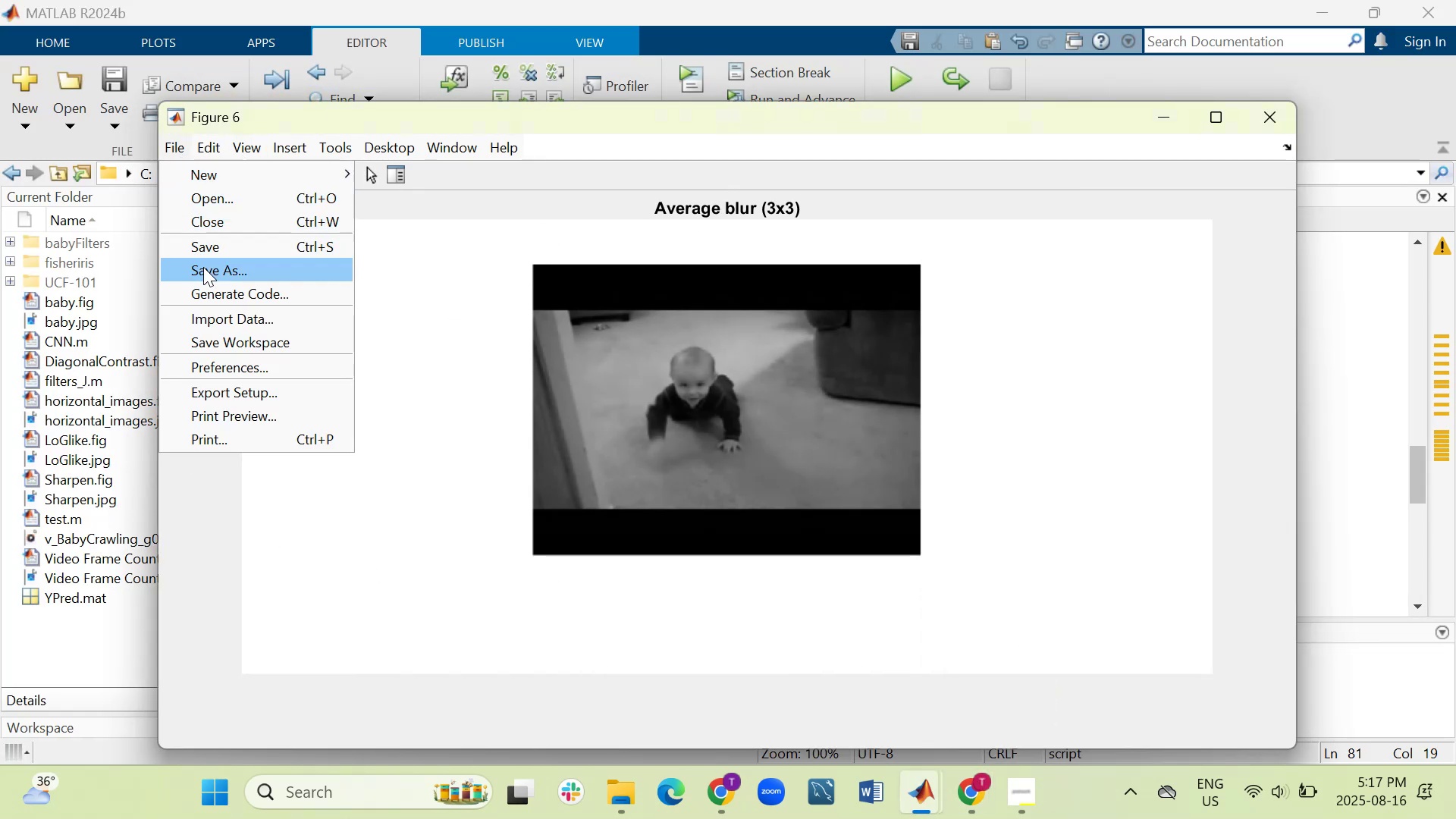 
left_click([205, 270])
 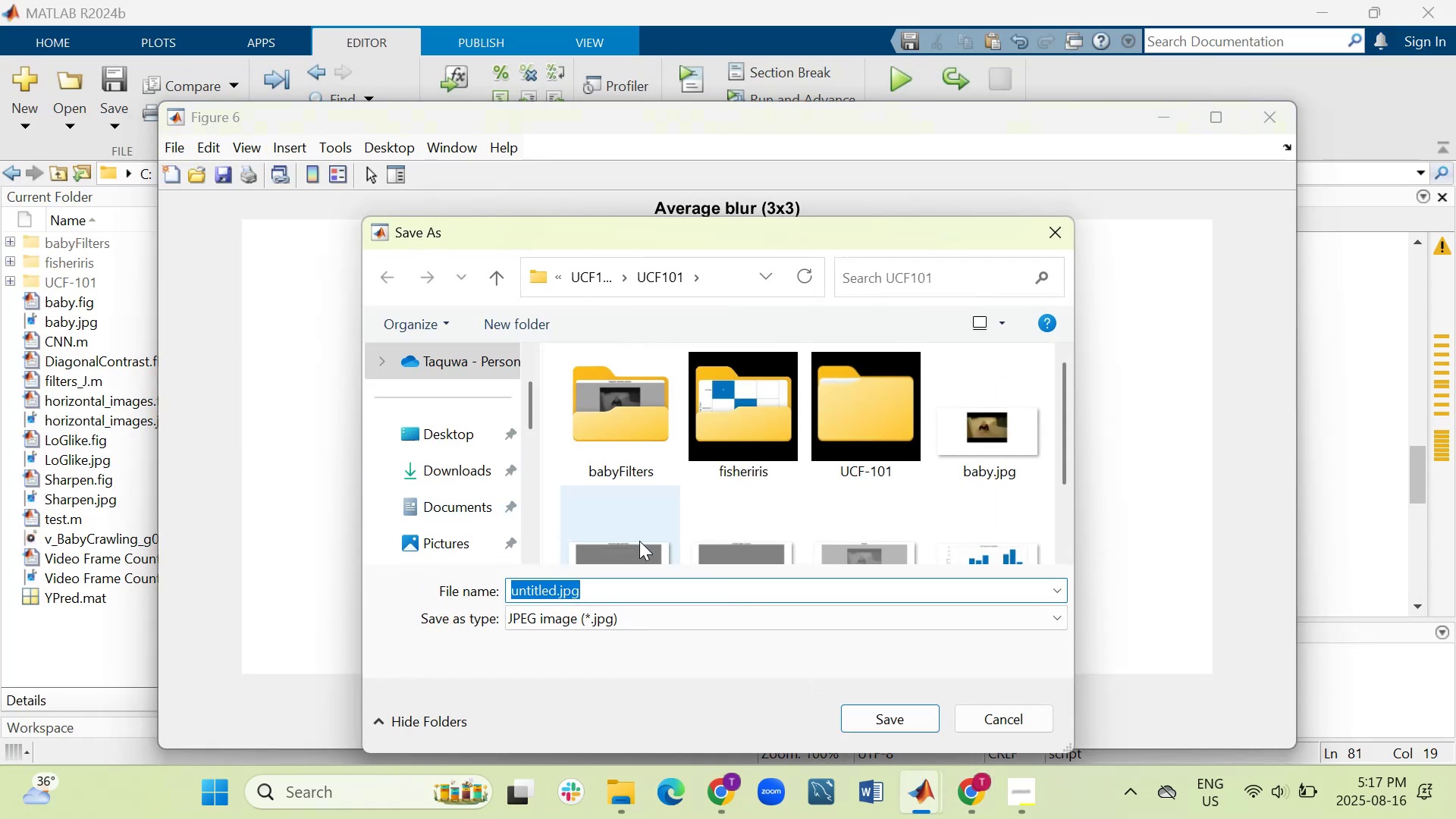 
left_click_drag(start_coordinate=[635, 621], to_coordinate=[641, 623])
 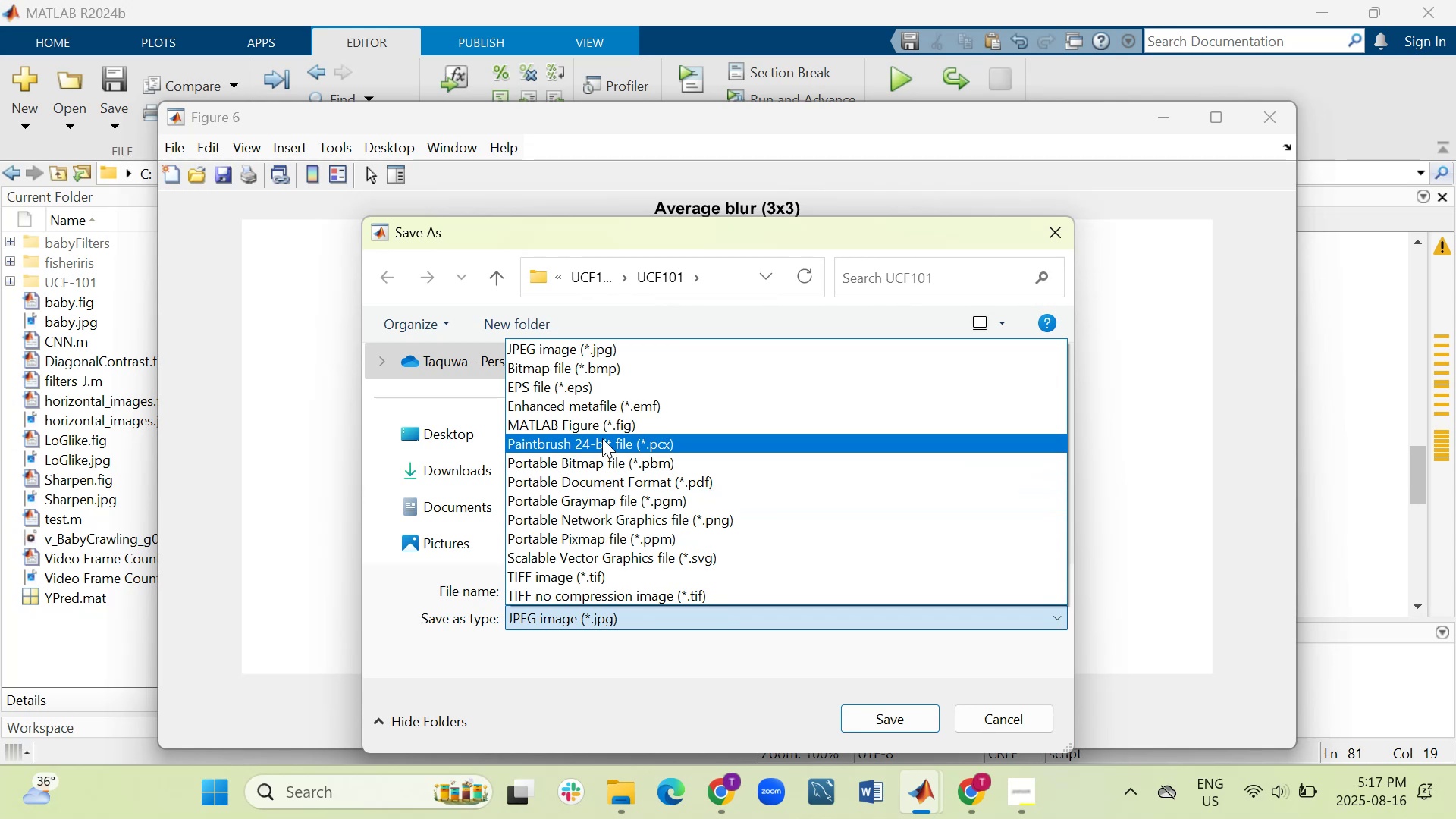 
left_click([601, 429])
 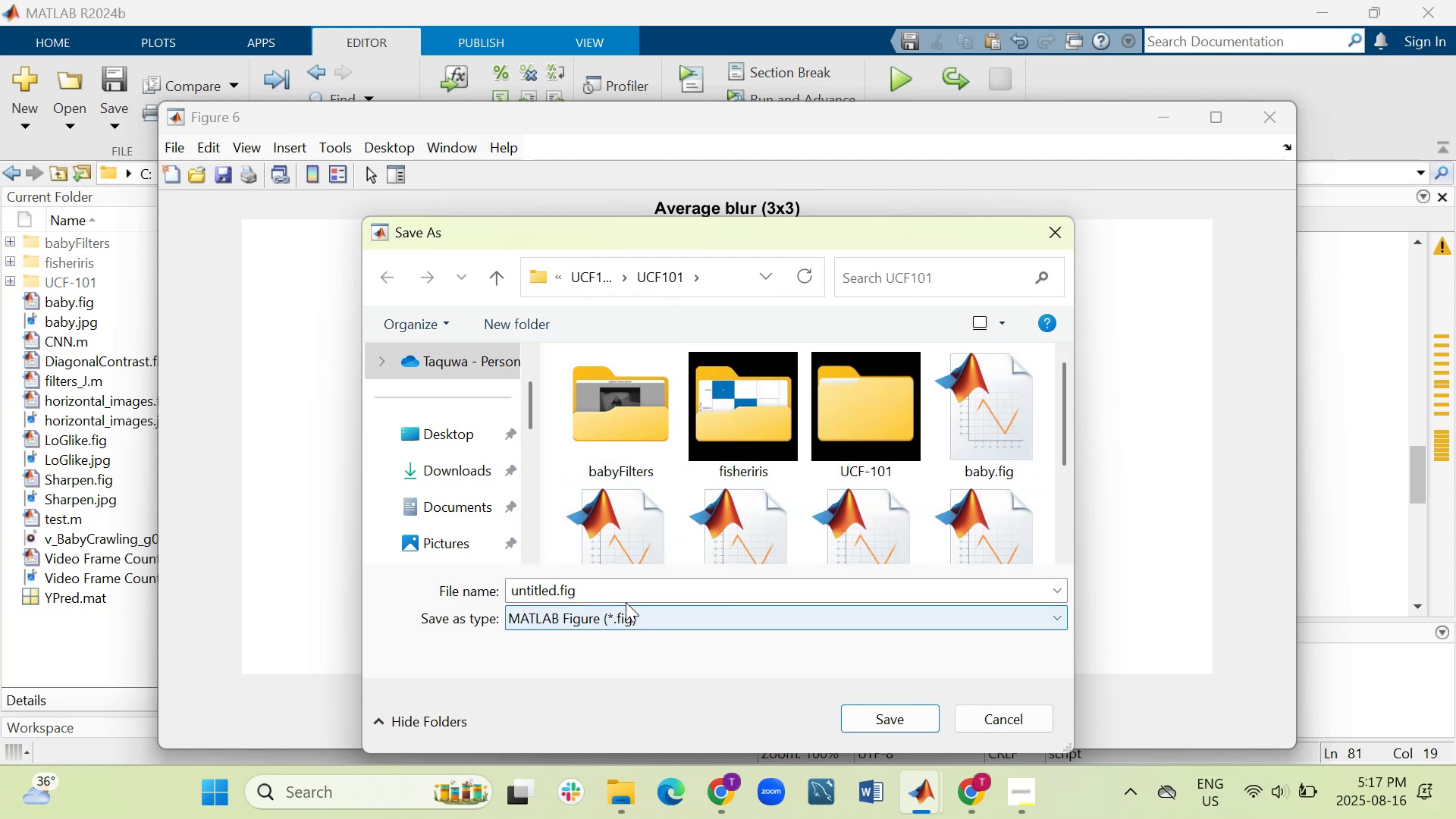 
left_click([626, 587])
 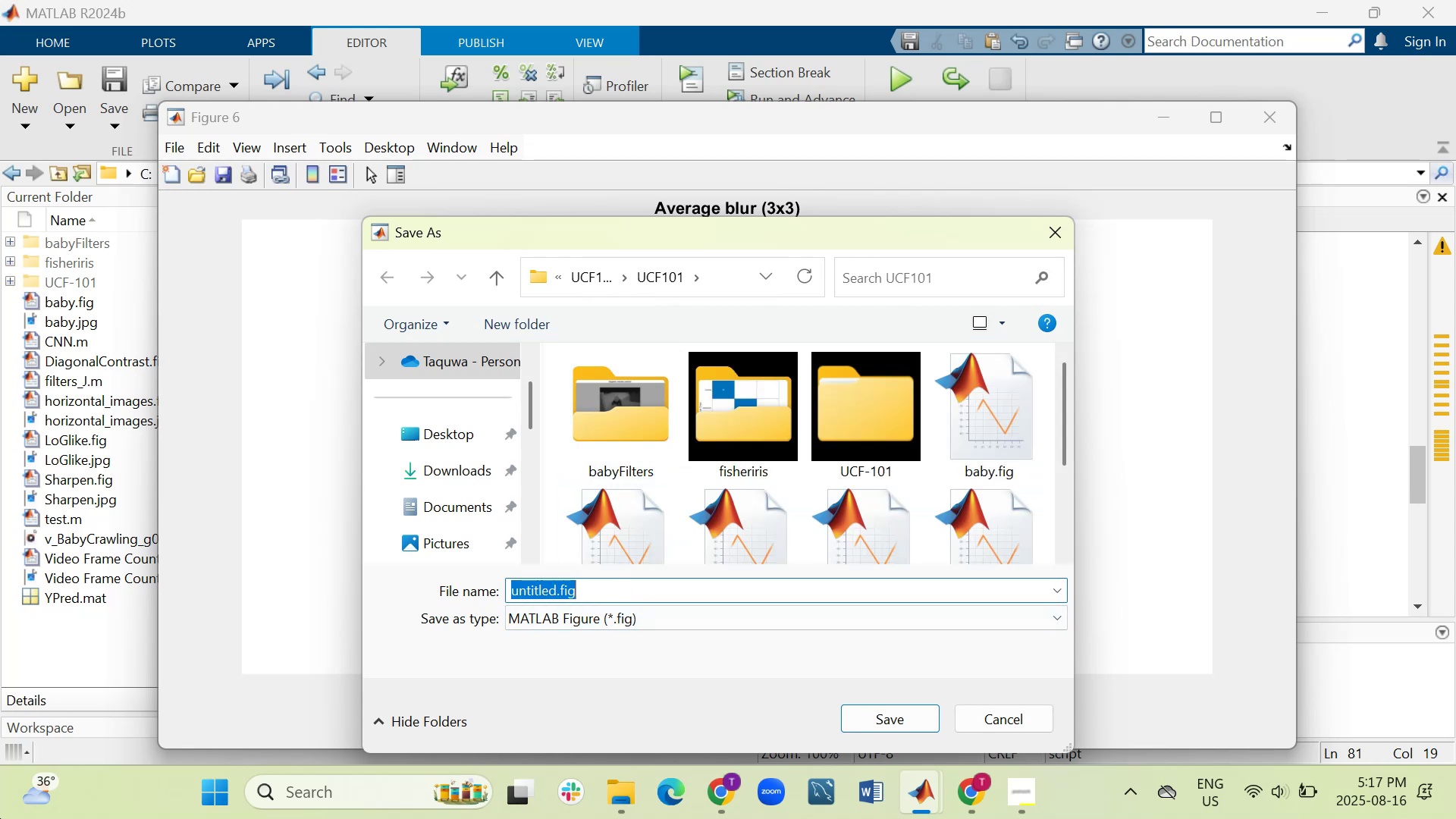 
type(AverageBlur)
 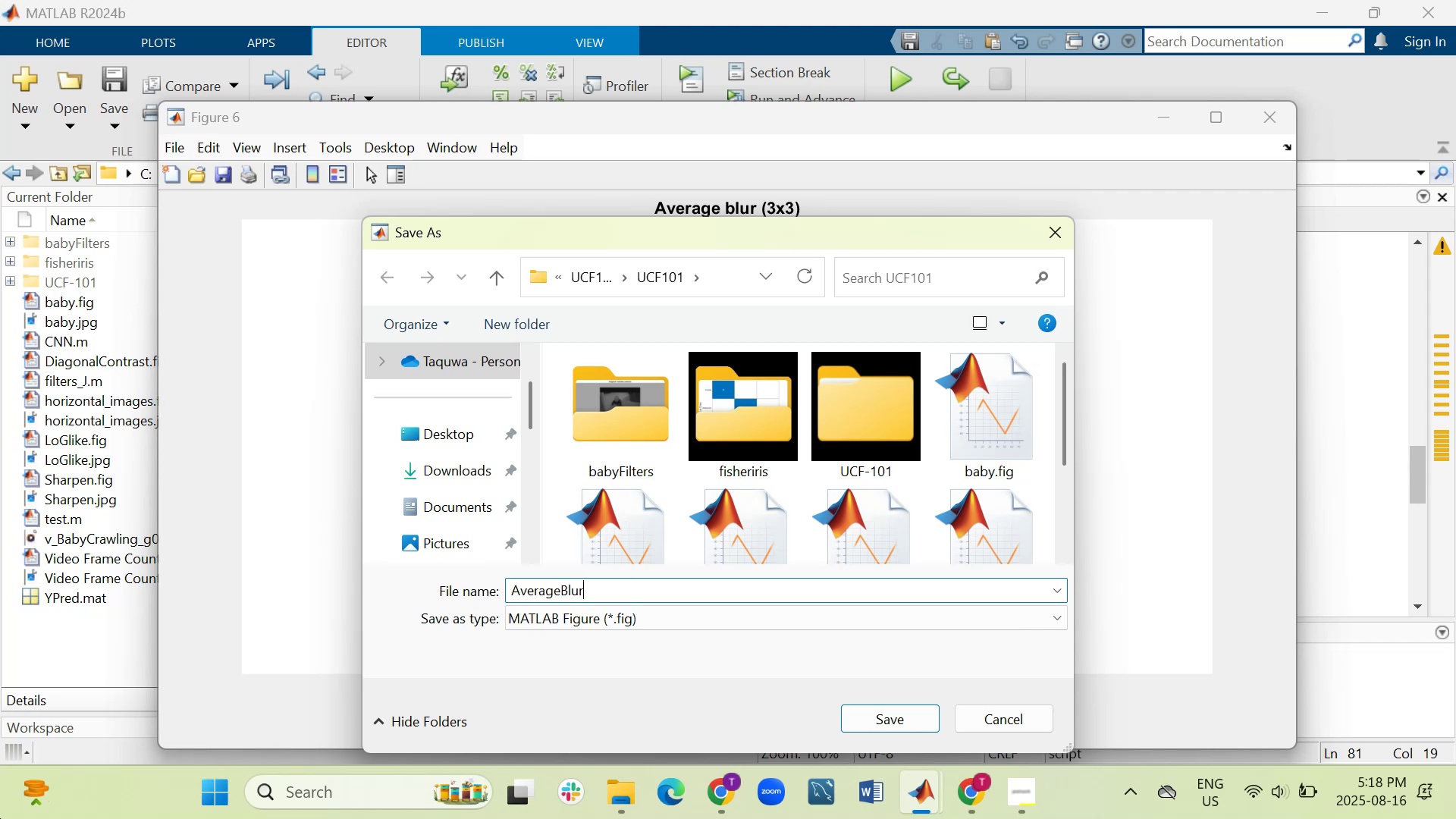 
left_click([873, 718])
 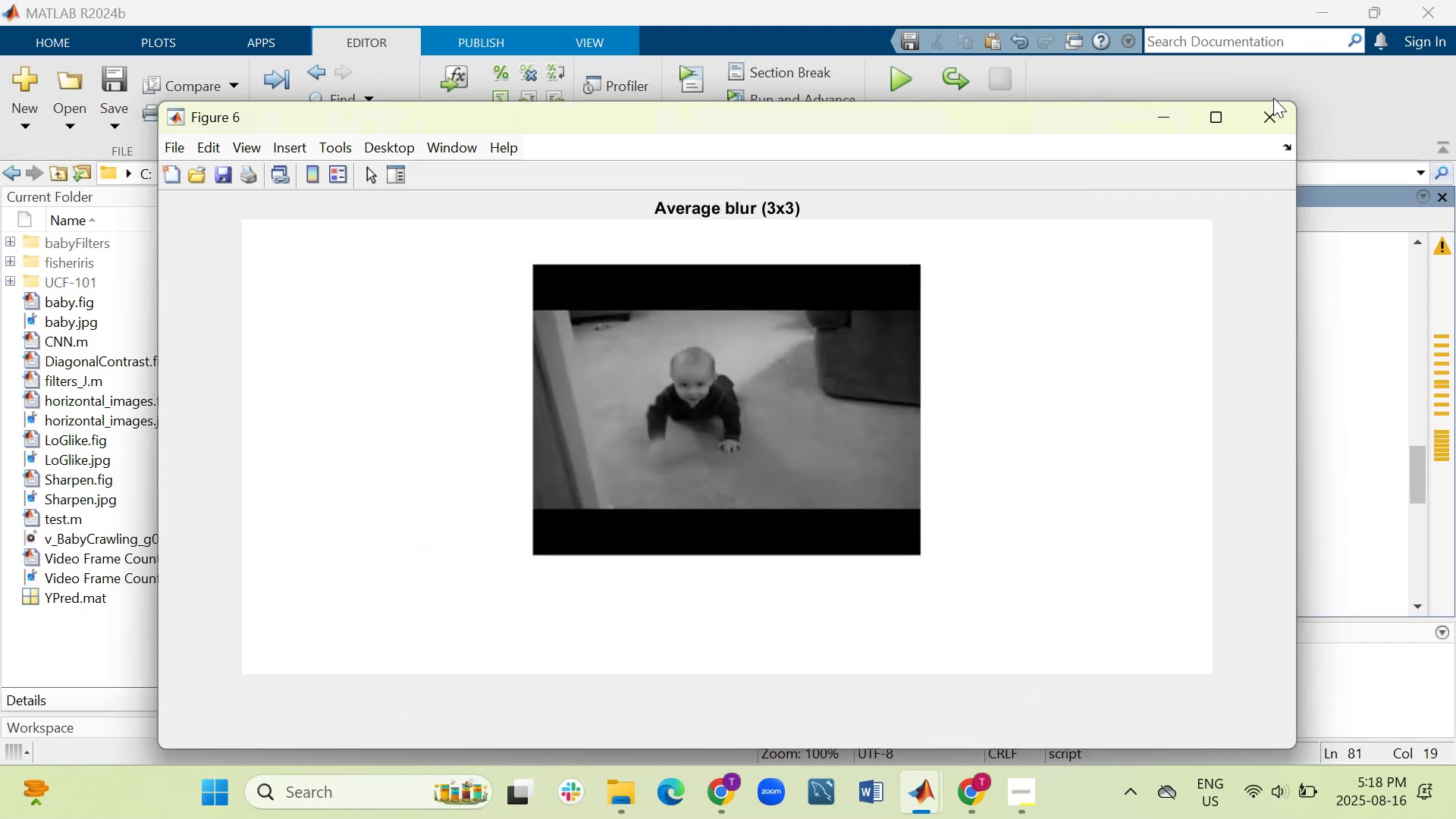 
left_click([1270, 113])
 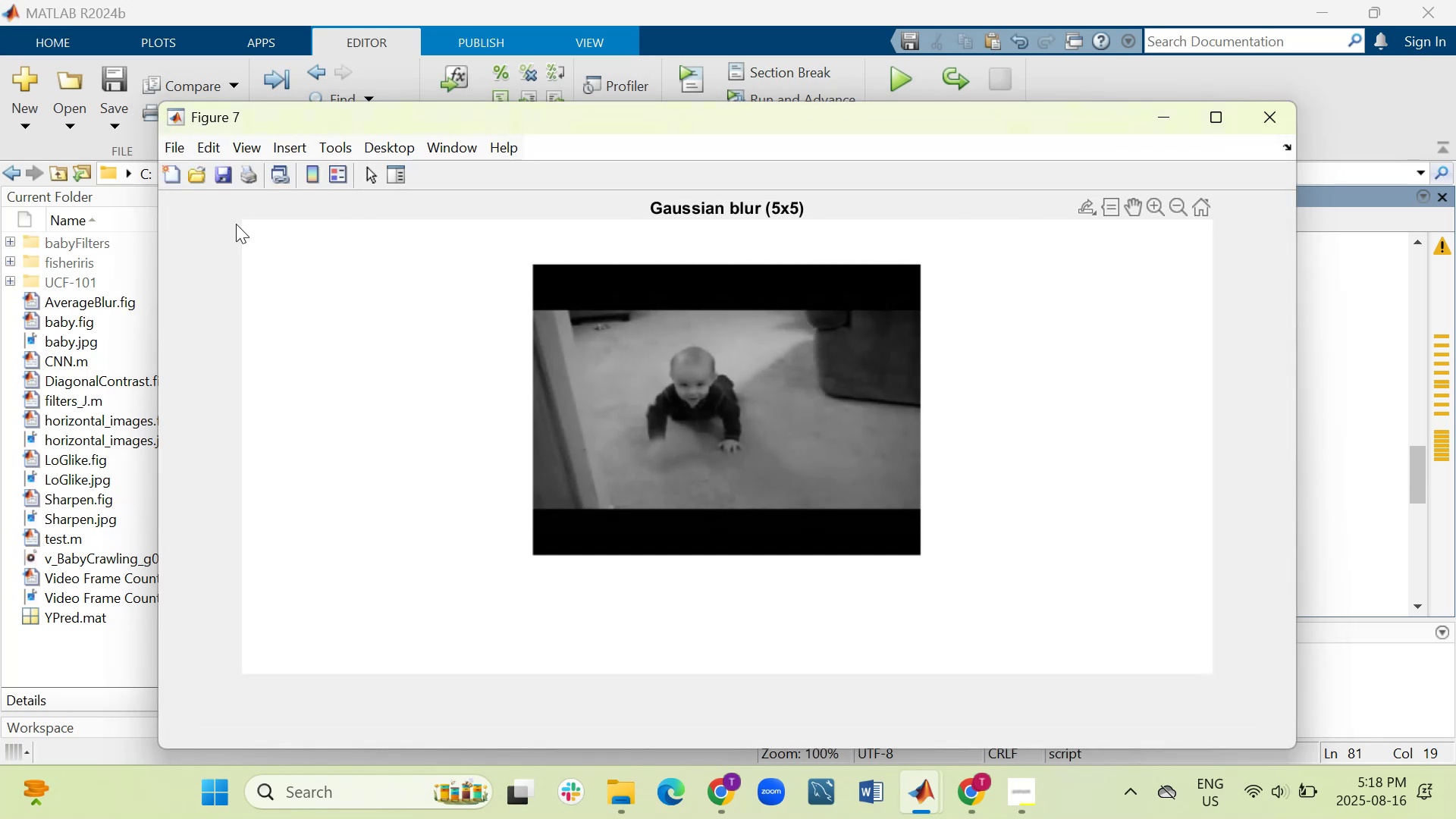 
left_click([174, 149])
 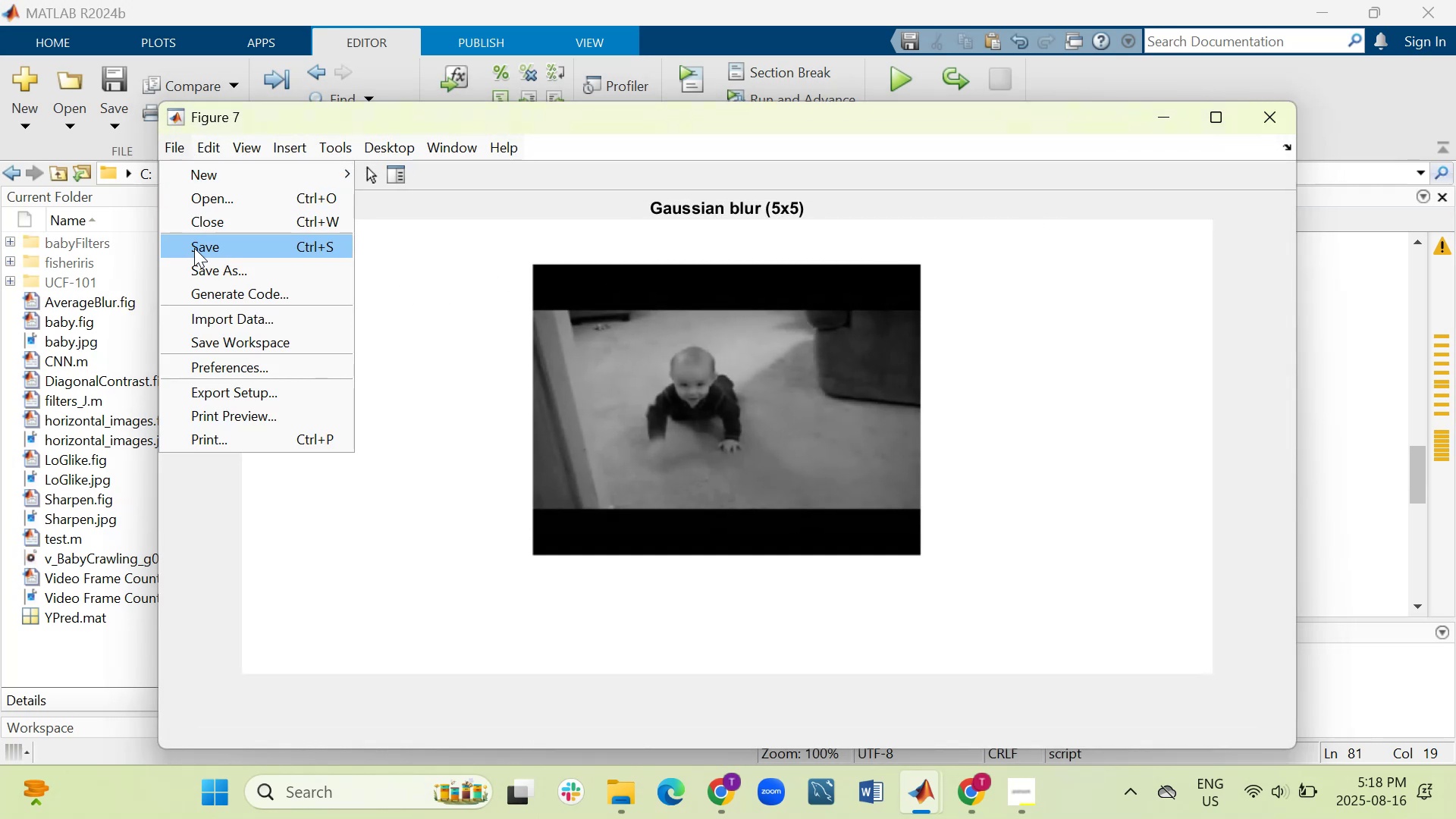 
left_click([200, 267])
 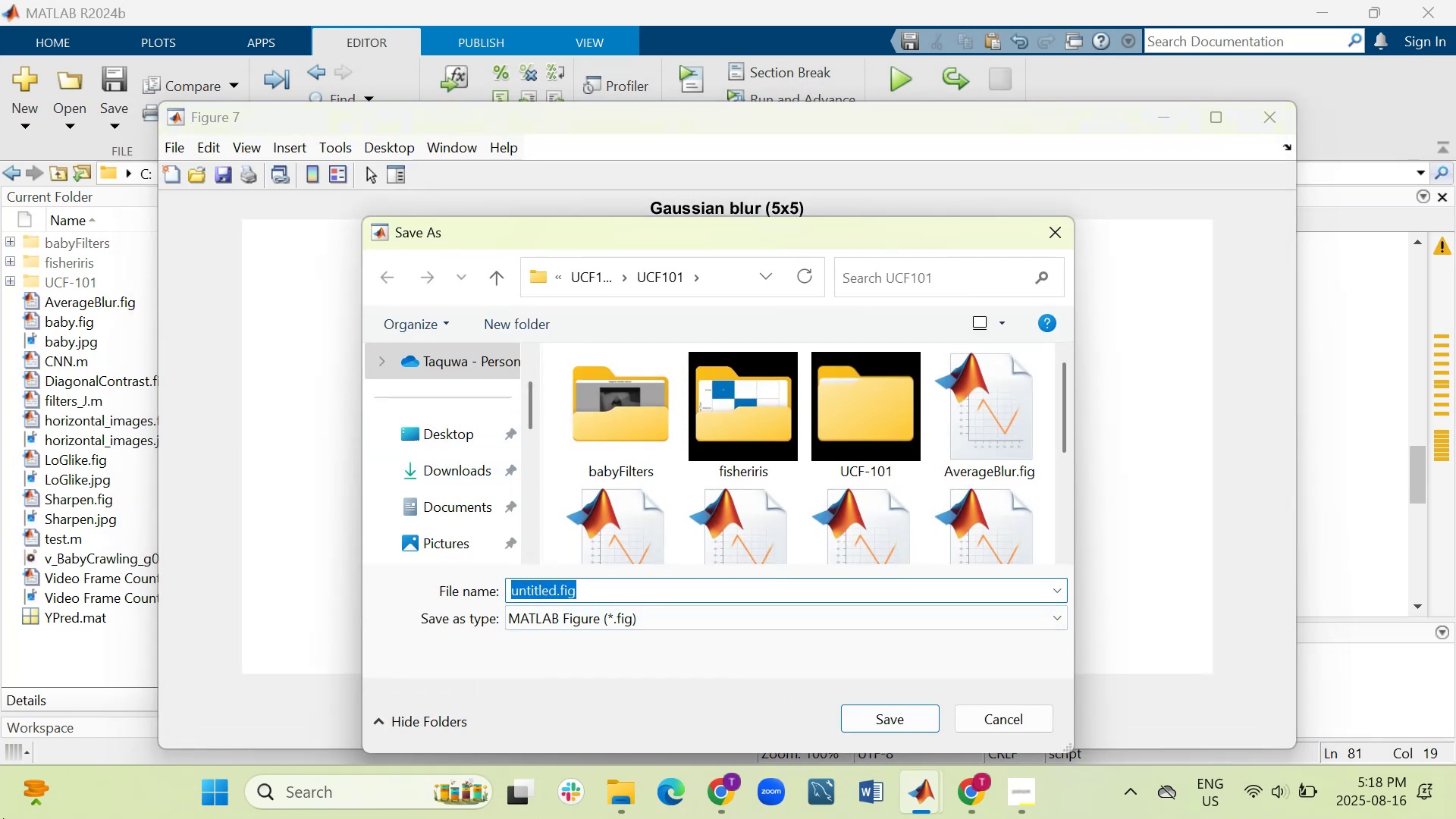 
wait(5.03)
 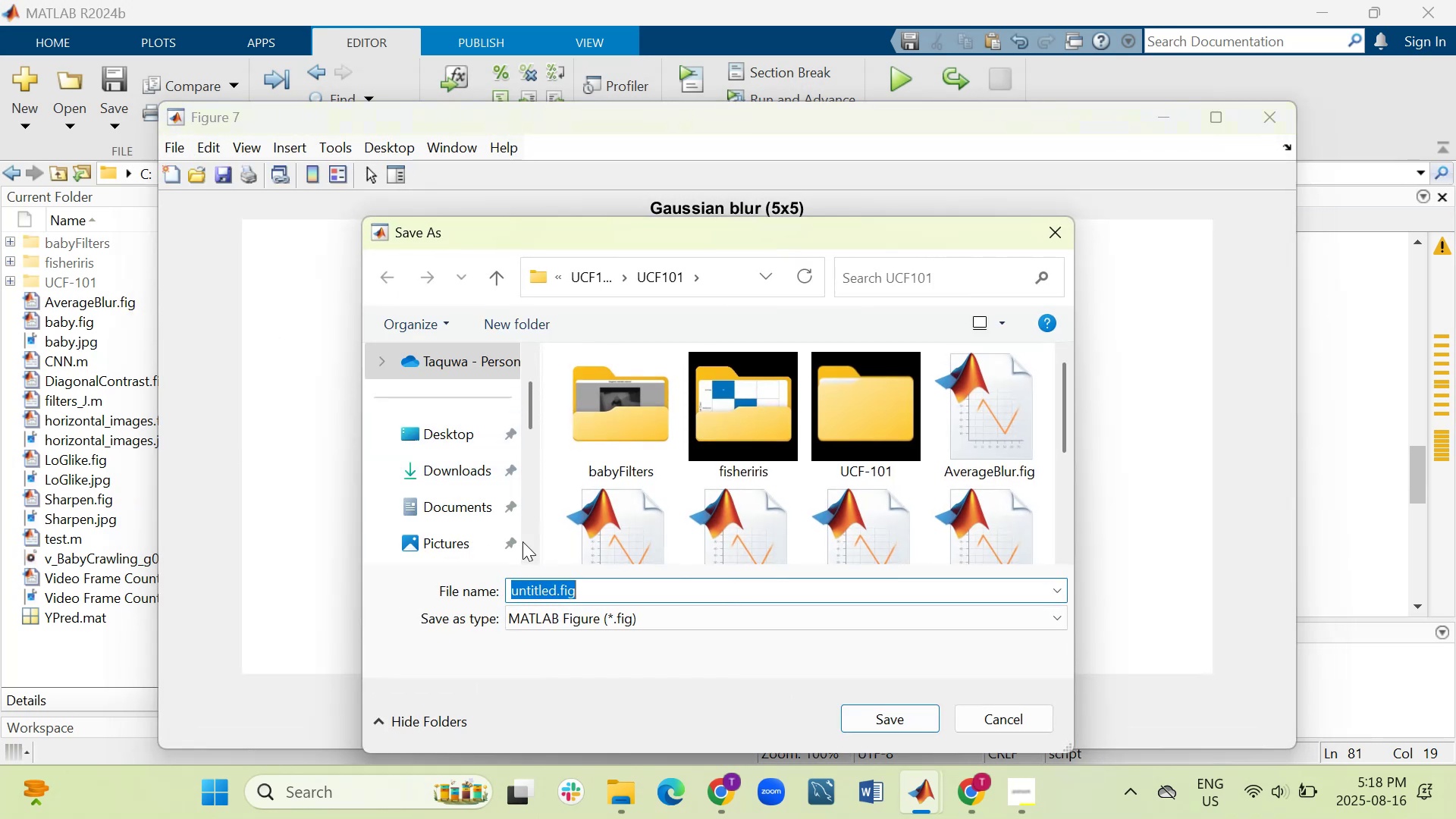 
type(Gaussian)
 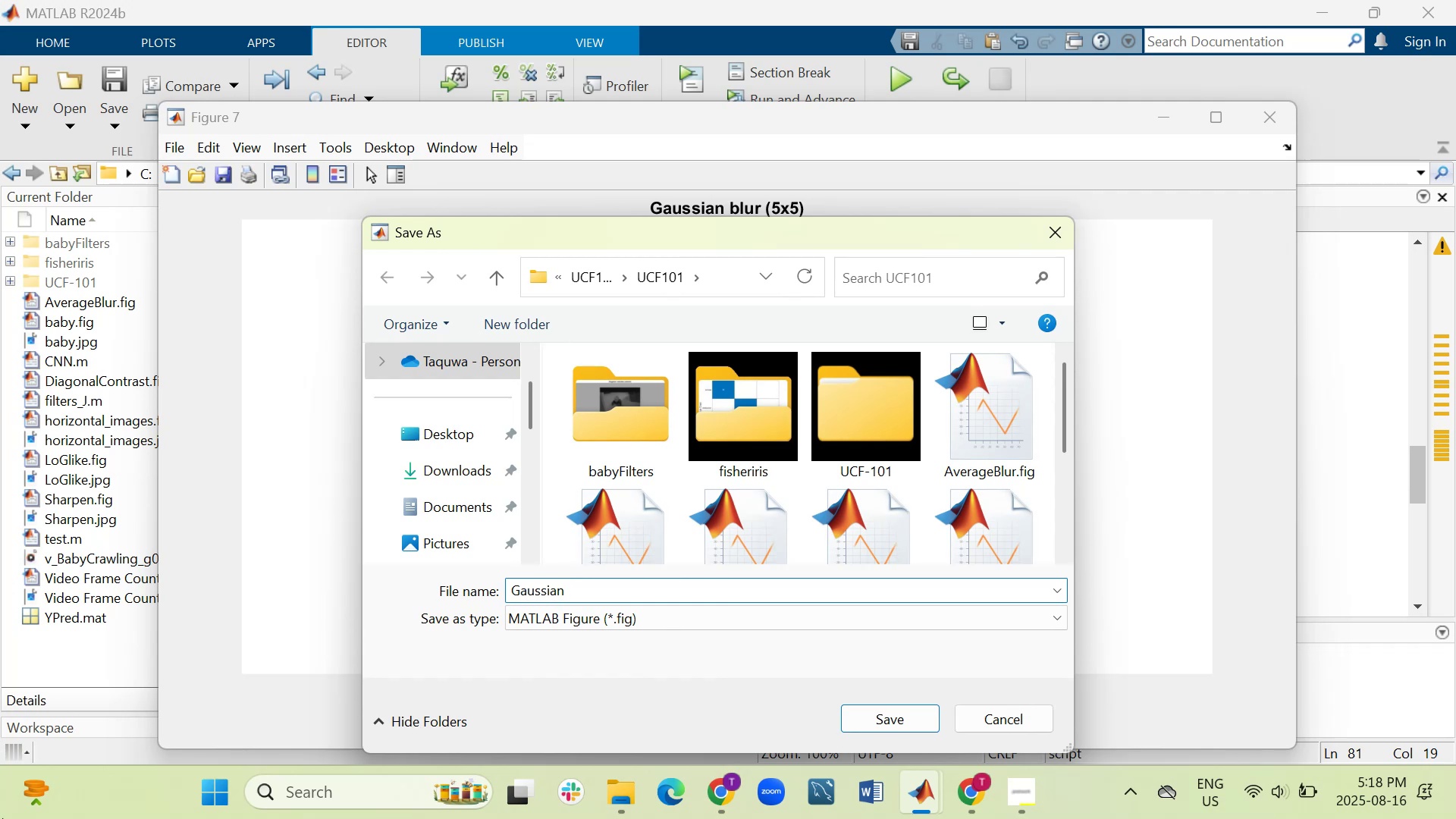 
wait(8.42)
 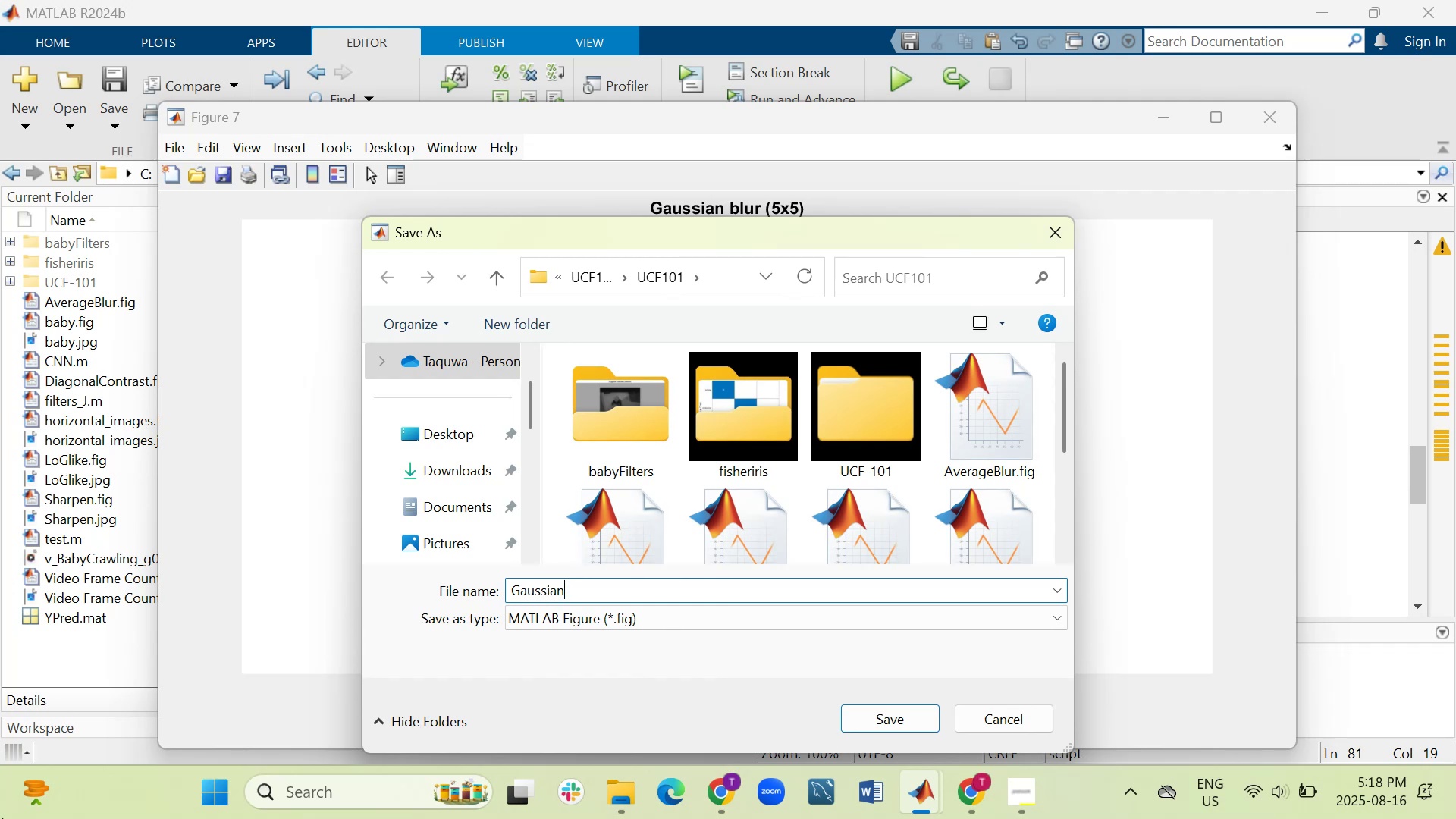 
type(Blur)
 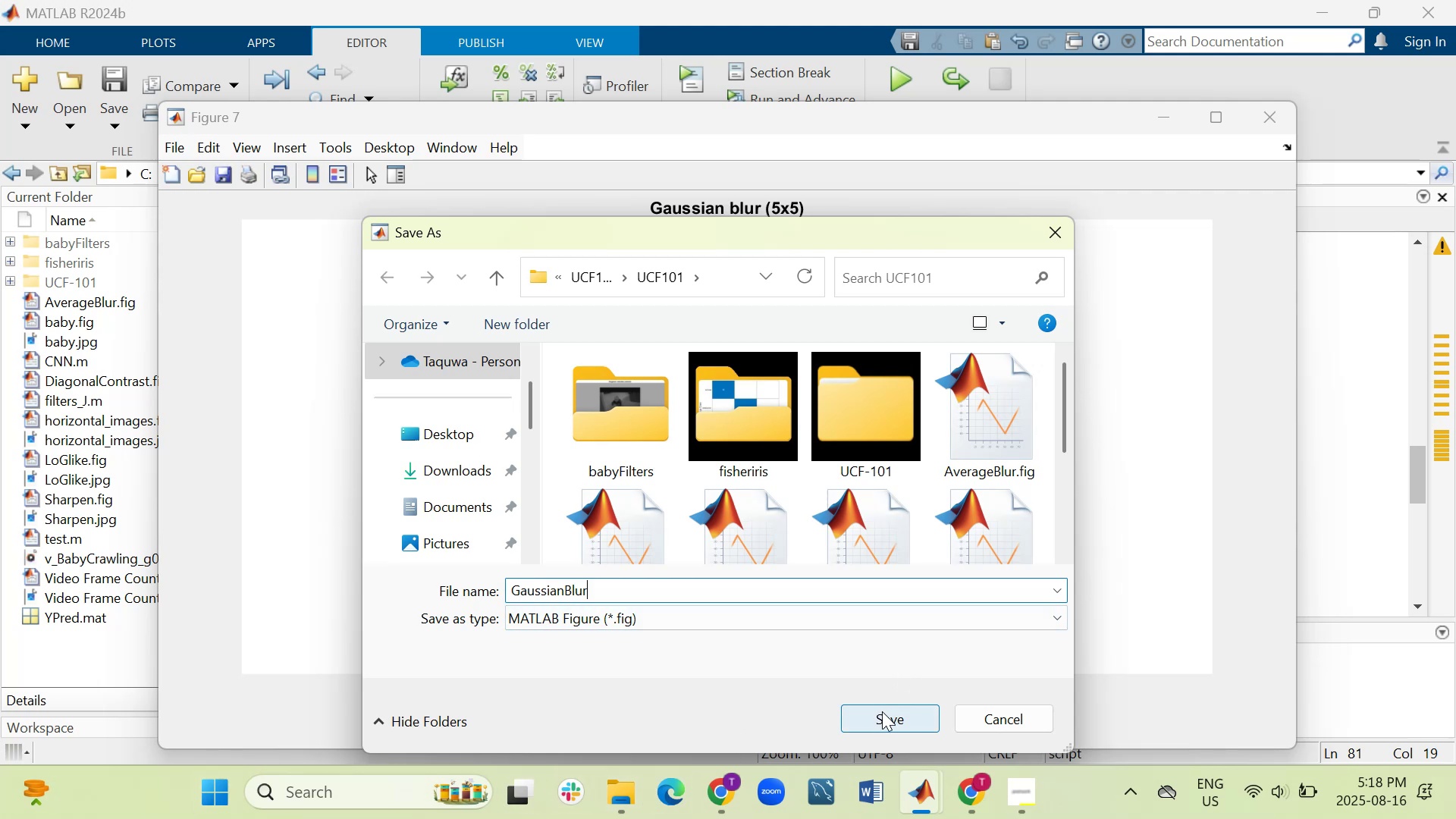 
wait(6.42)
 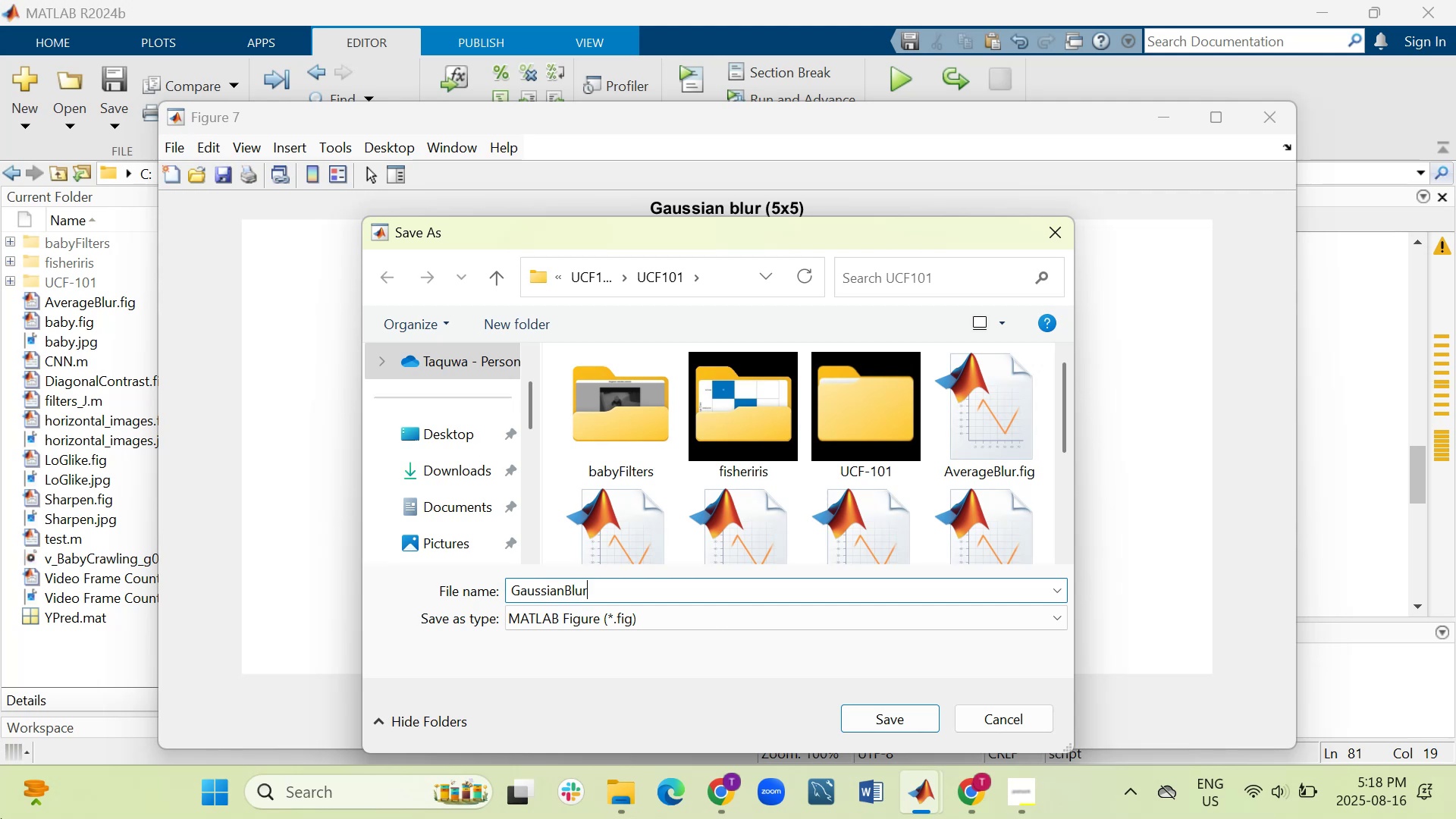 
left_click([883, 707])
 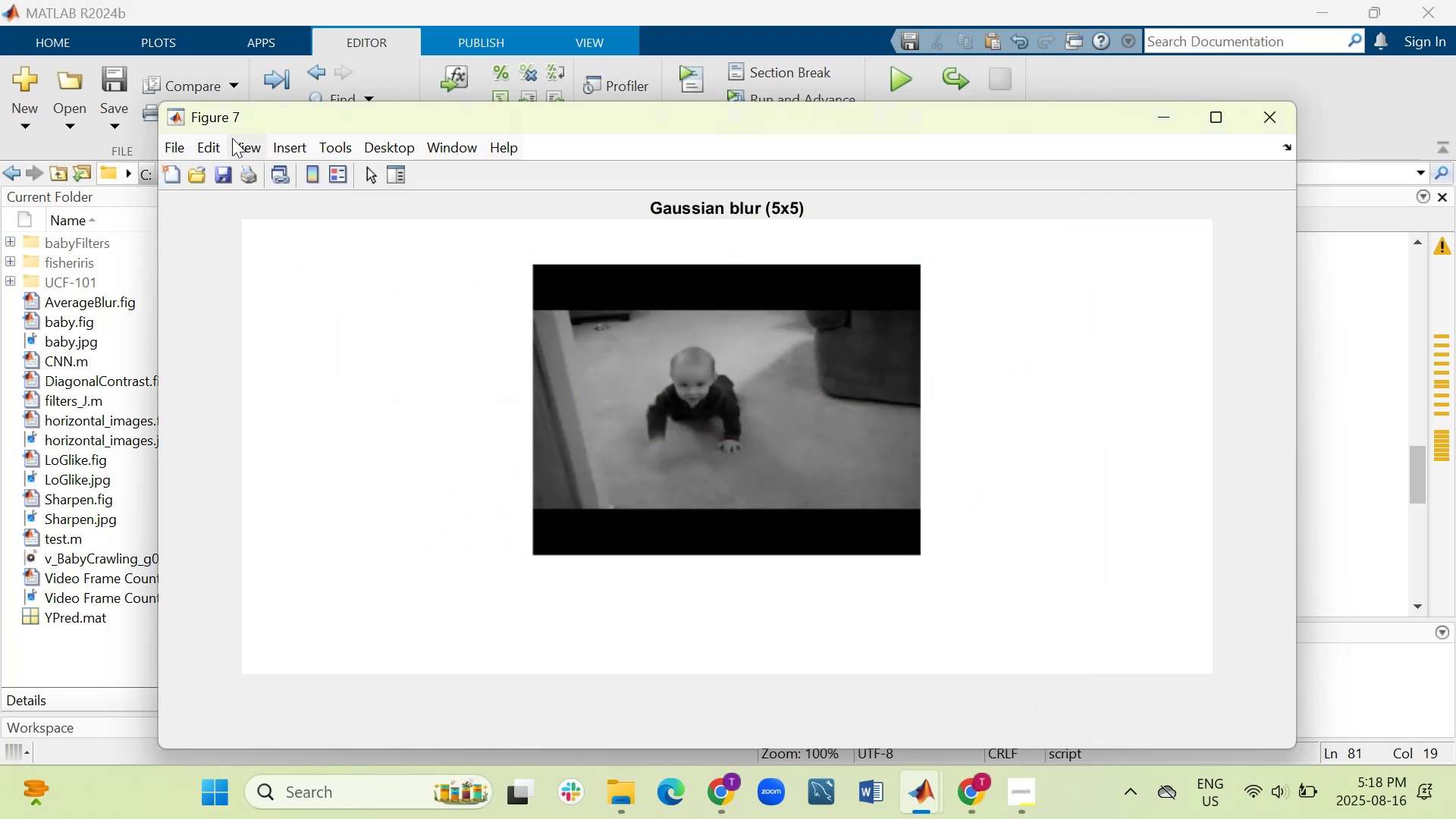 
left_click([187, 154])
 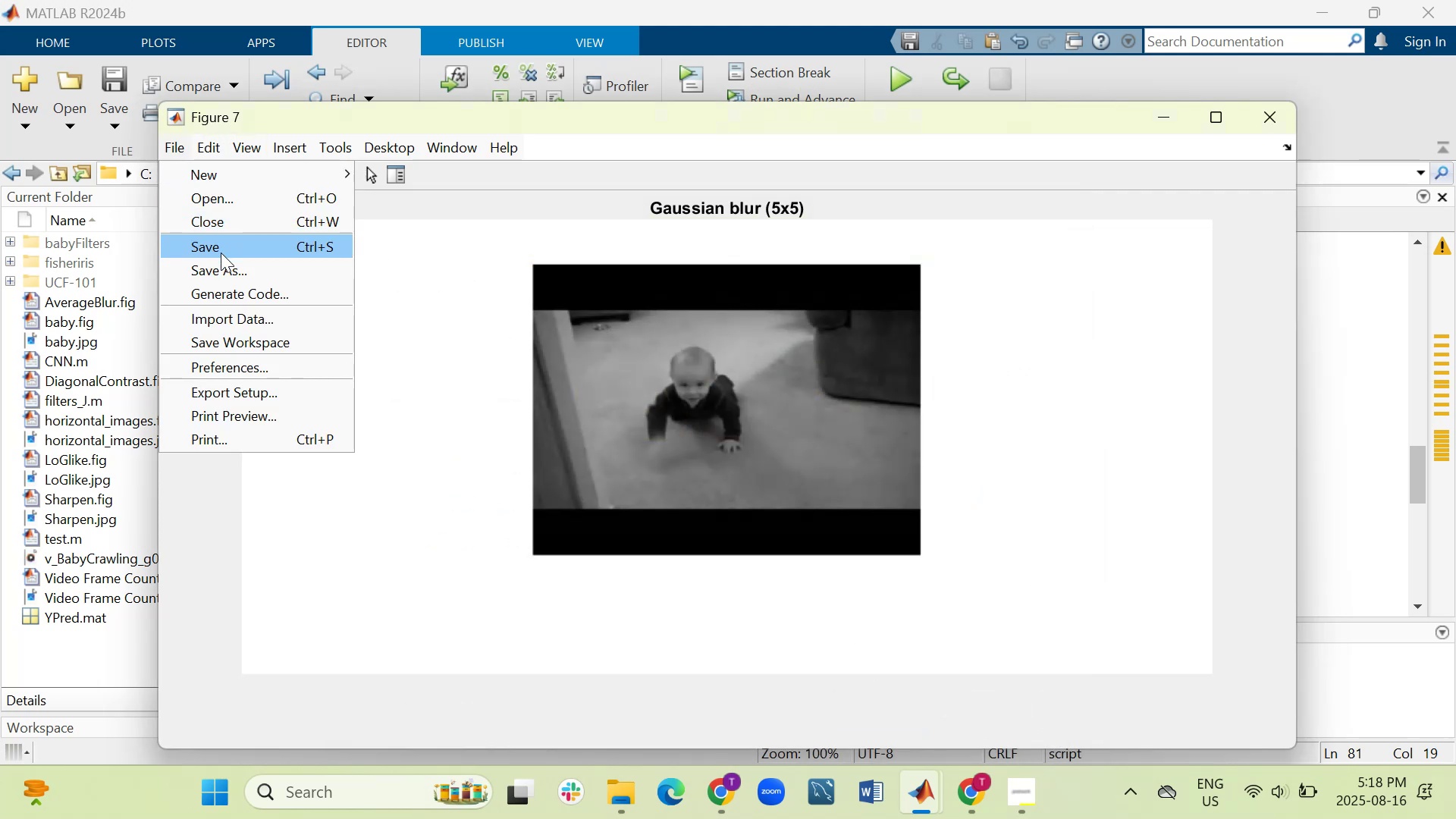 
left_click([223, 262])
 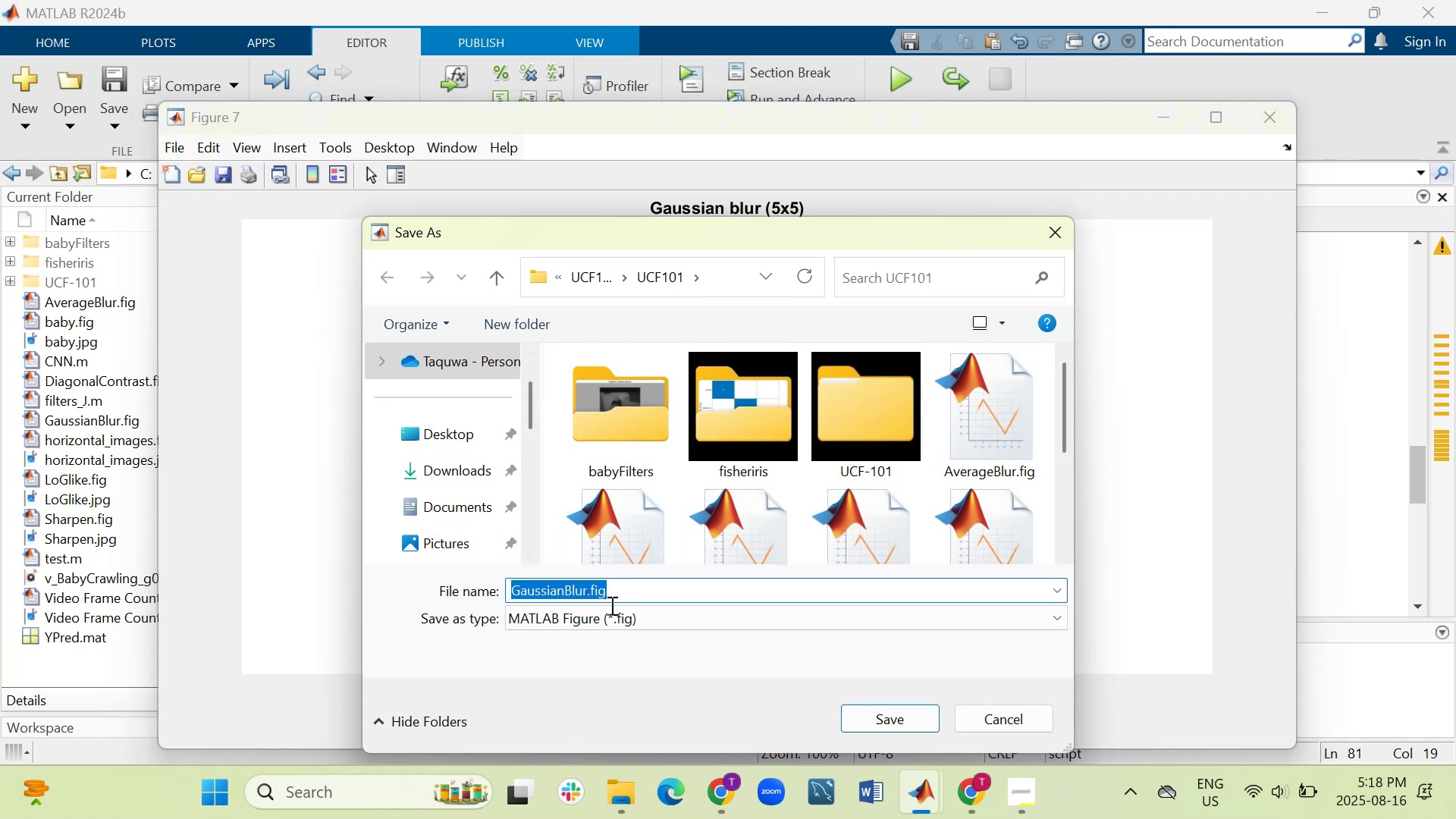 
left_click_drag(start_coordinate=[626, 620], to_coordinate=[629, 620])
 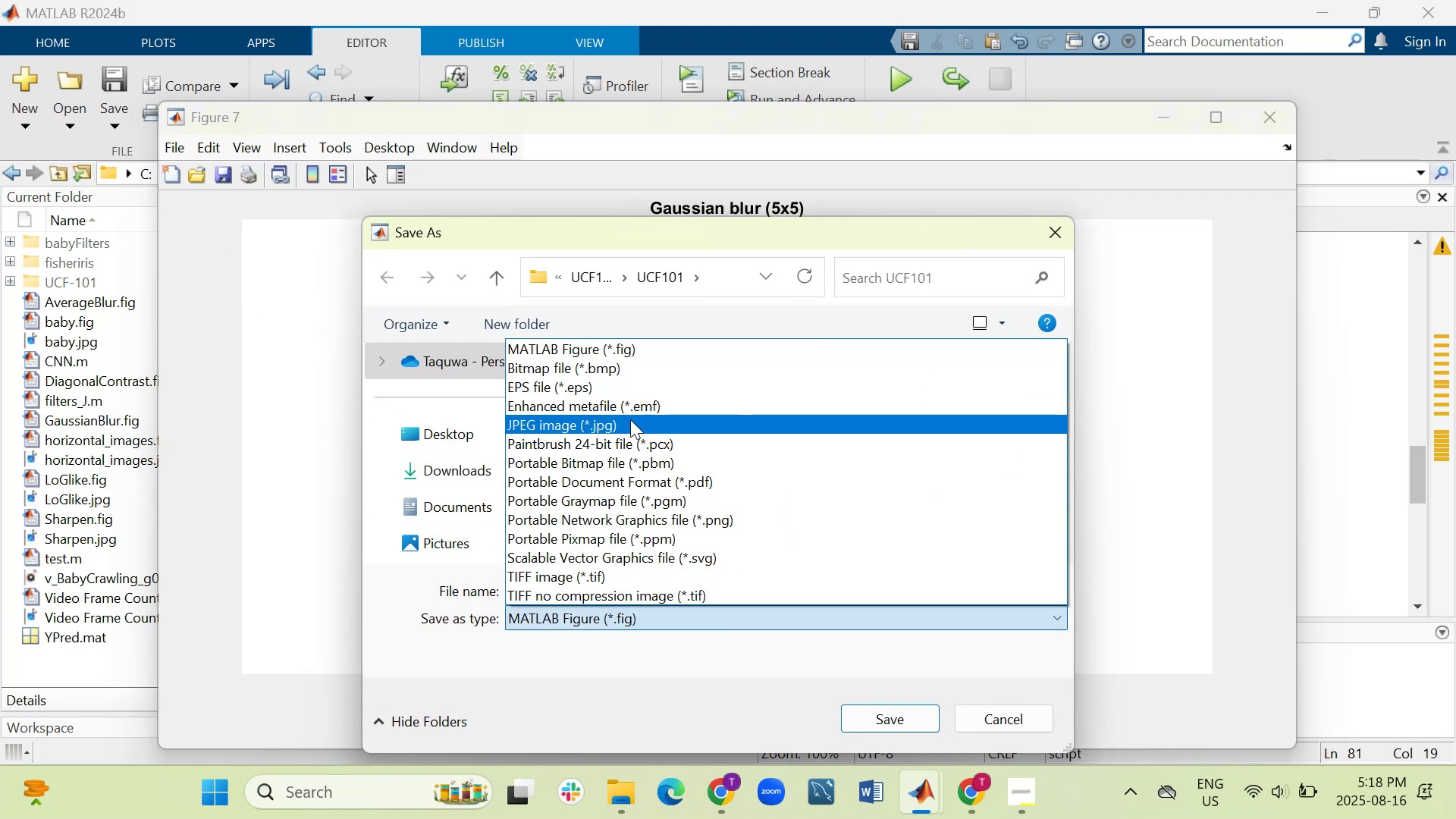 
left_click([630, 416])
 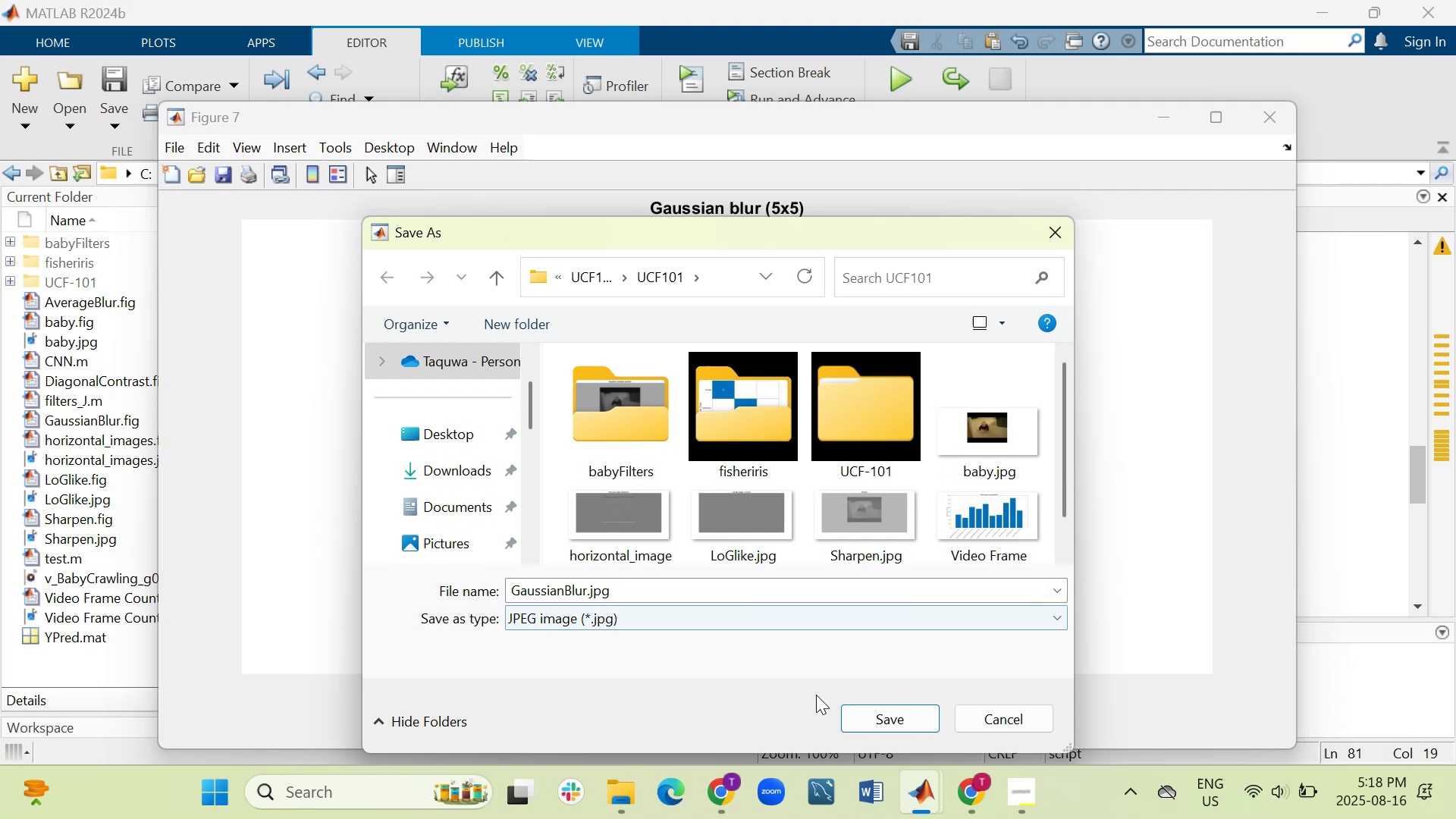 
left_click([849, 717])
 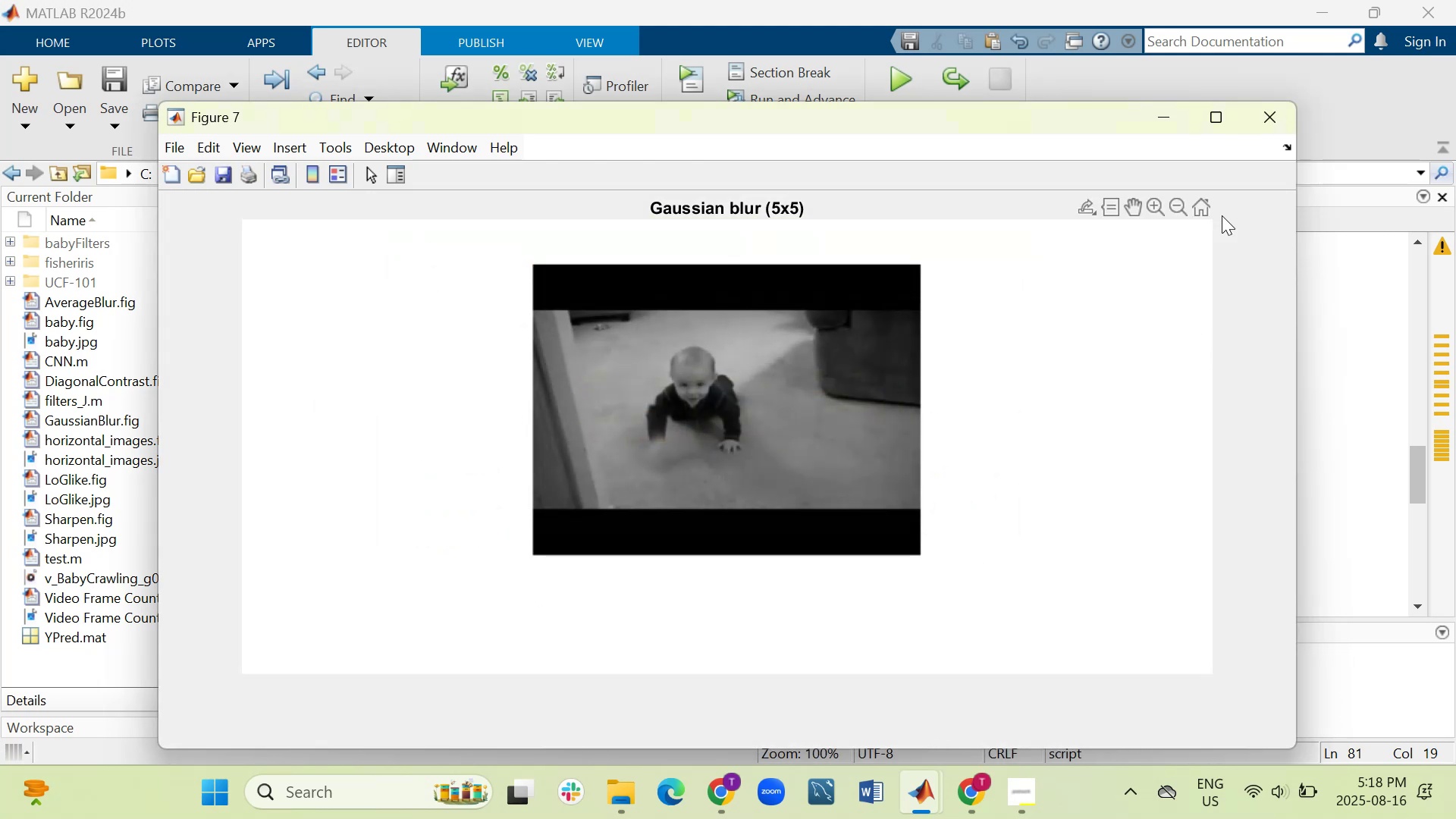 
left_click([1266, 133])
 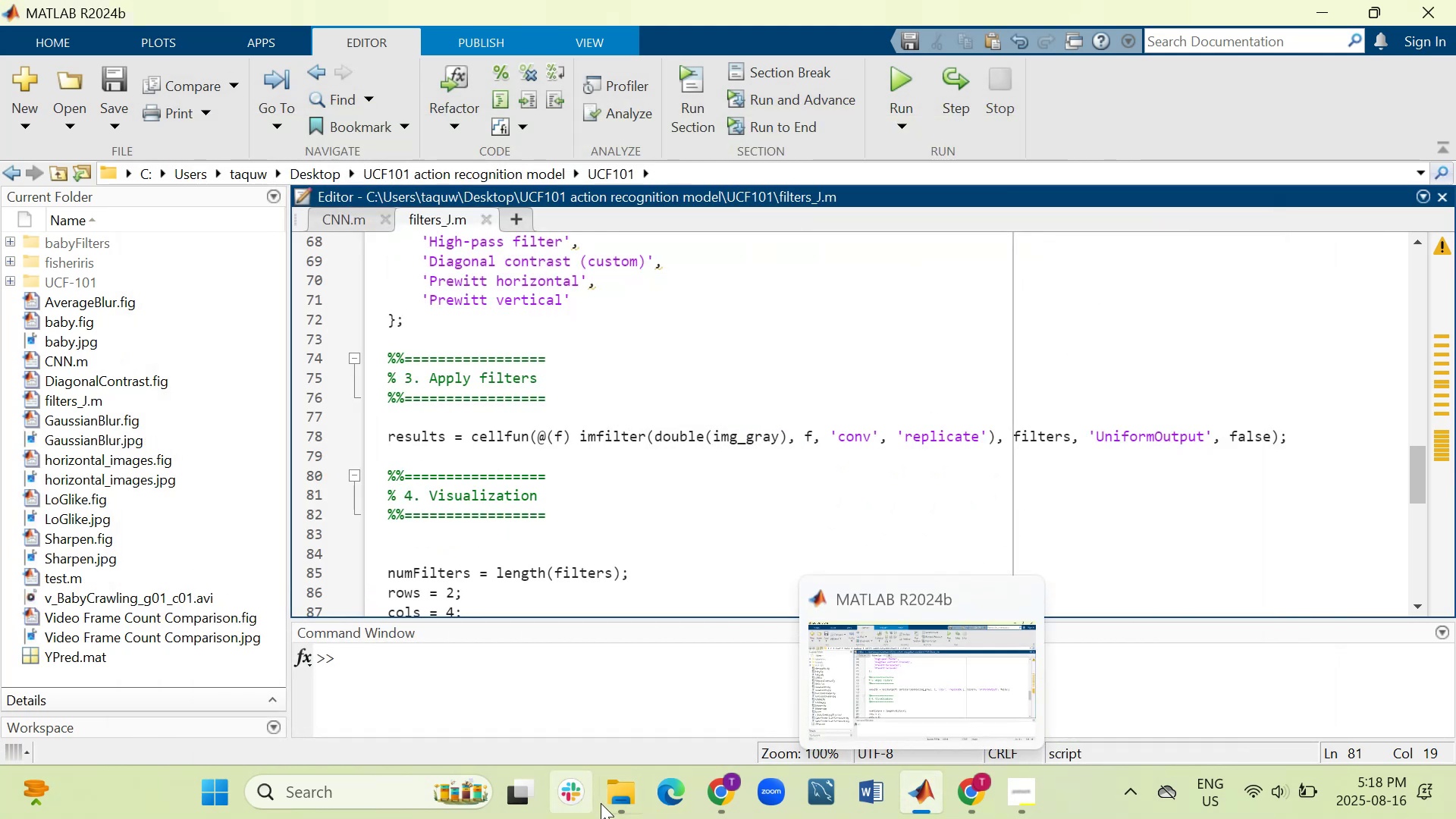 
left_click([600, 723])
 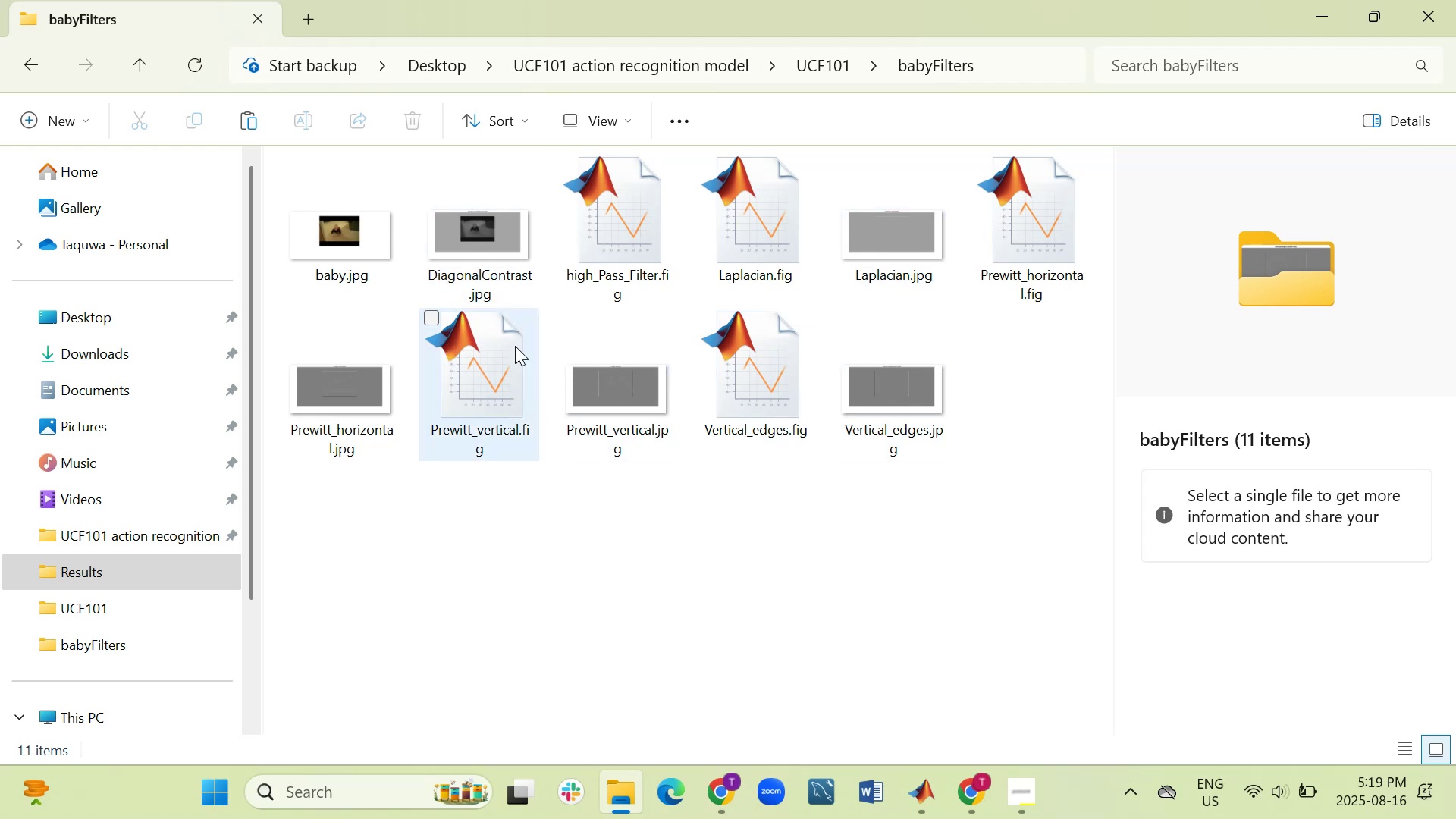 
wait(12.42)
 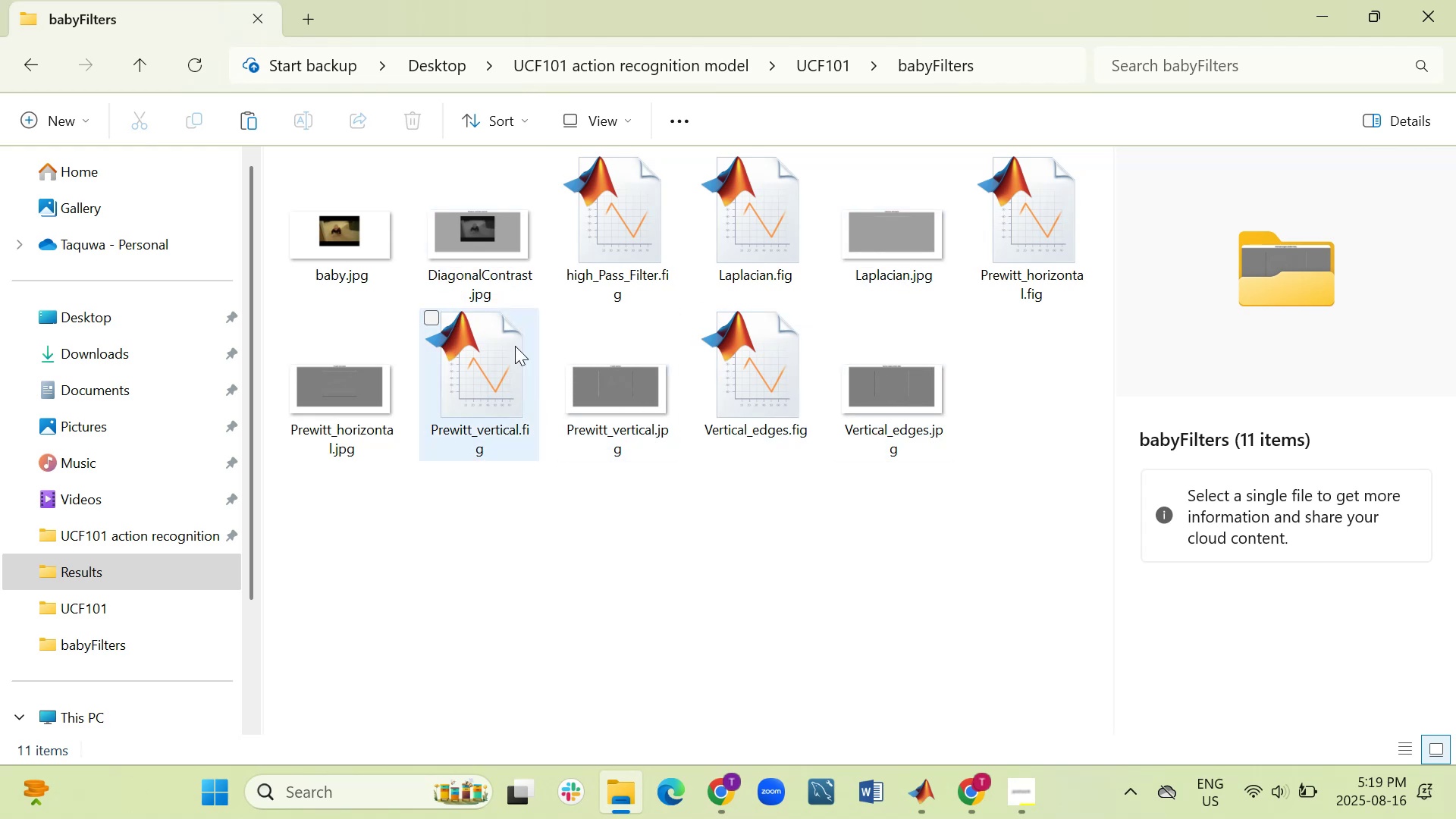 
scroll: coordinate [719, 496], scroll_direction: down, amount: 3.0
 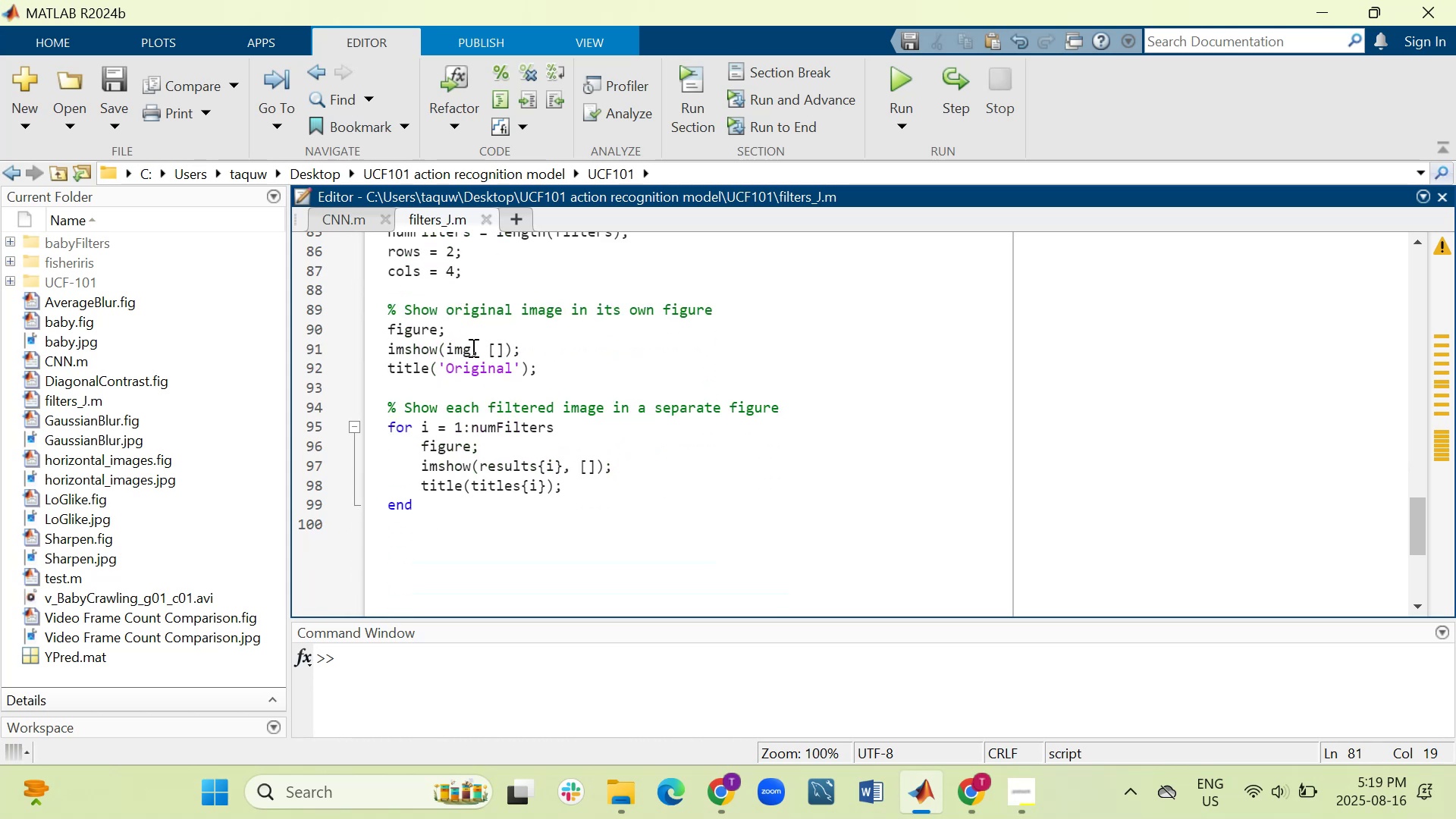 
wait(7.24)
 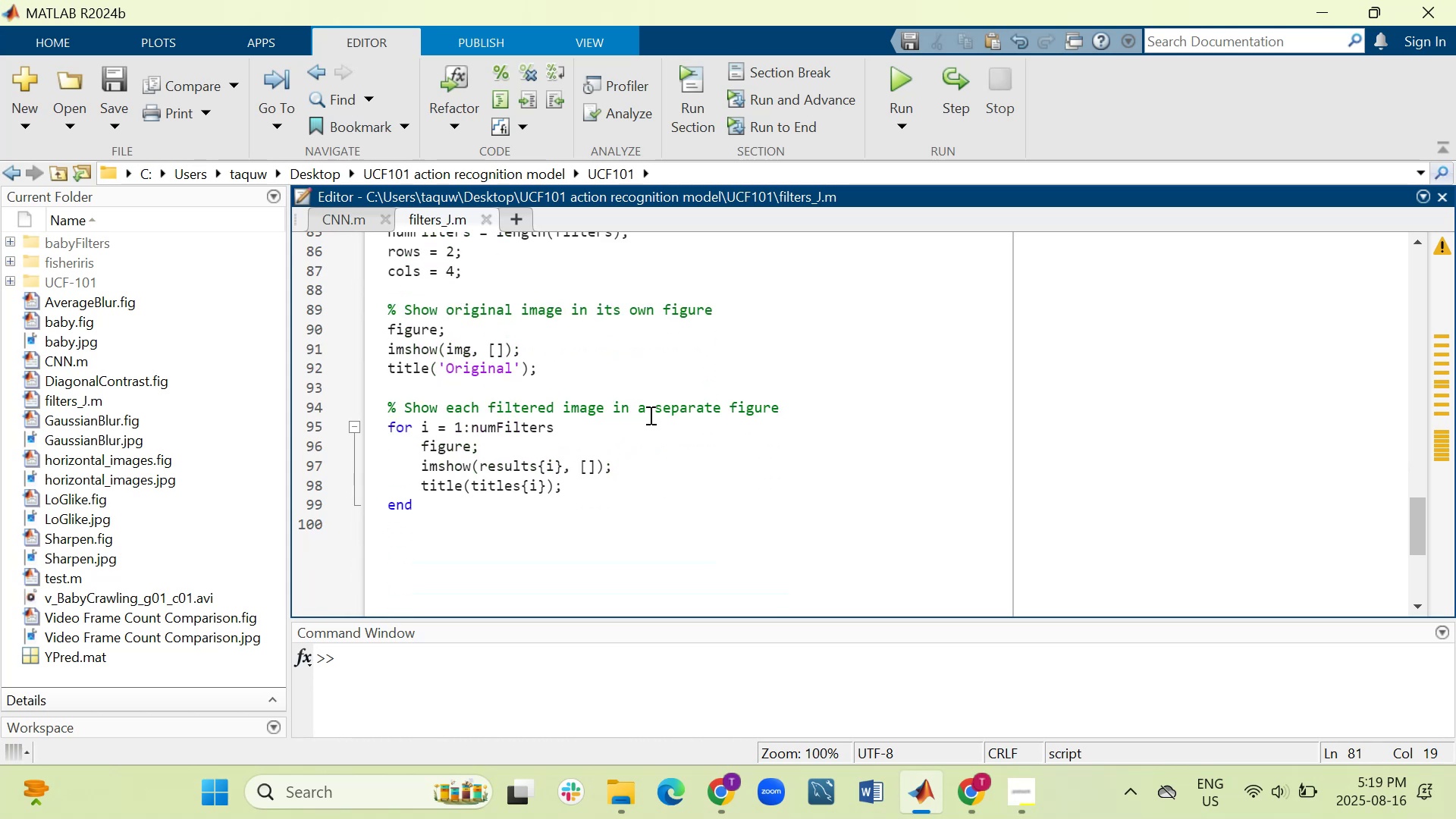 
scroll: coordinate [626, 331], scroll_direction: up, amount: 7.0
 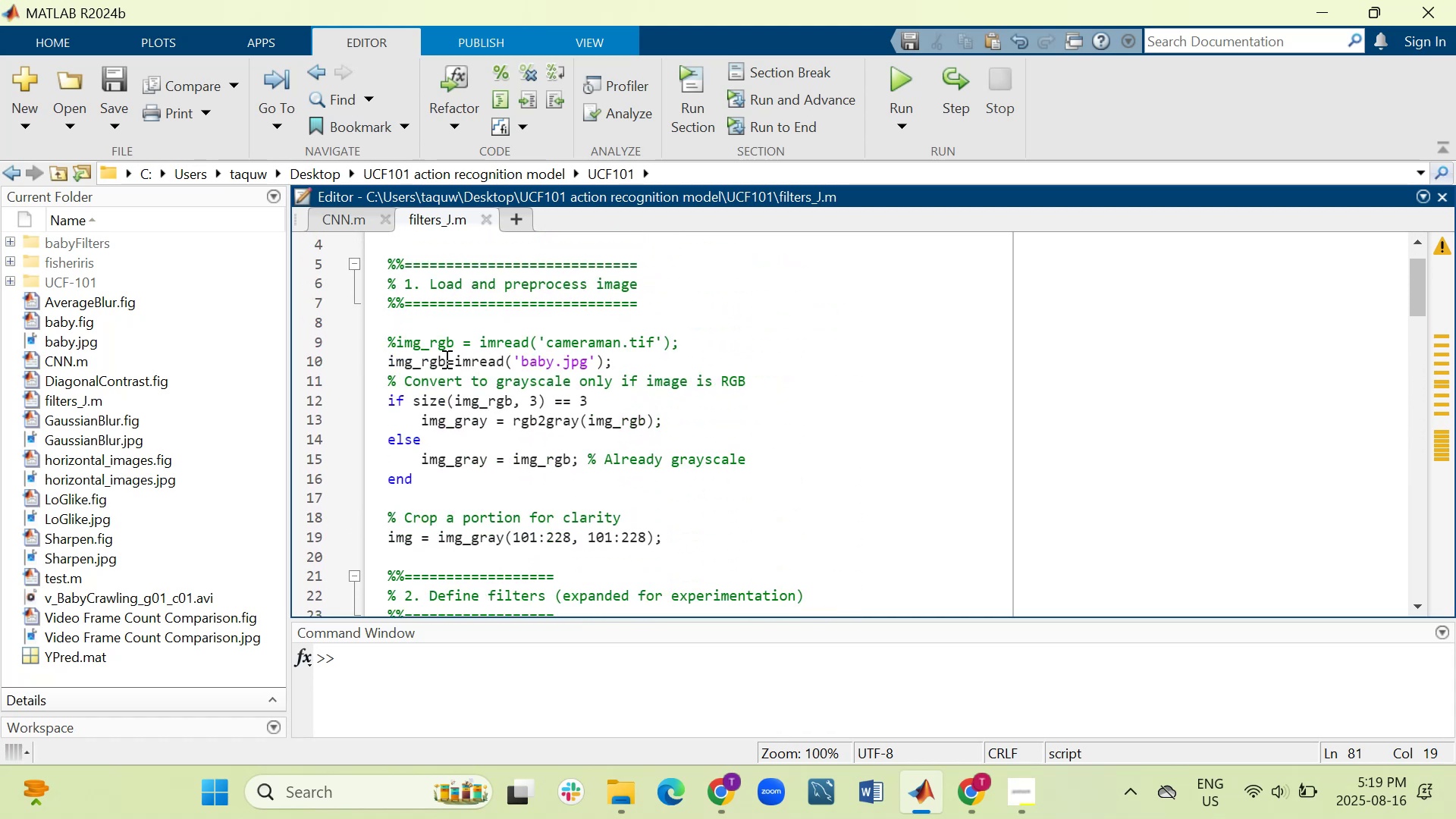 
left_click_drag(start_coordinate=[449, 360], to_coordinate=[393, 362])
 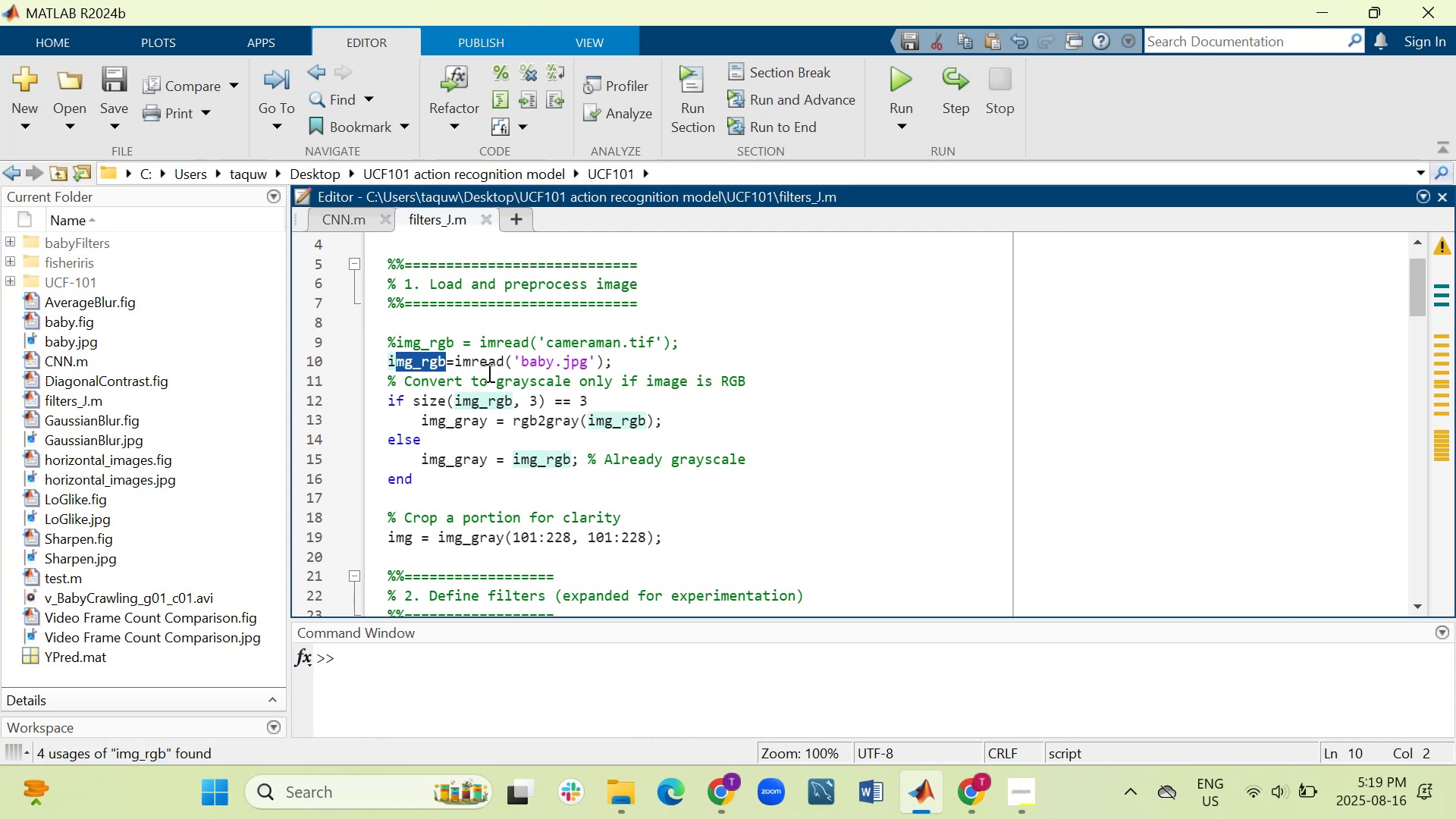 
left_click([488, 372])
 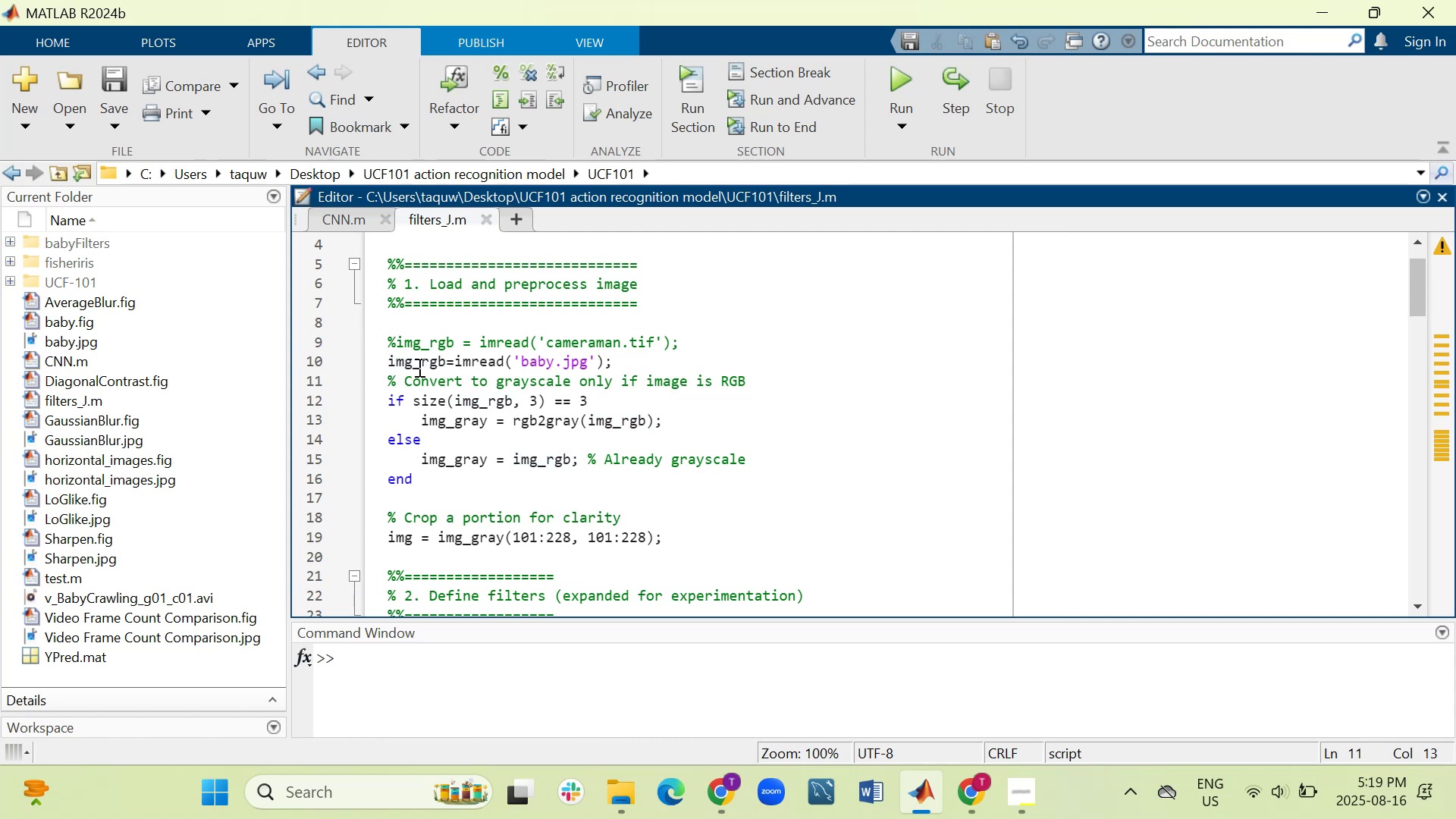 
left_click_drag(start_coordinate=[381, 361], to_coordinate=[445, 365])
 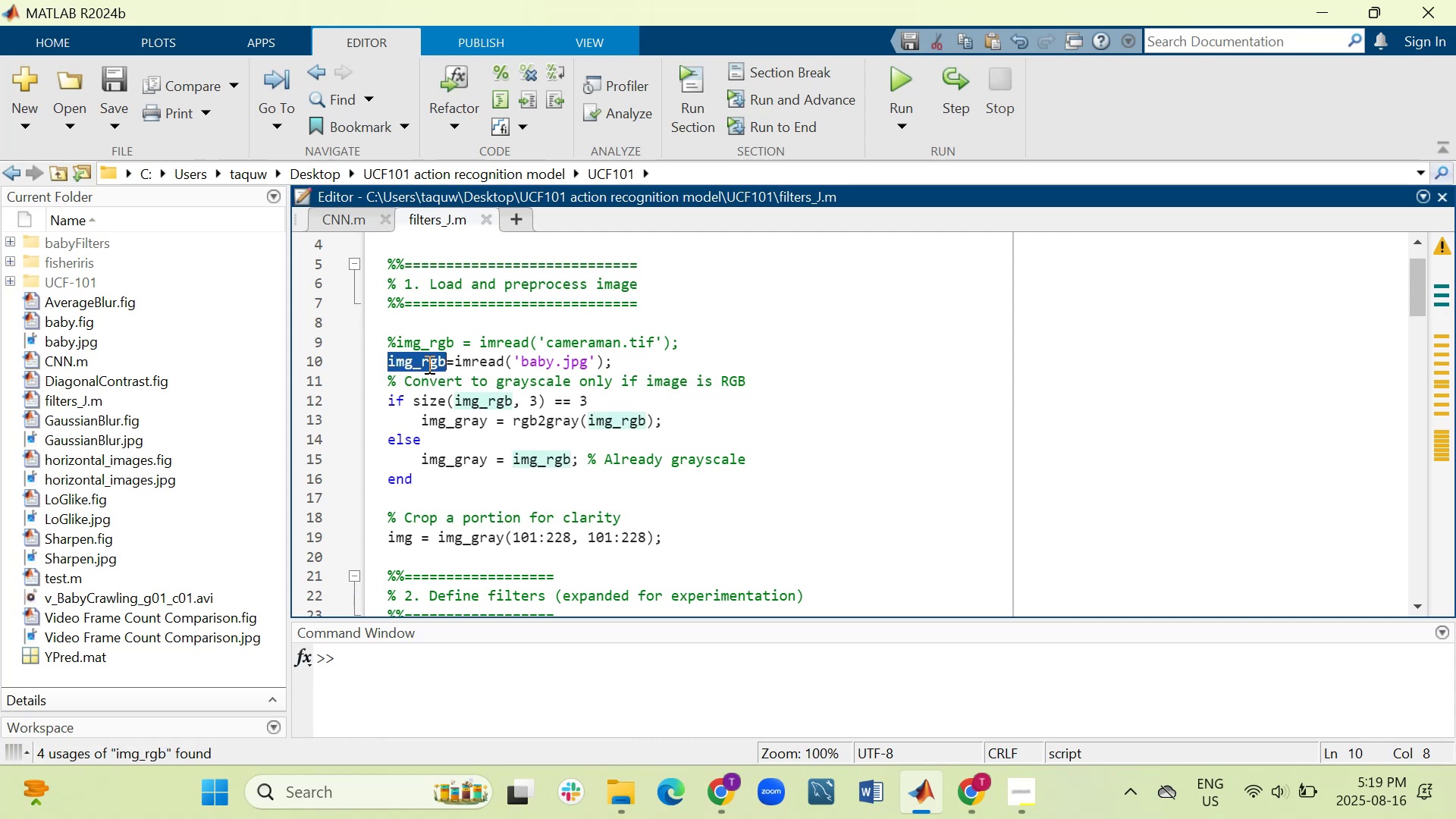 
right_click([425, 361])
 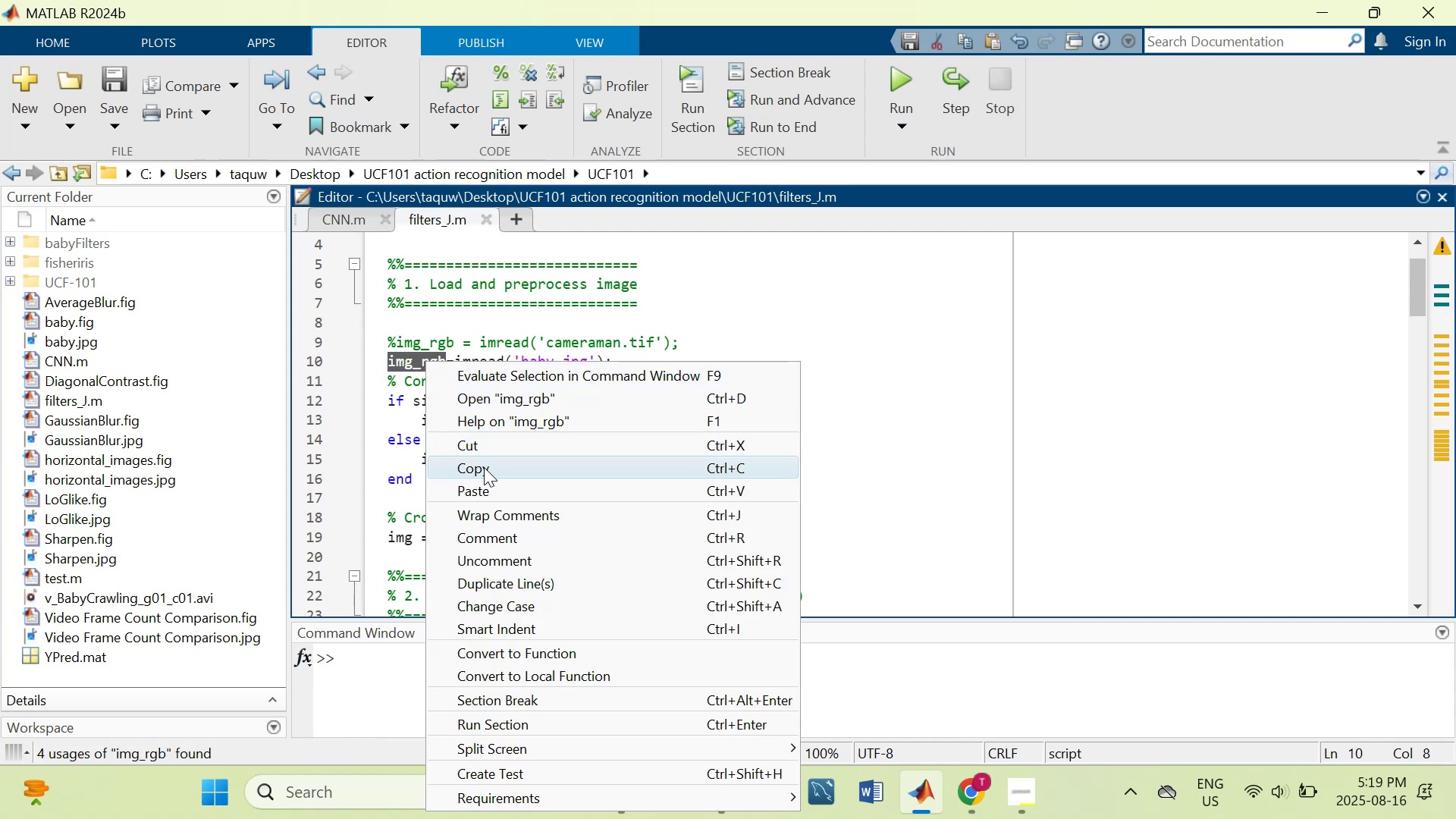 
left_click([484, 469])
 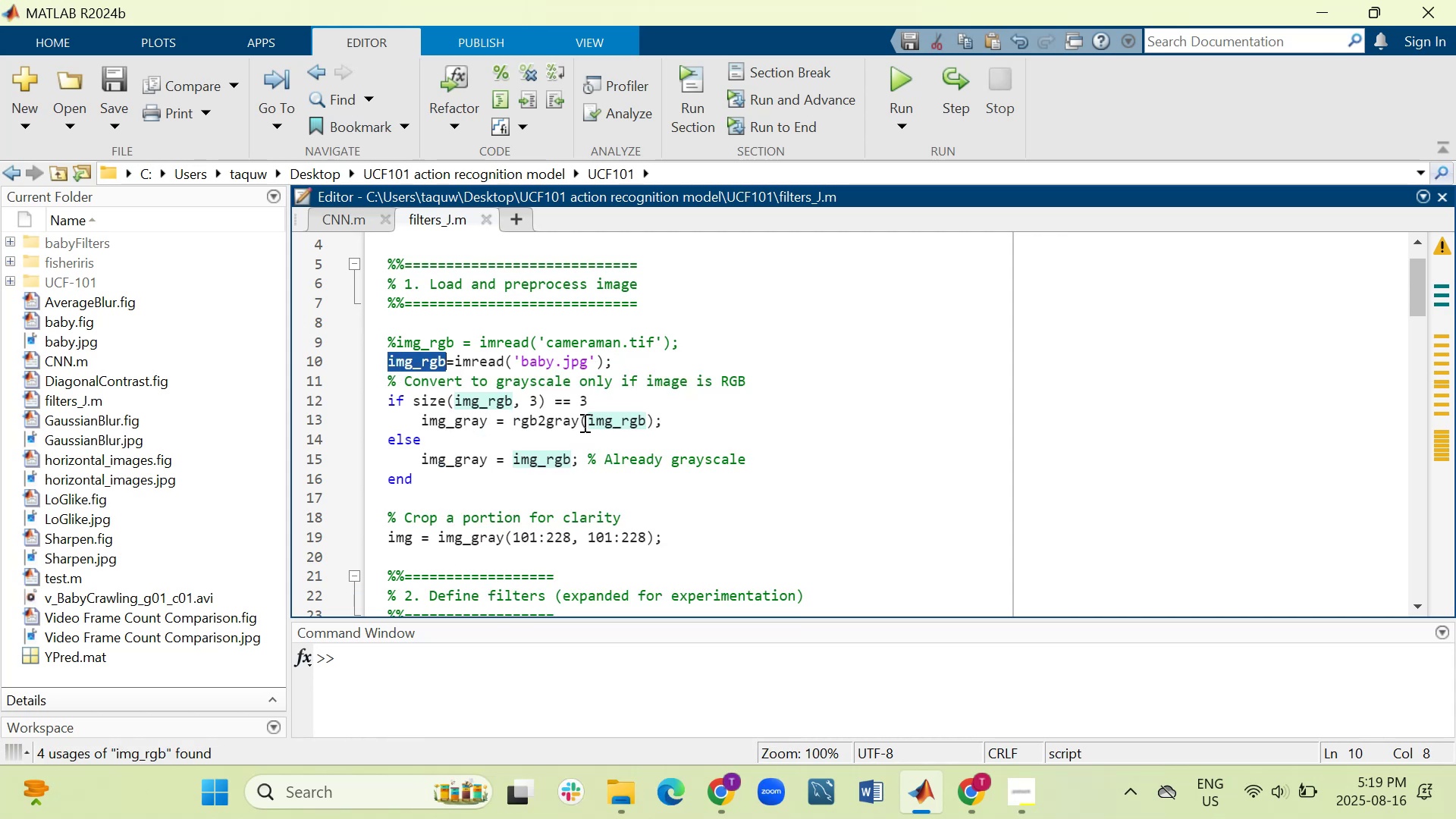 
scroll: coordinate [583, 416], scroll_direction: down, amount: 3.0
 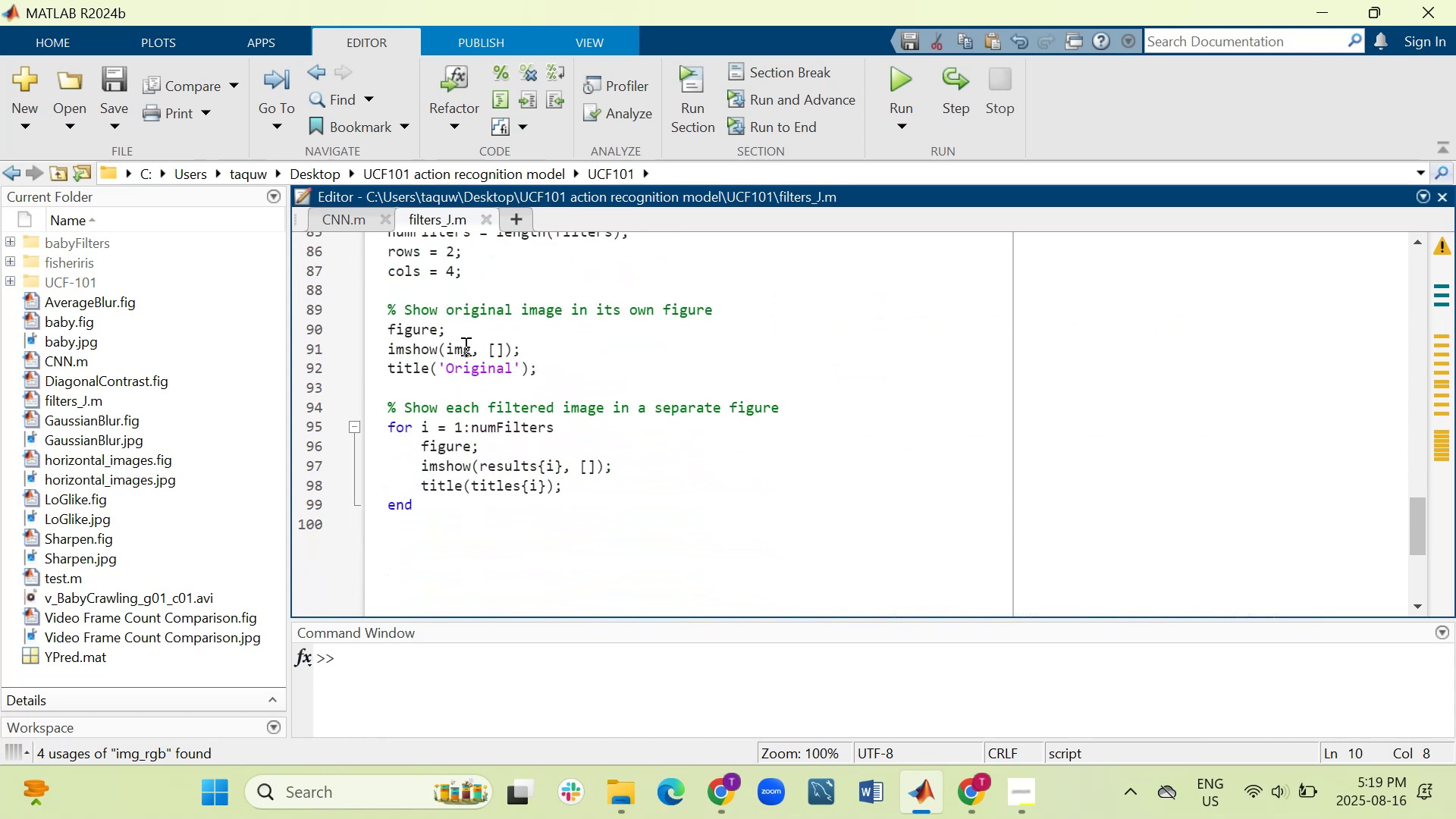 
left_click_drag(start_coordinate=[470, 347], to_coordinate=[449, 347])
 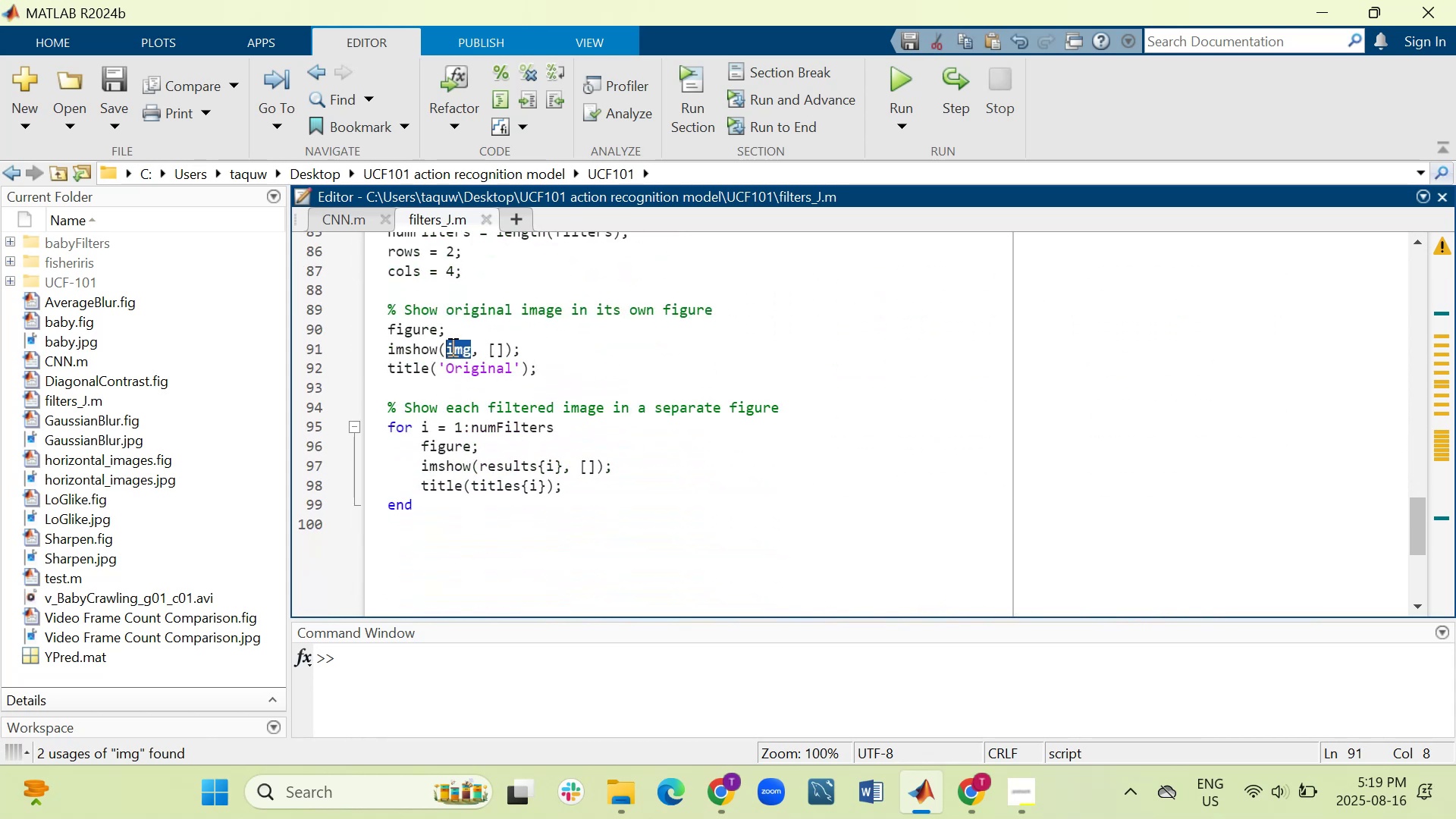 
right_click([451, 347])
 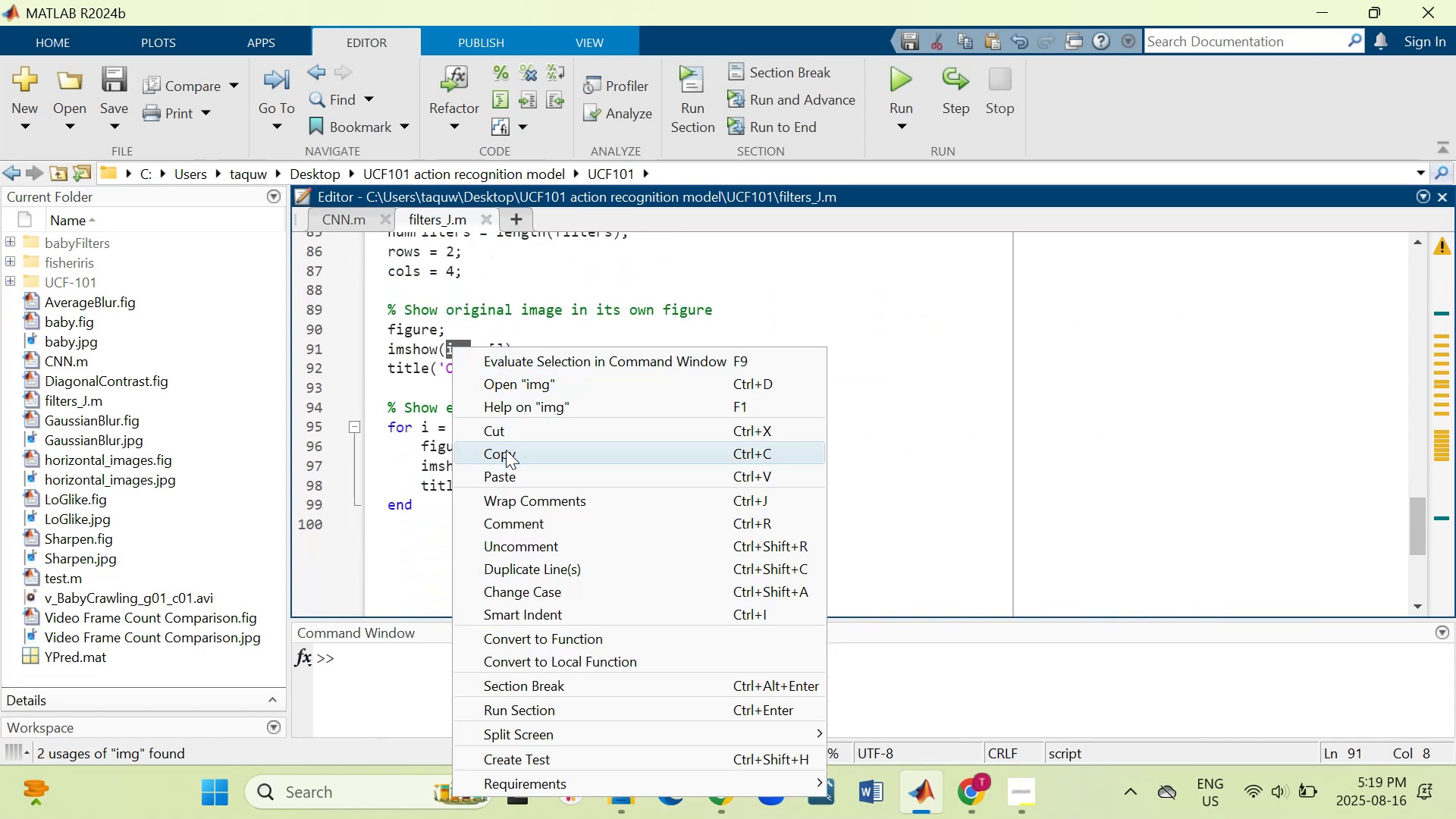 
left_click([515, 478])
 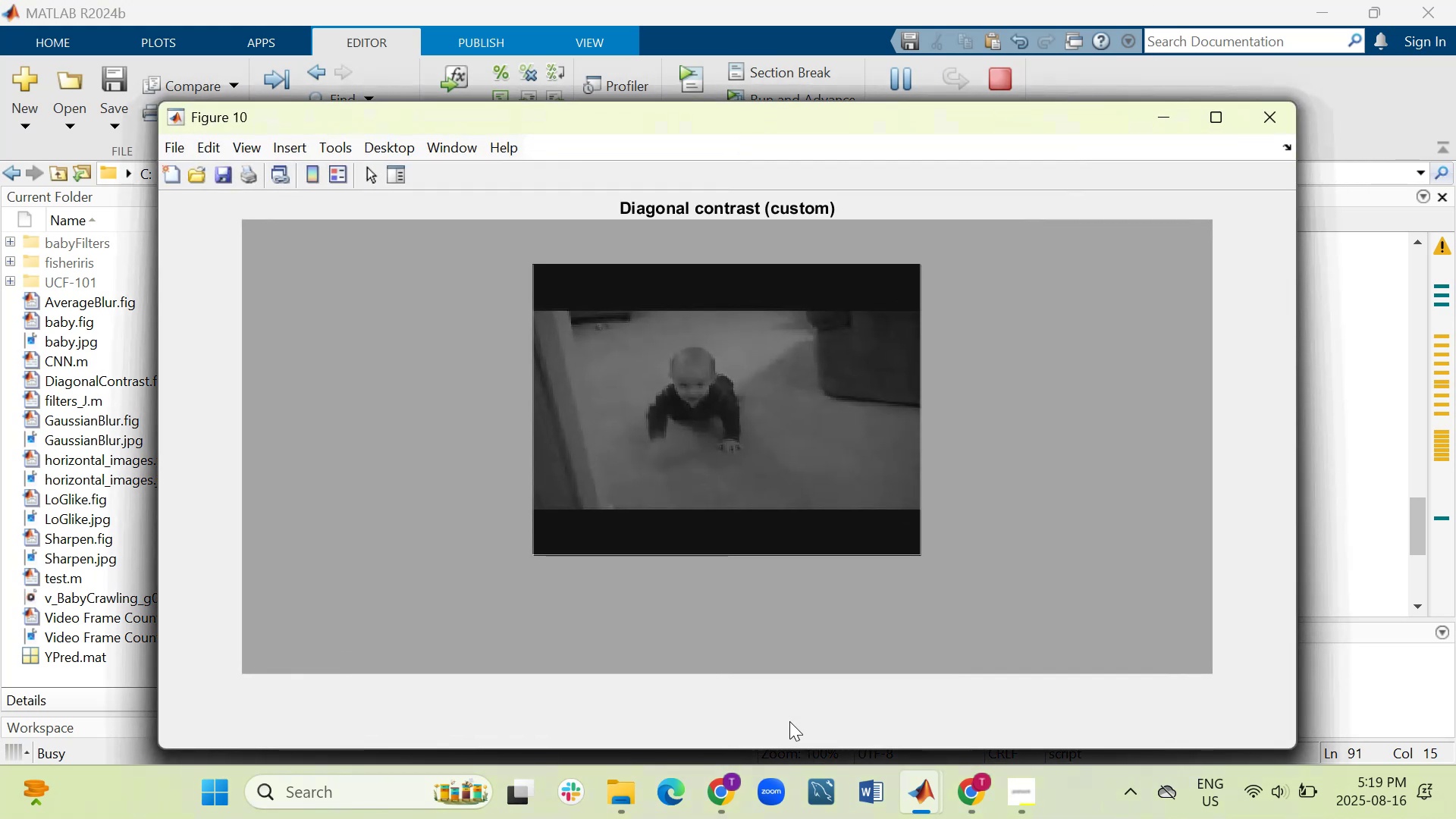 
wait(14.04)
 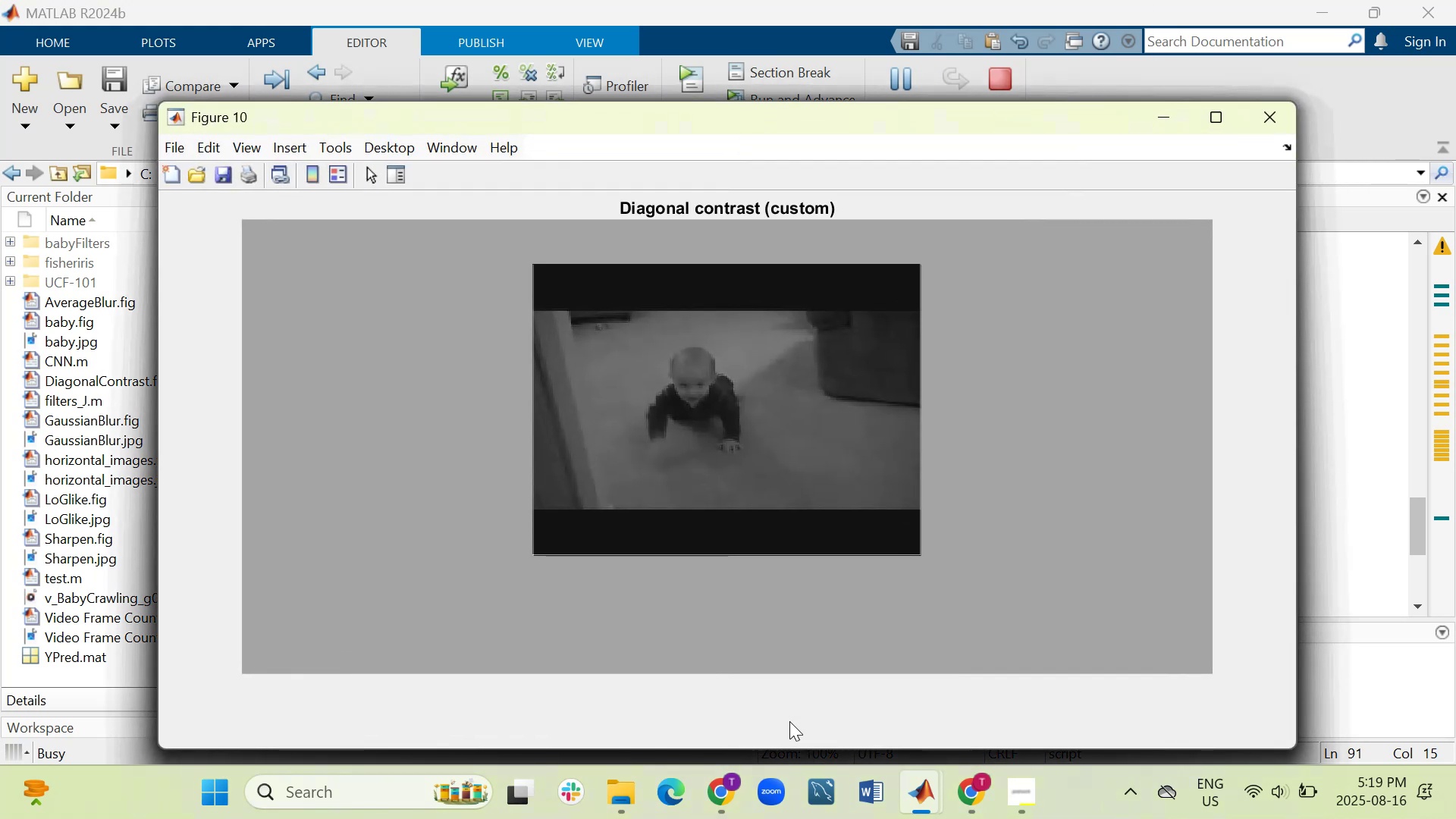 
left_click([921, 231])
 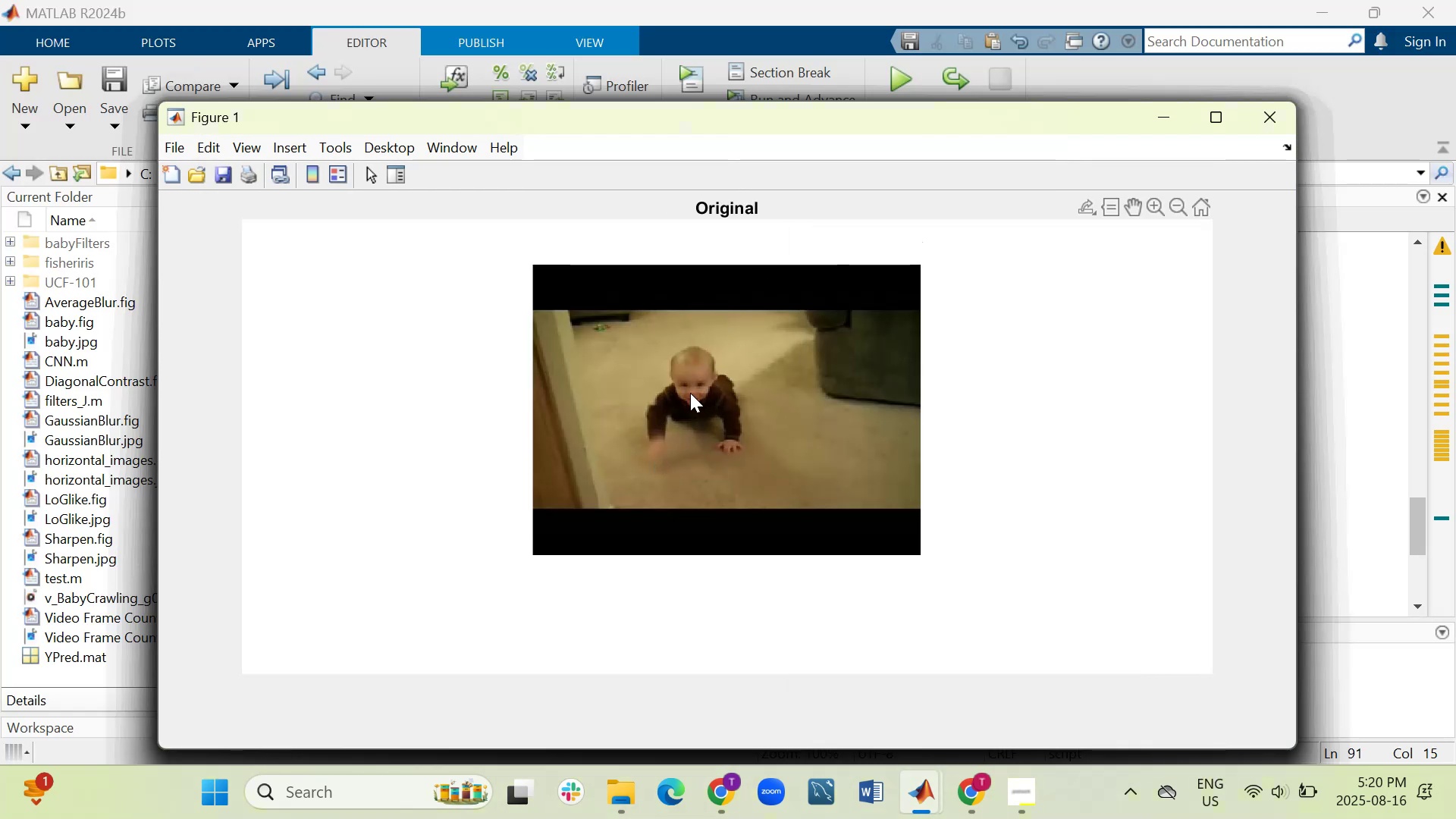 
wait(9.16)
 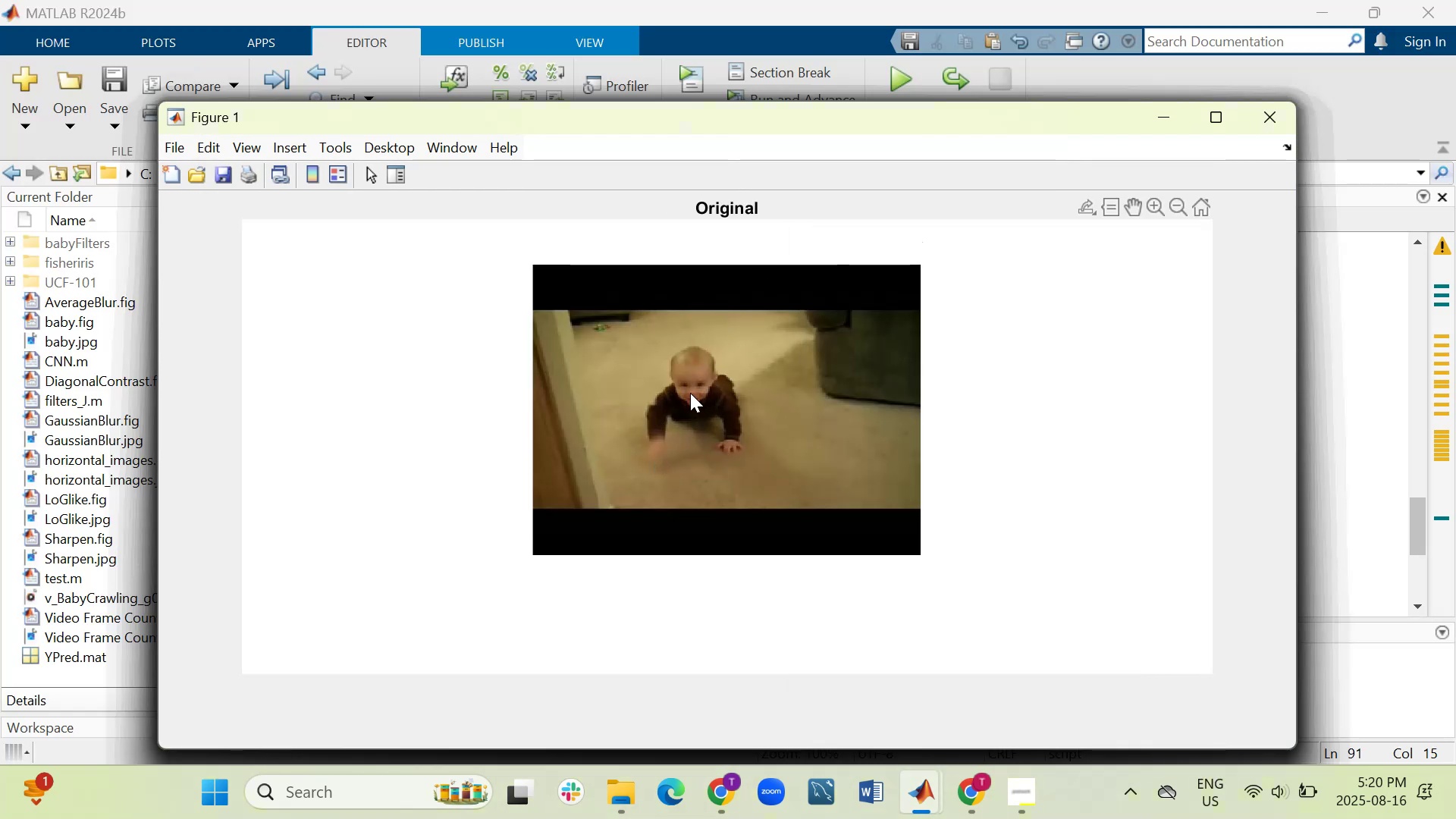 
left_click([1273, 131])
 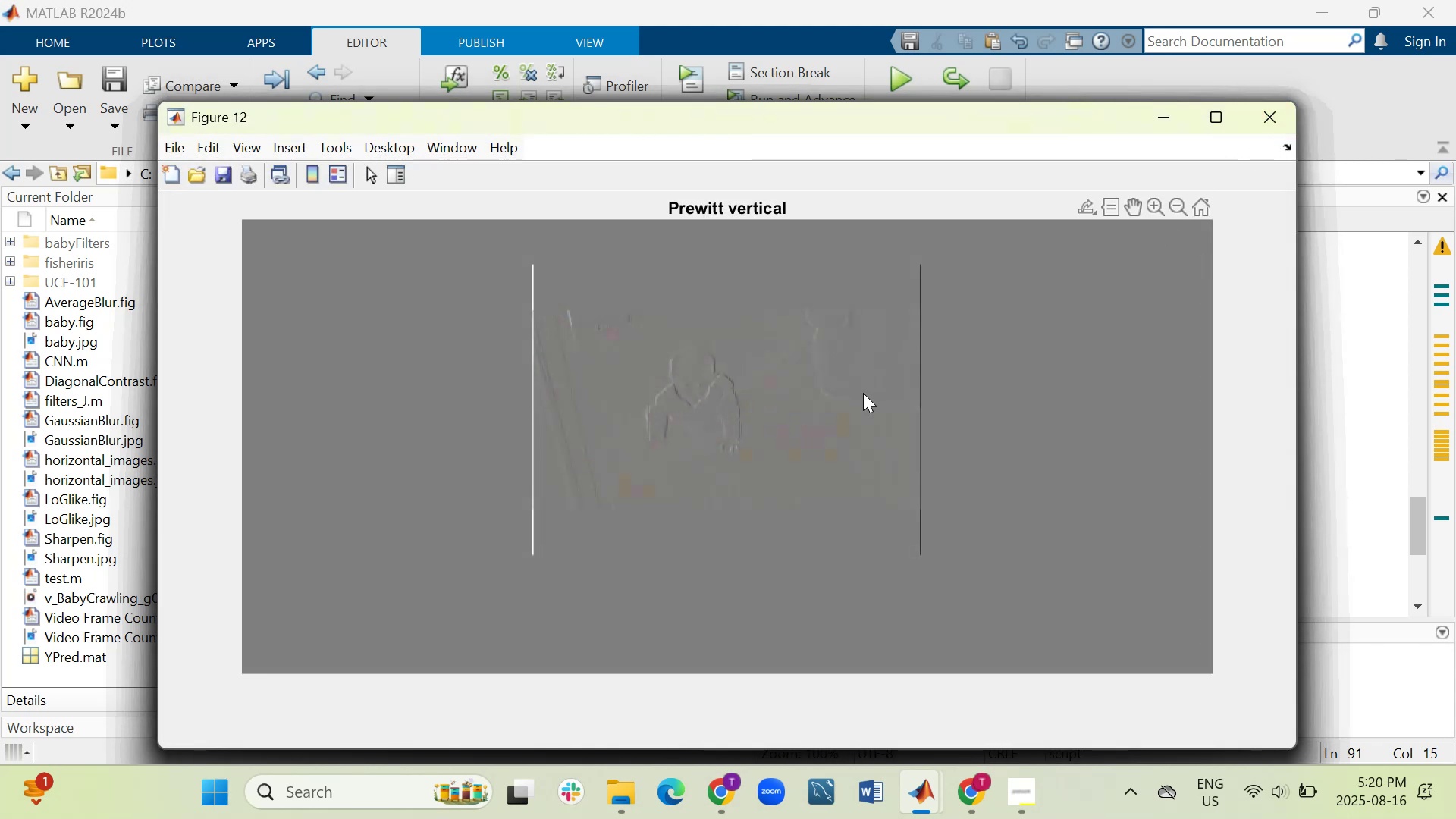 
left_click([1279, 110])
 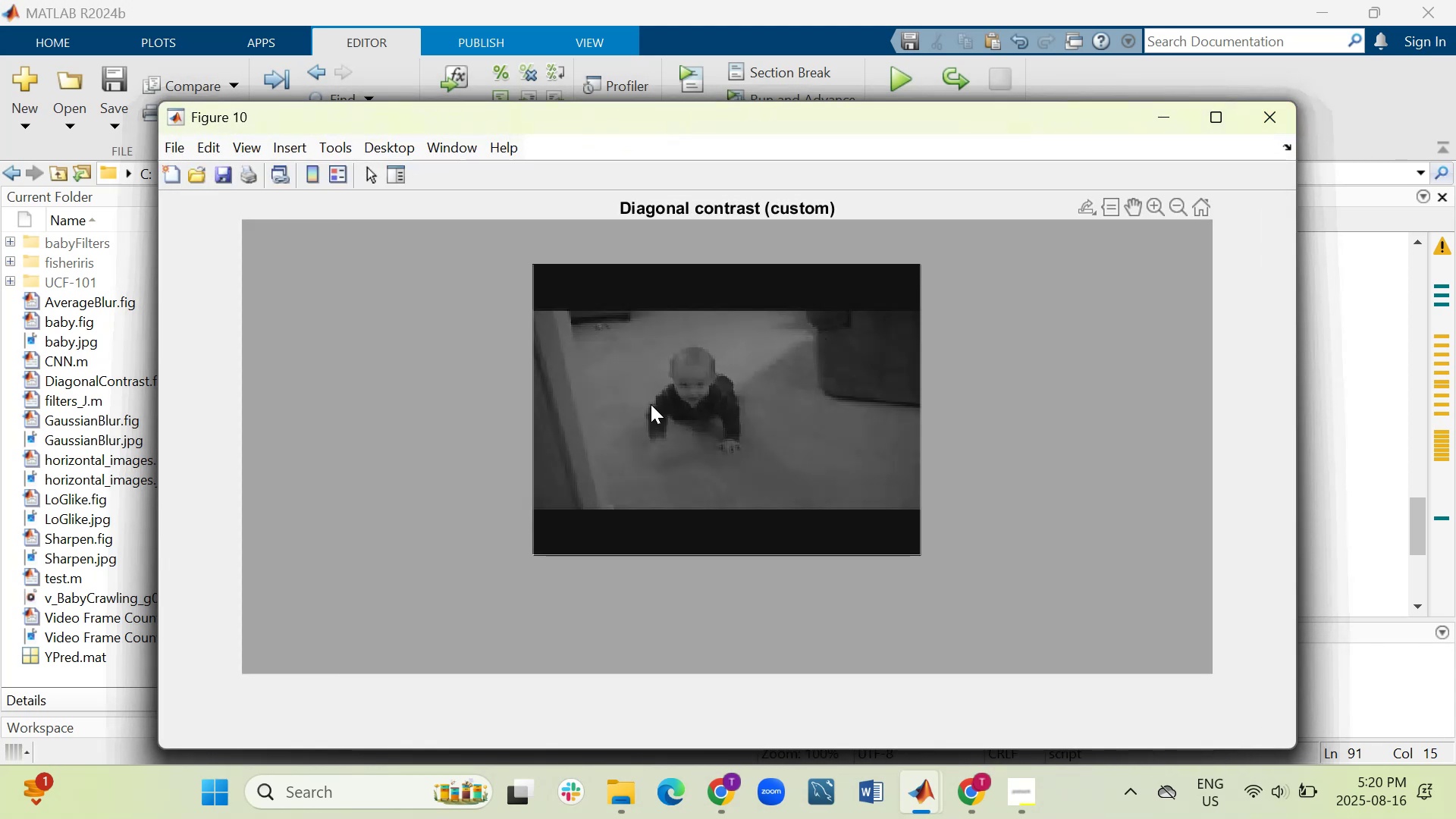 
left_click([1282, 131])
 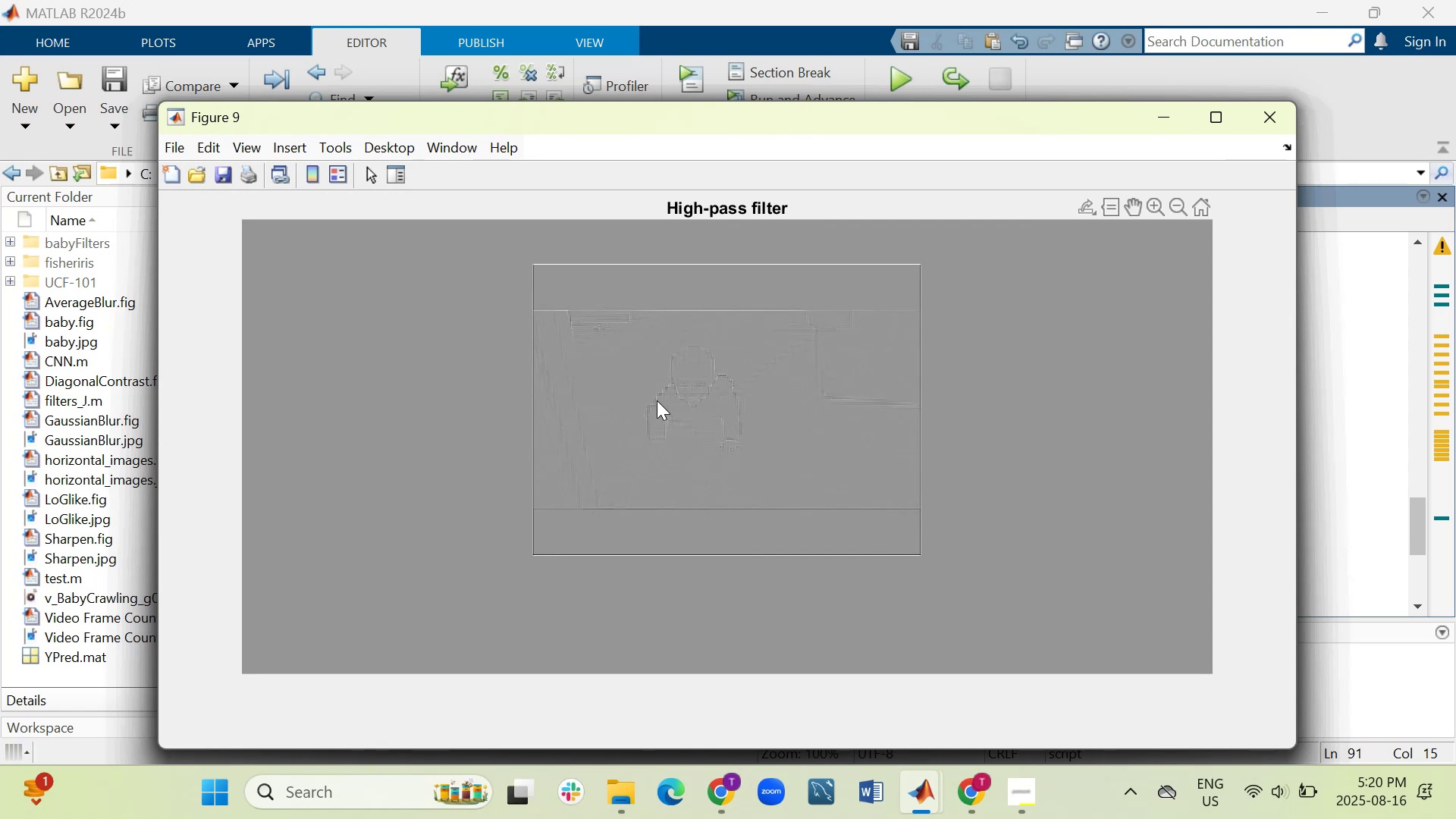 
wait(10.68)
 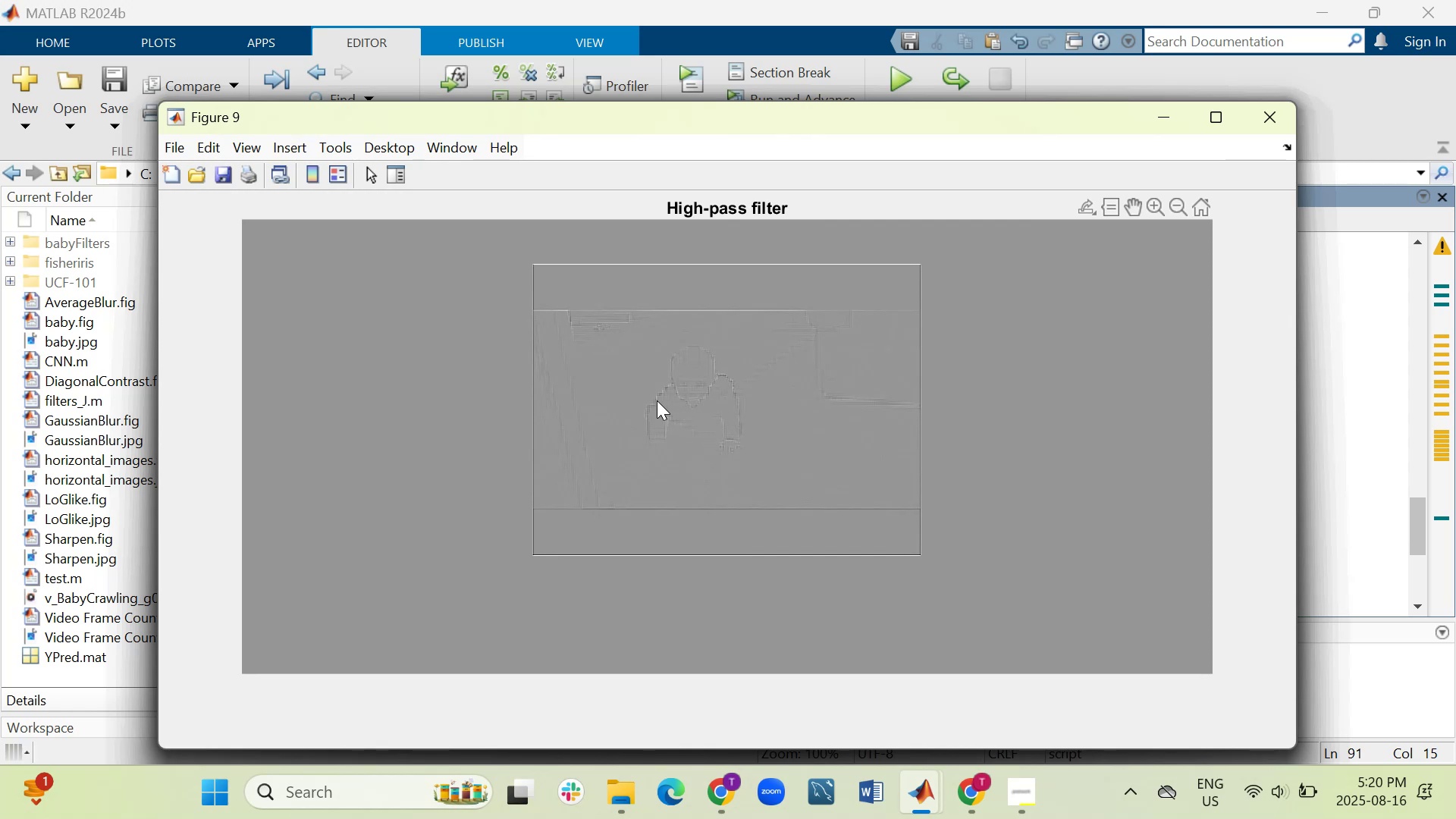 
left_click([1281, 127])
 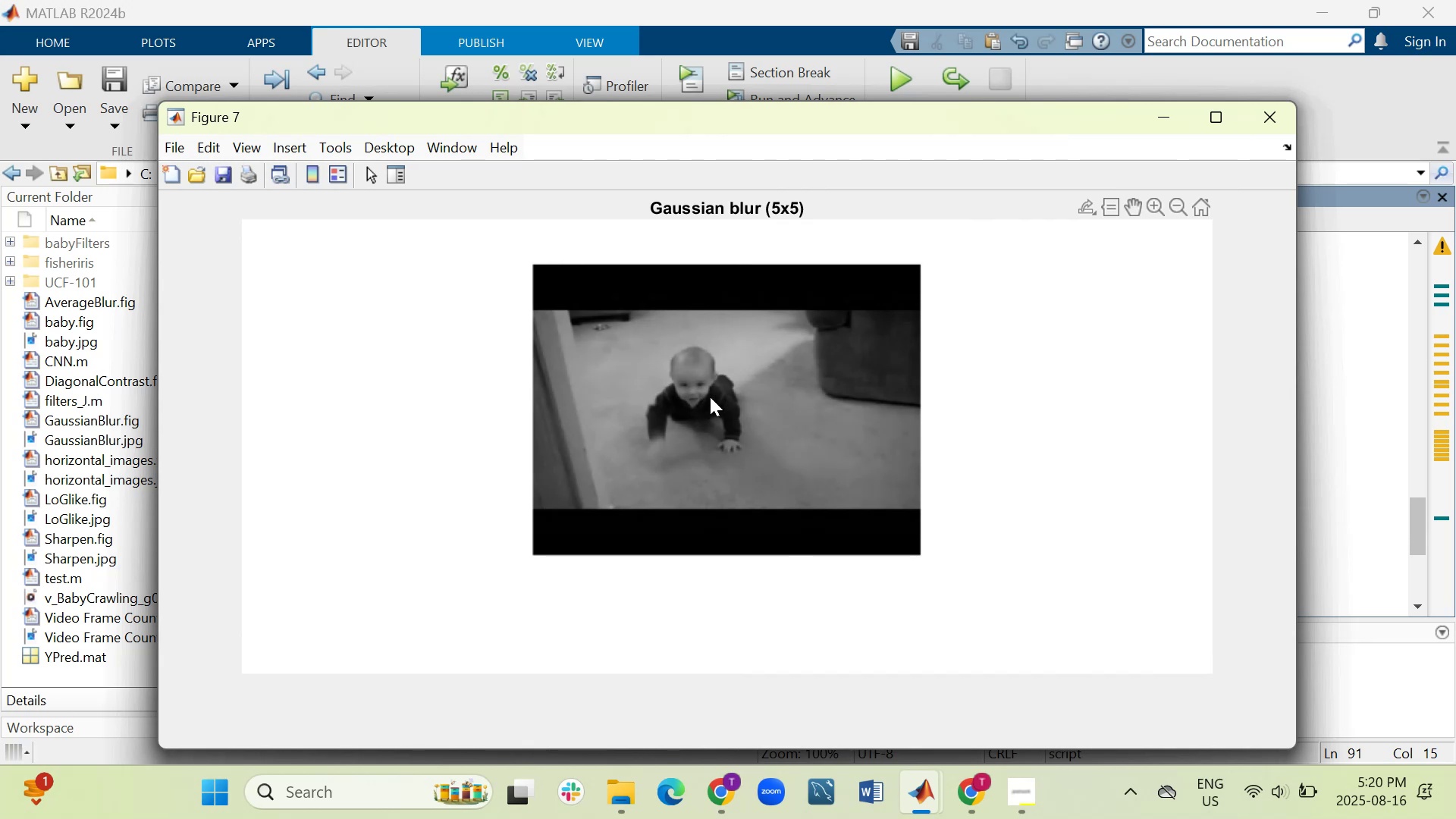 
left_click([1276, 111])
 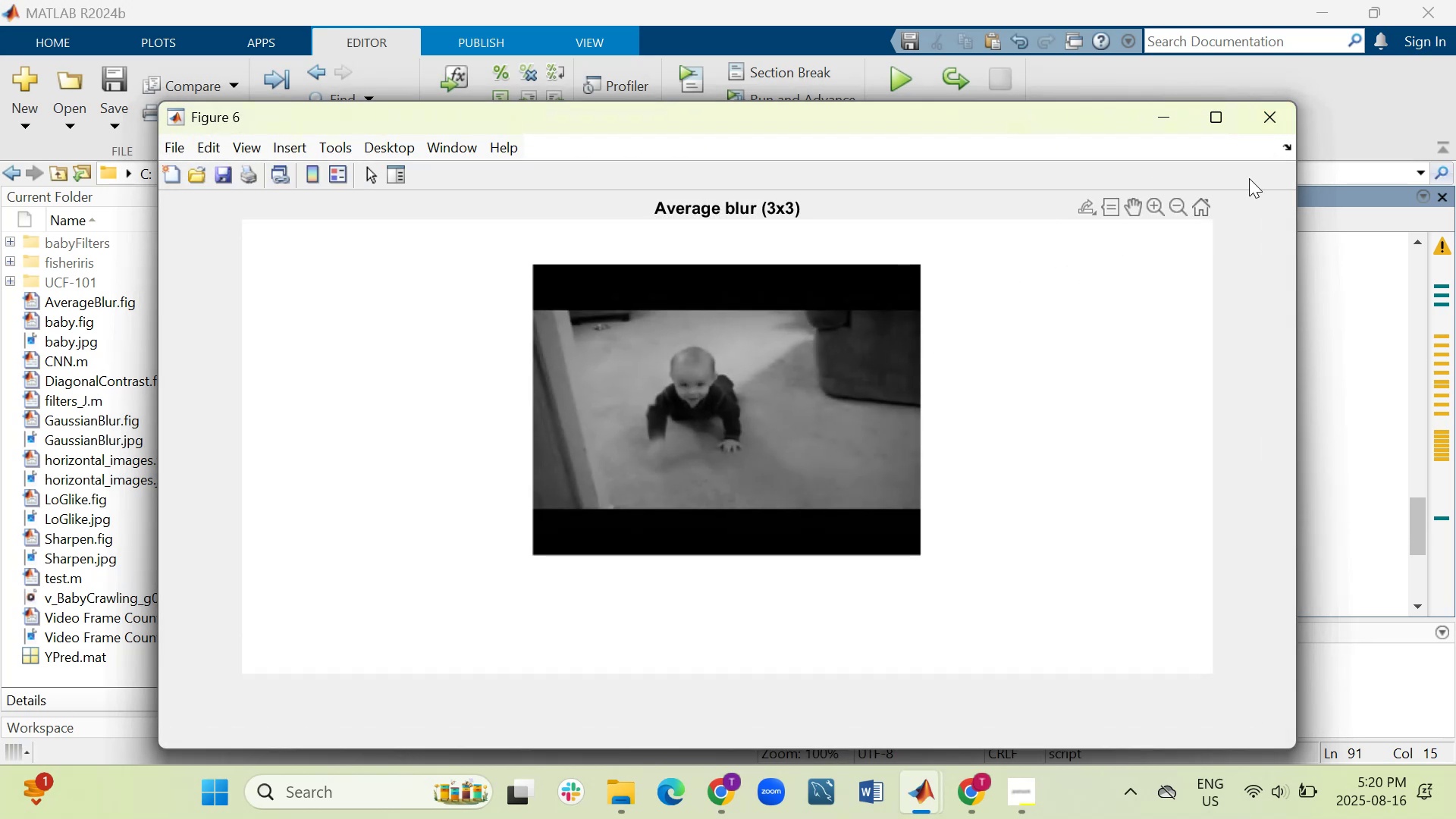 
left_click([1285, 118])
 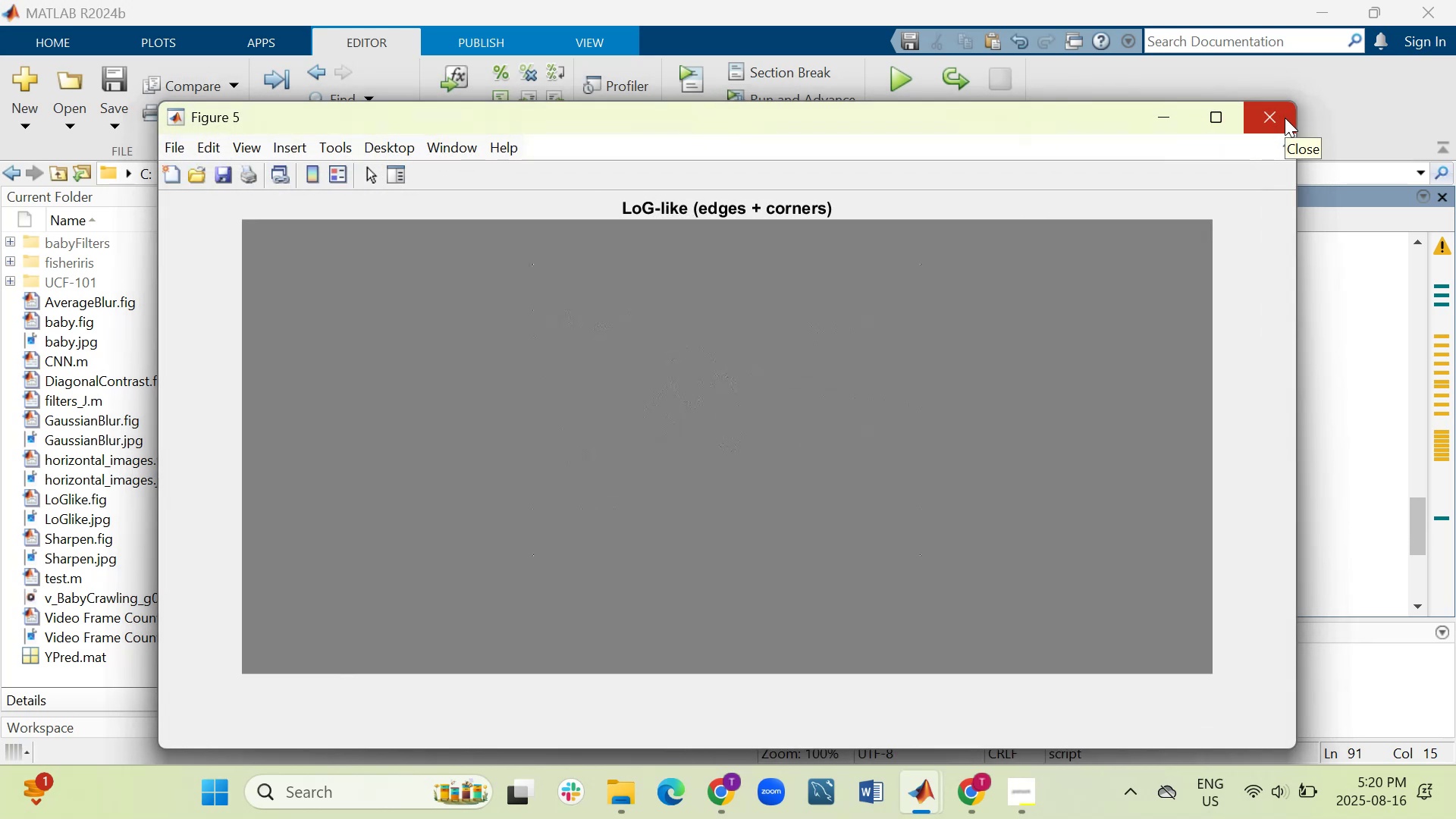 
left_click([1285, 118])
 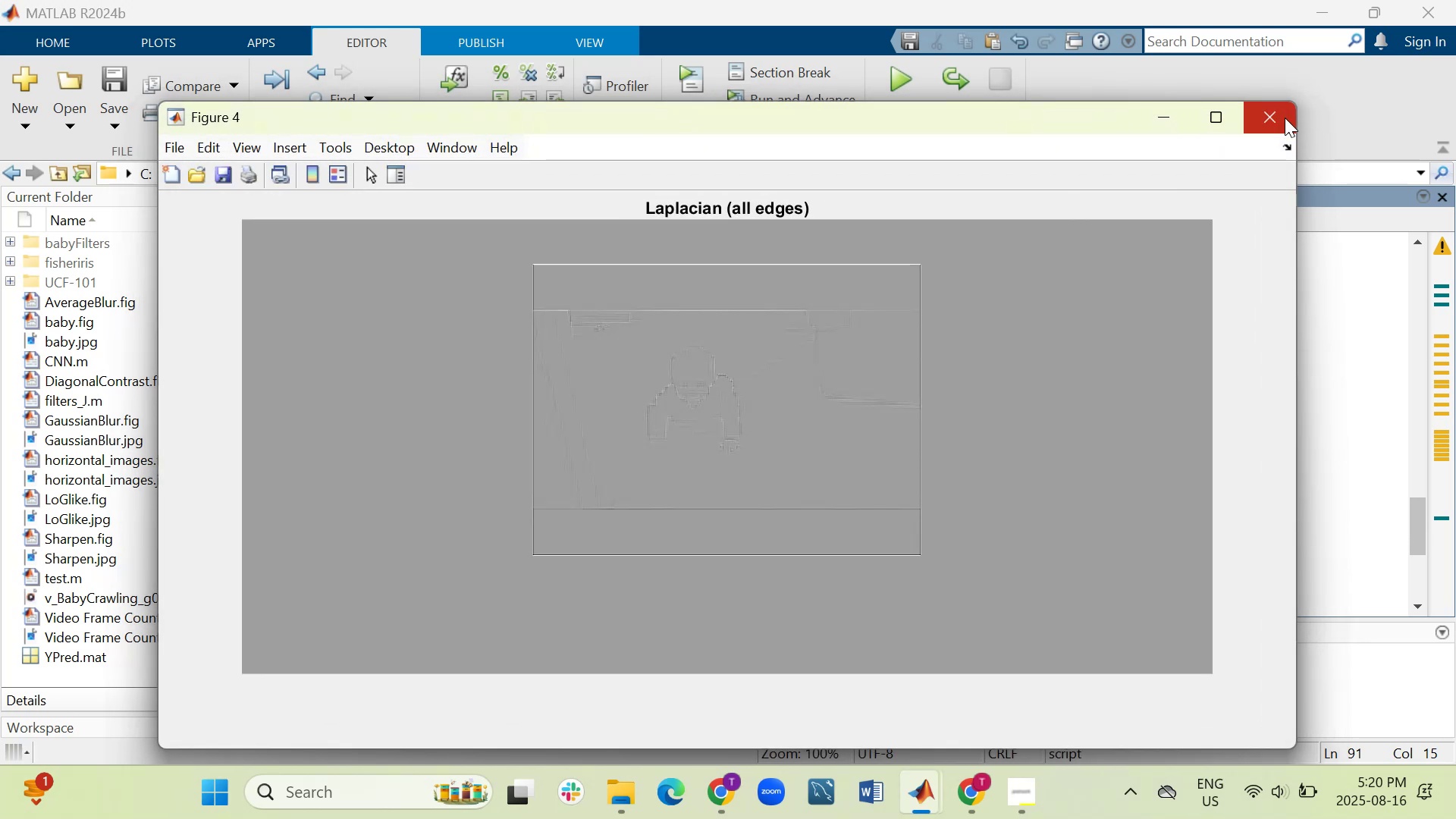 
left_click([1285, 118])
 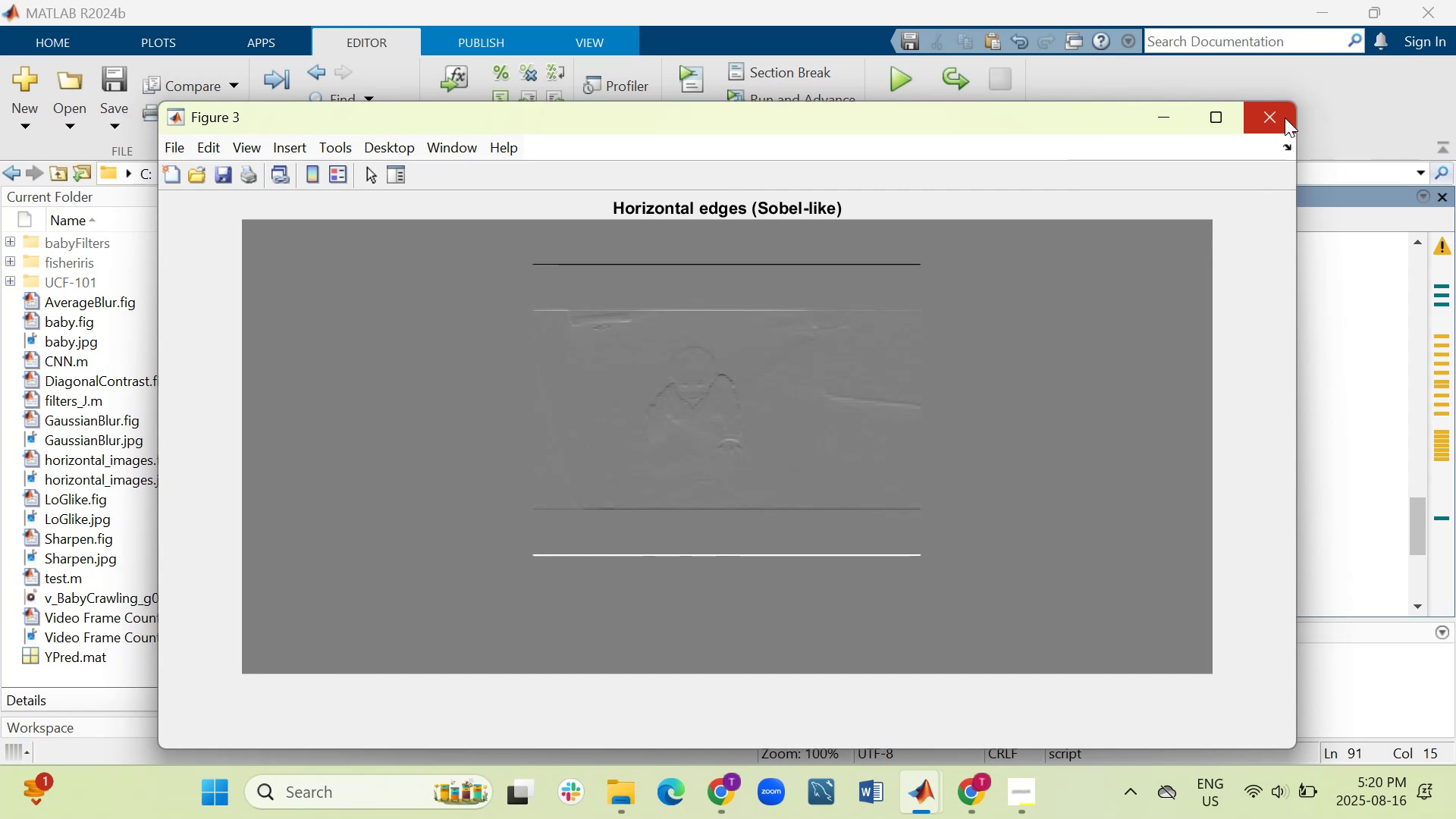 
left_click([1285, 118])
 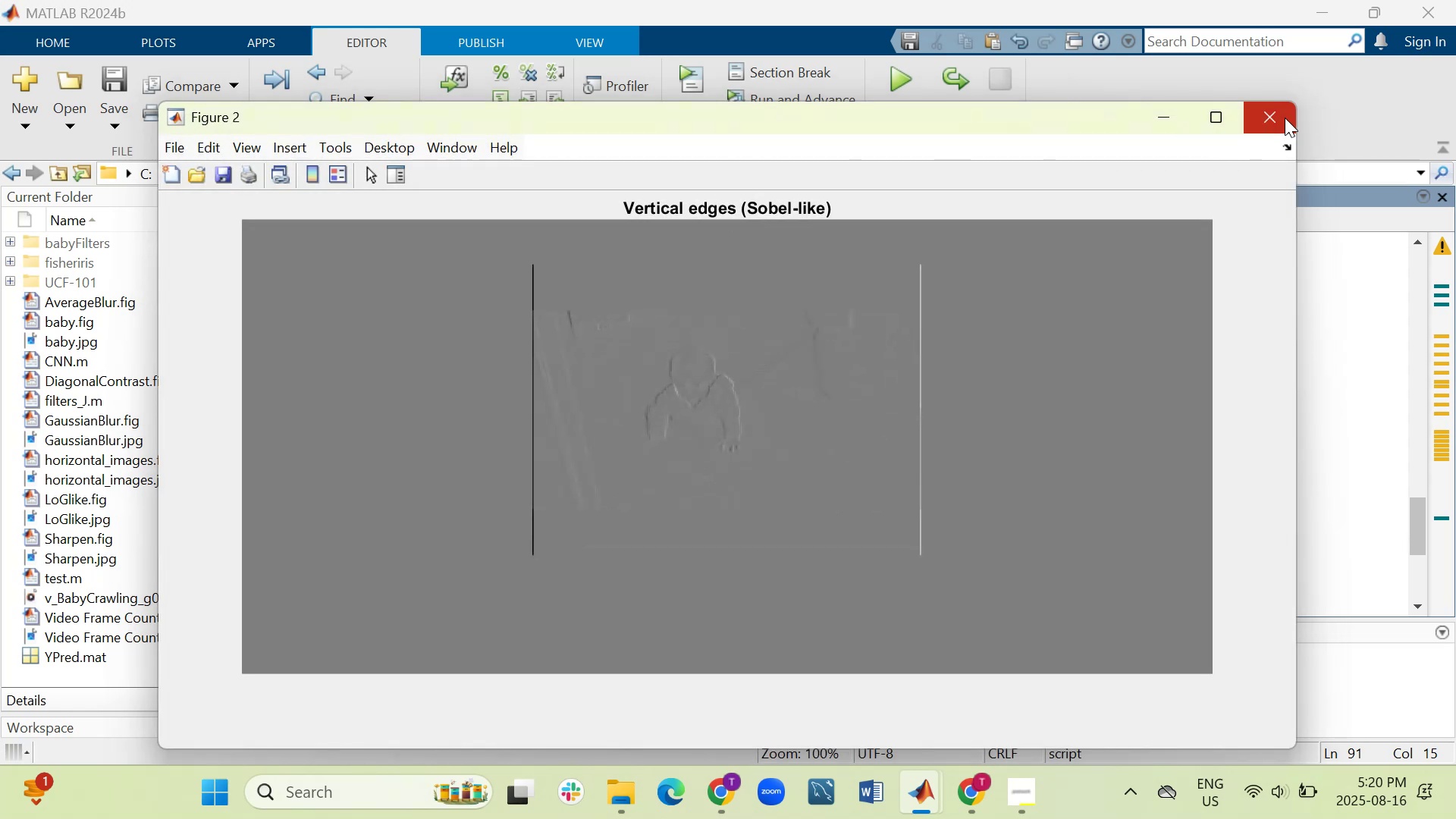 
left_click([1285, 118])
 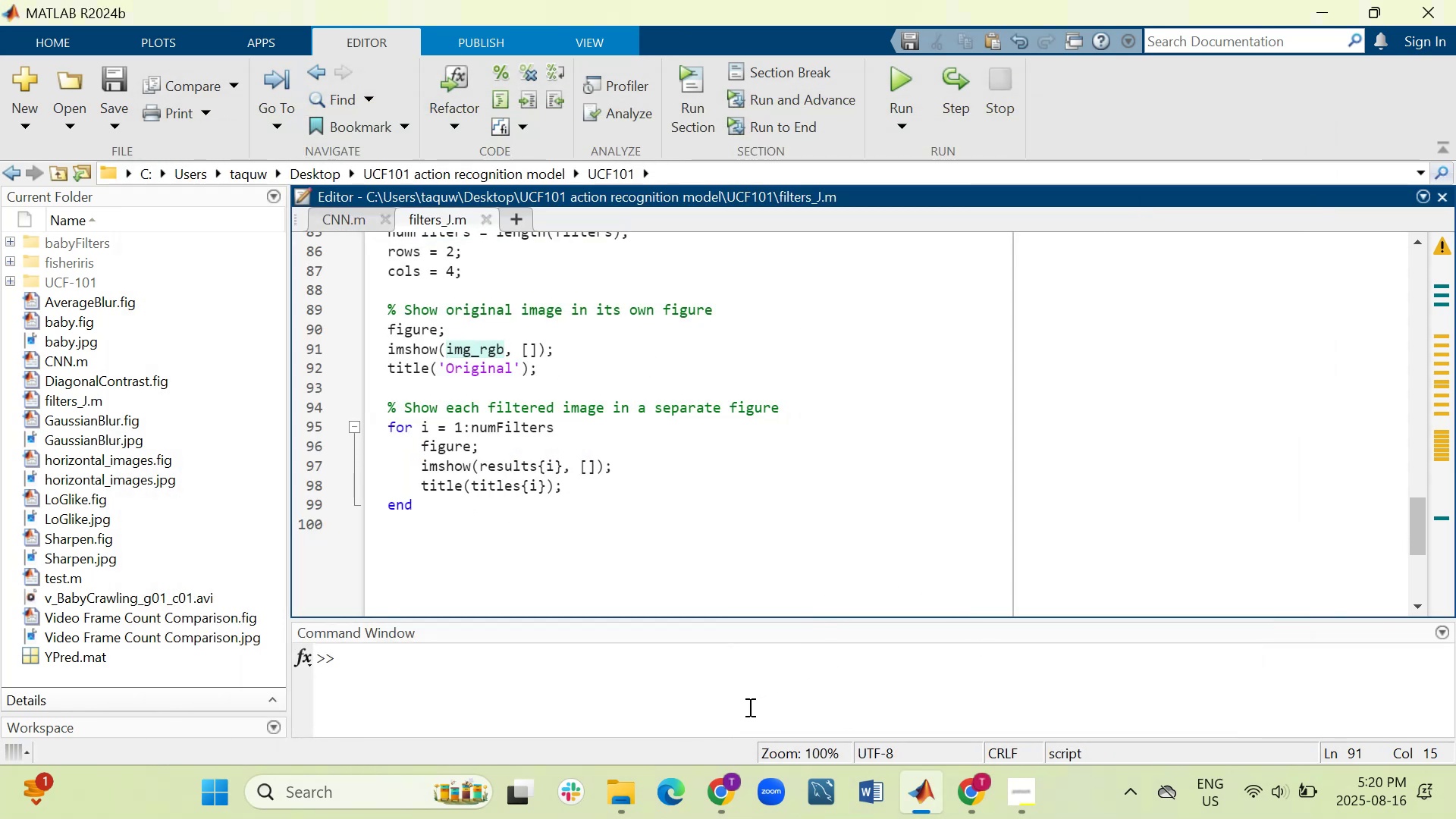 
wait(5.08)
 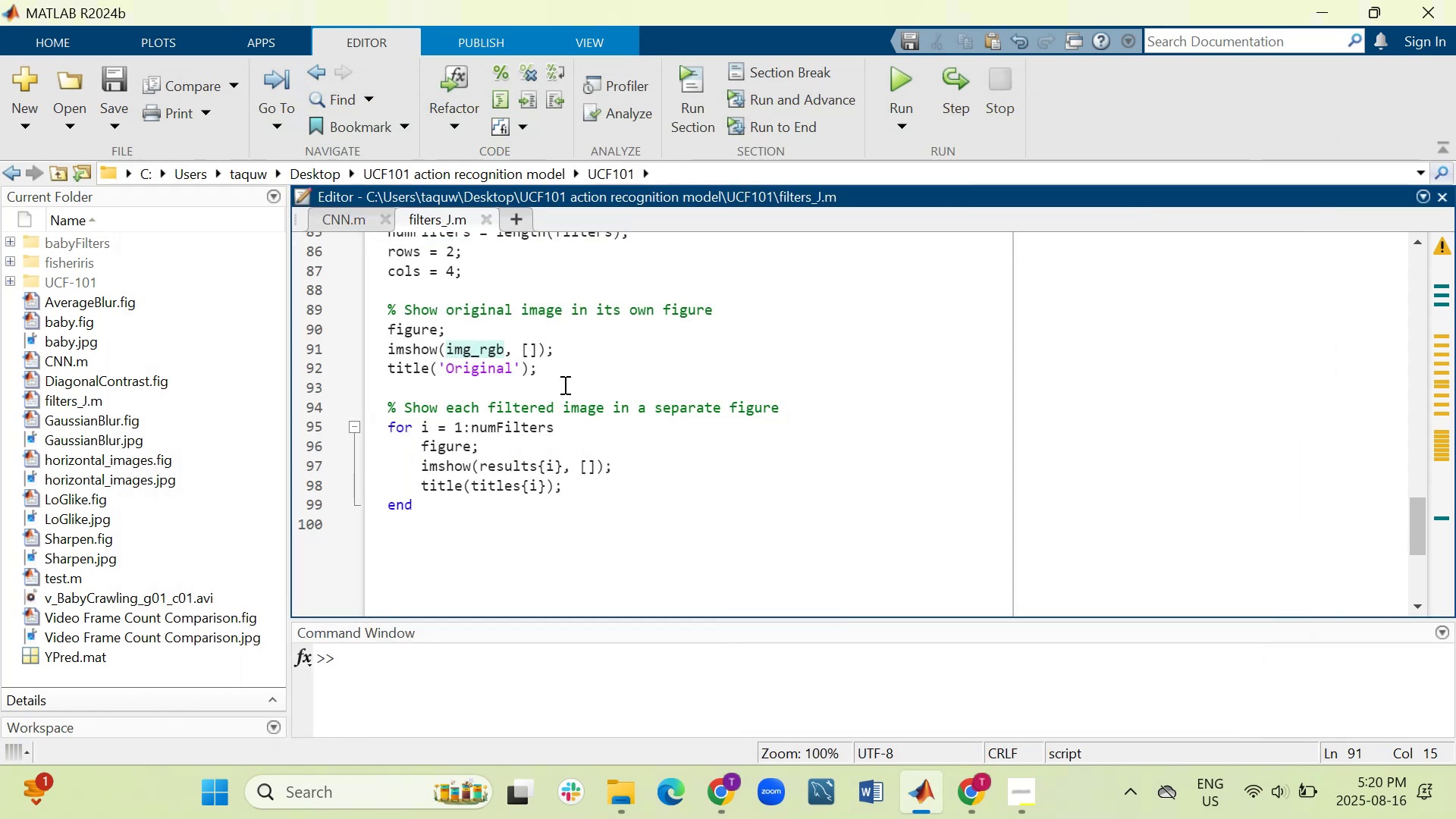 
scroll: coordinate [647, 484], scroll_direction: up, amount: 5.0
 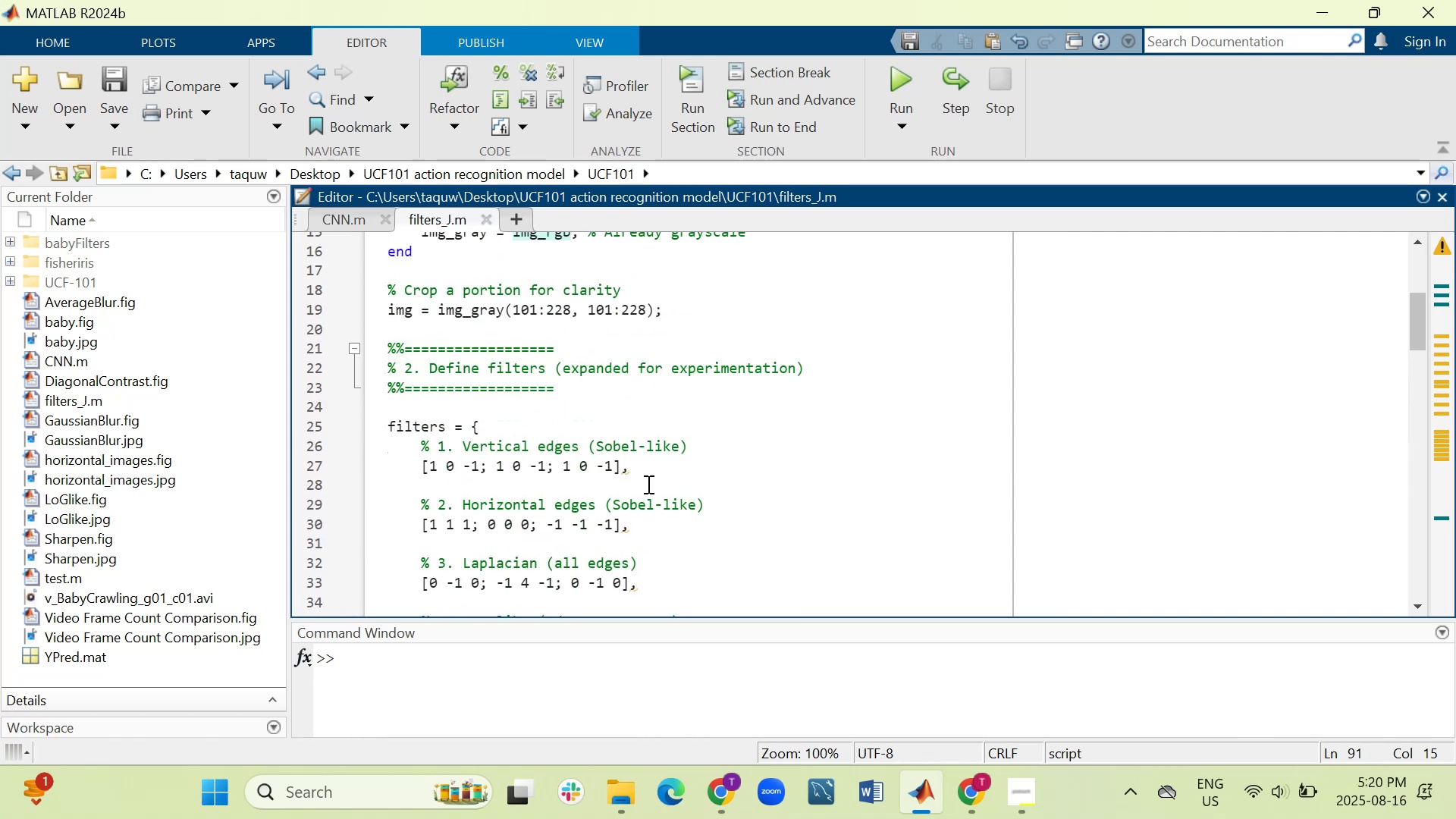 
scroll: coordinate [647, 484], scroll_direction: down, amount: 5.0
 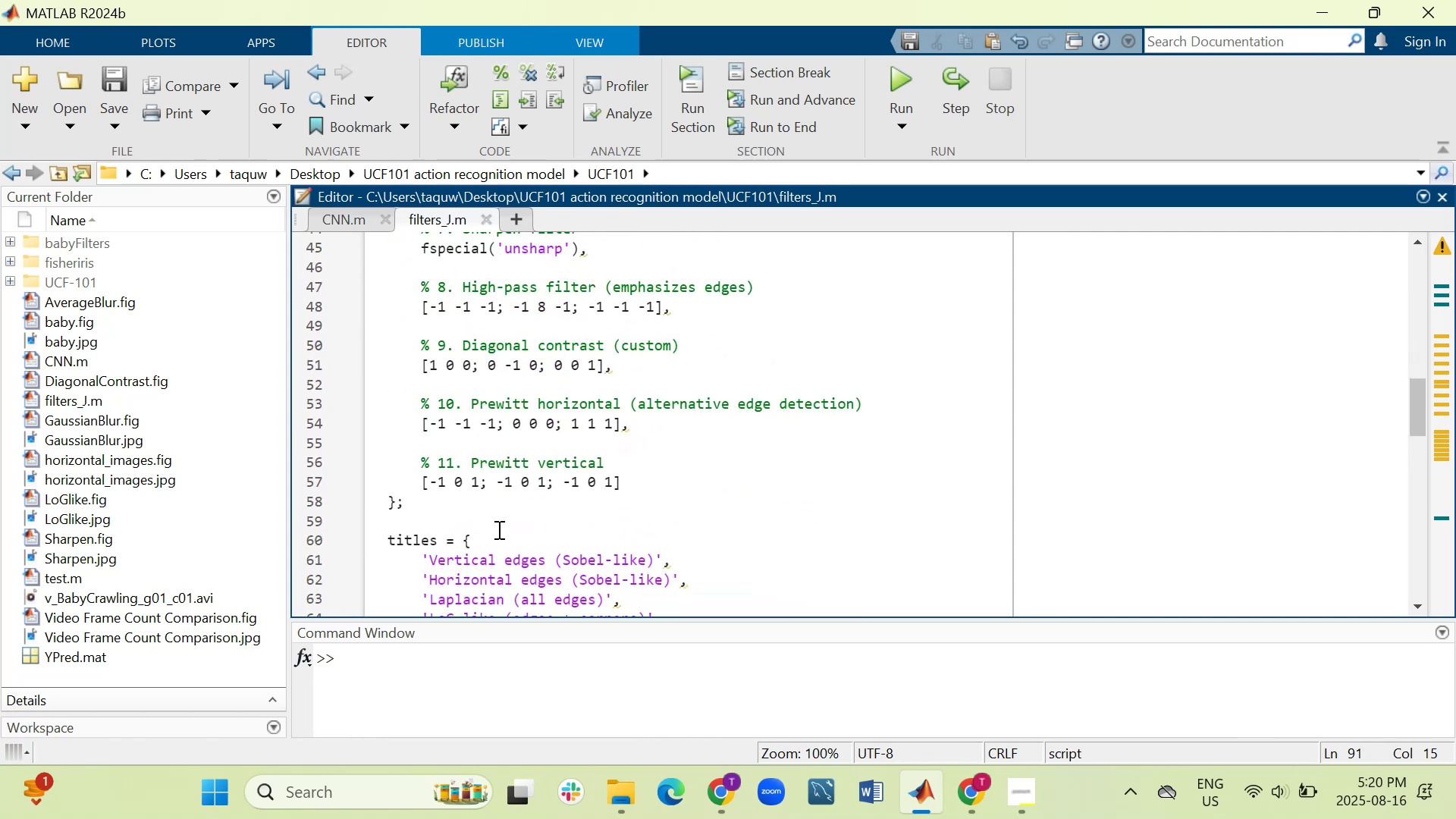 
left_click_drag(start_coordinate=[405, 510], to_coordinate=[391, 585])
 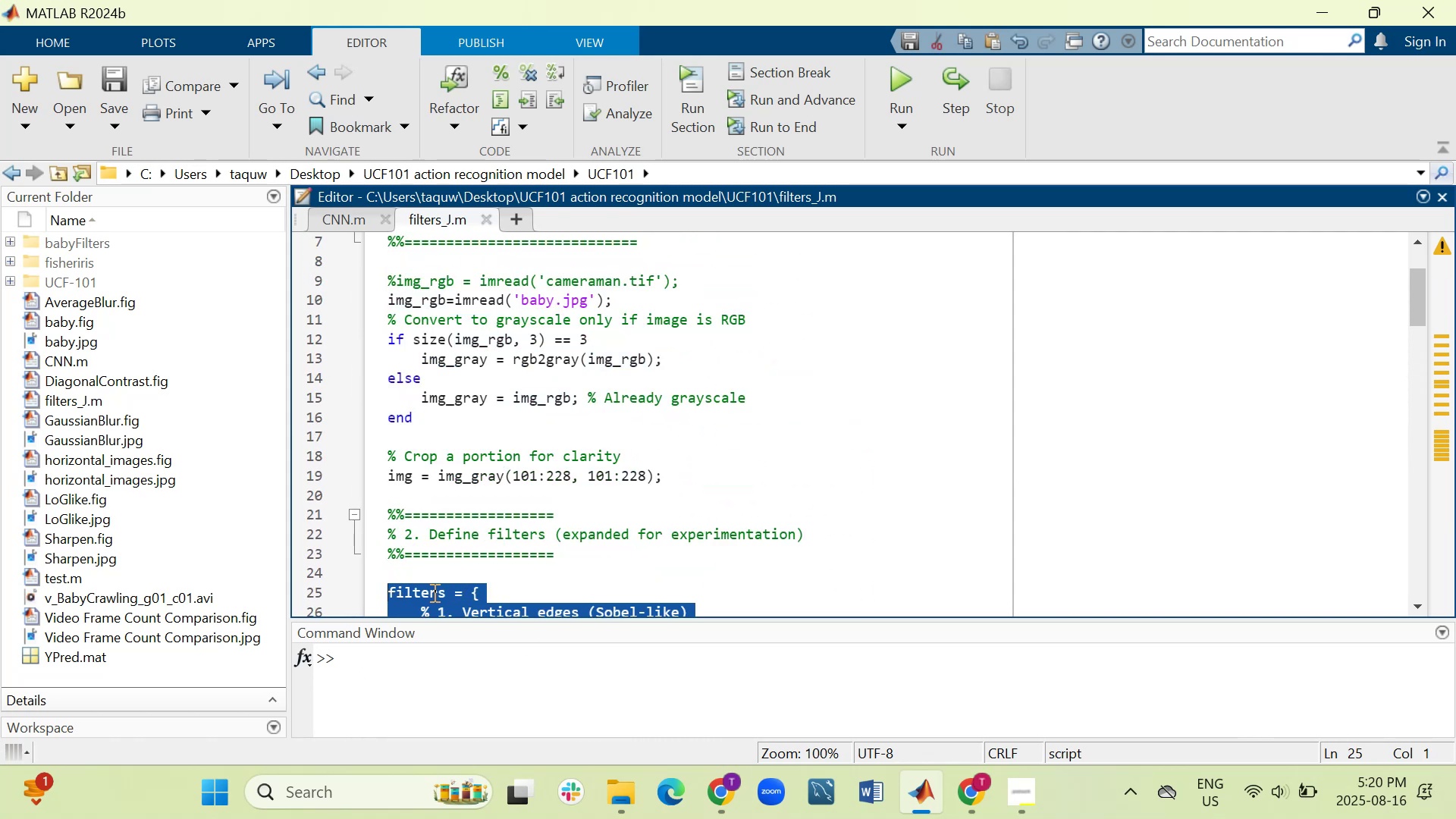 
scroll: coordinate [644, 526], scroll_direction: down, amount: 2.0
 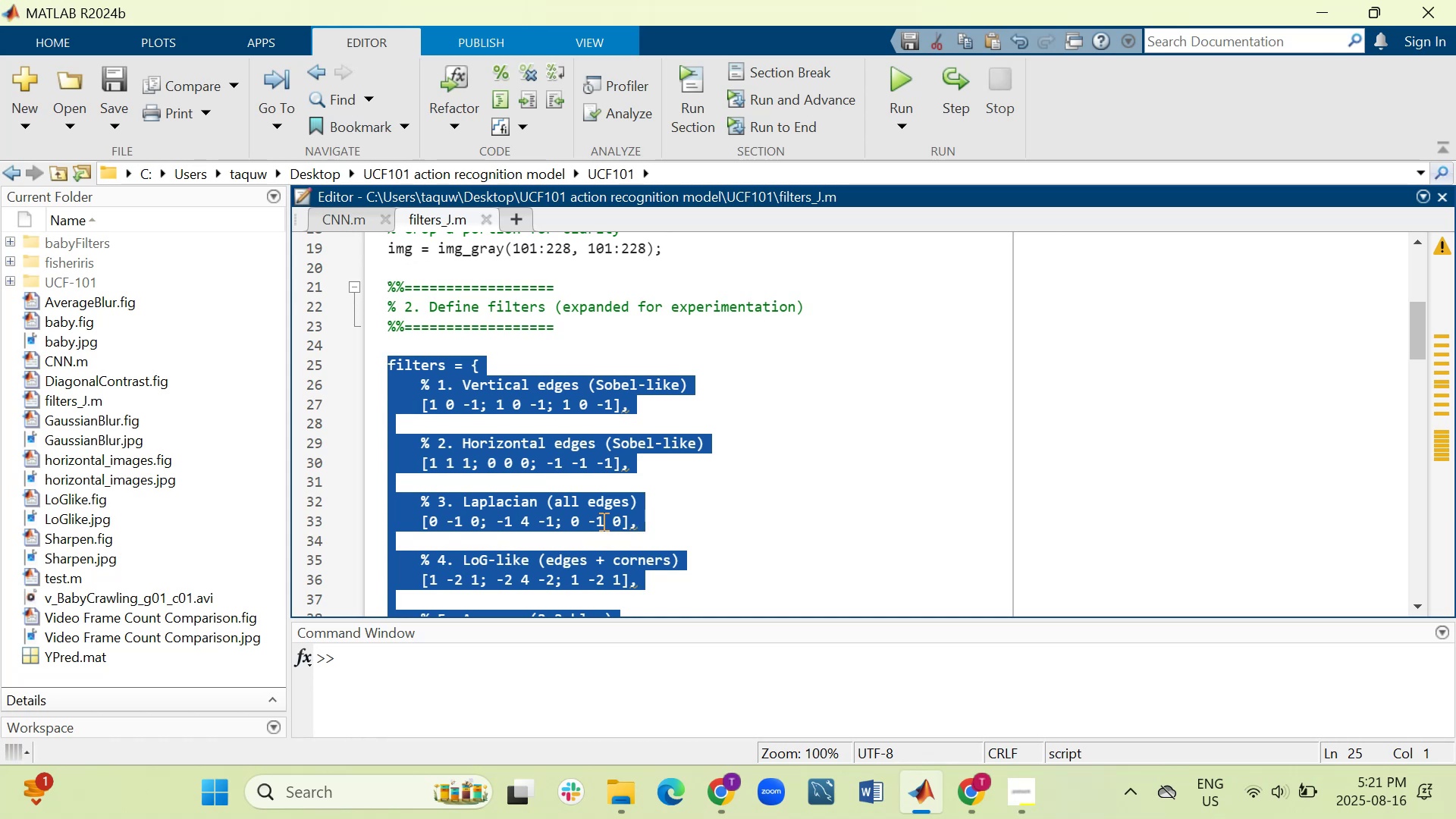 
wait(5.33)
 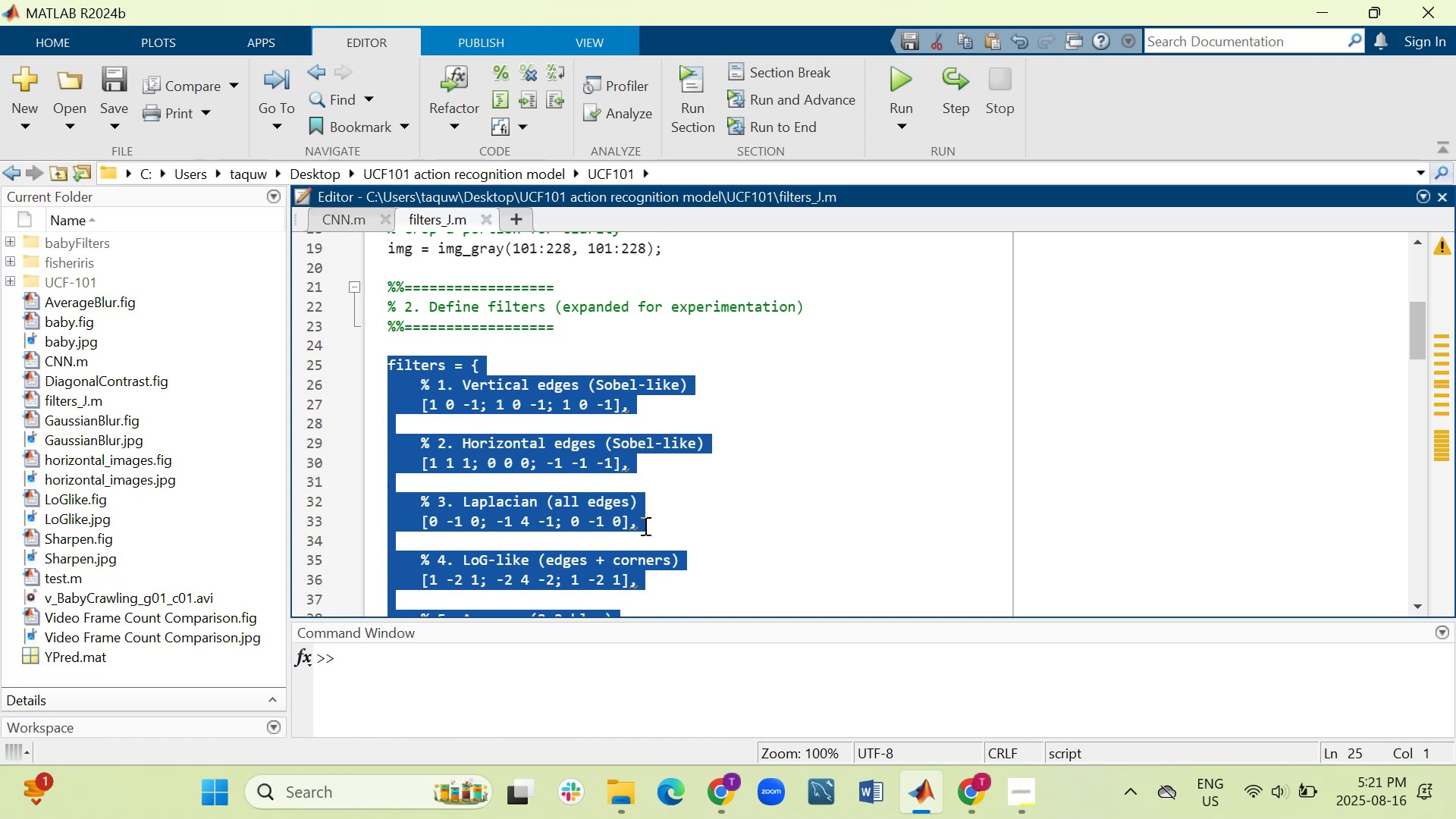 
key(Control+R)
 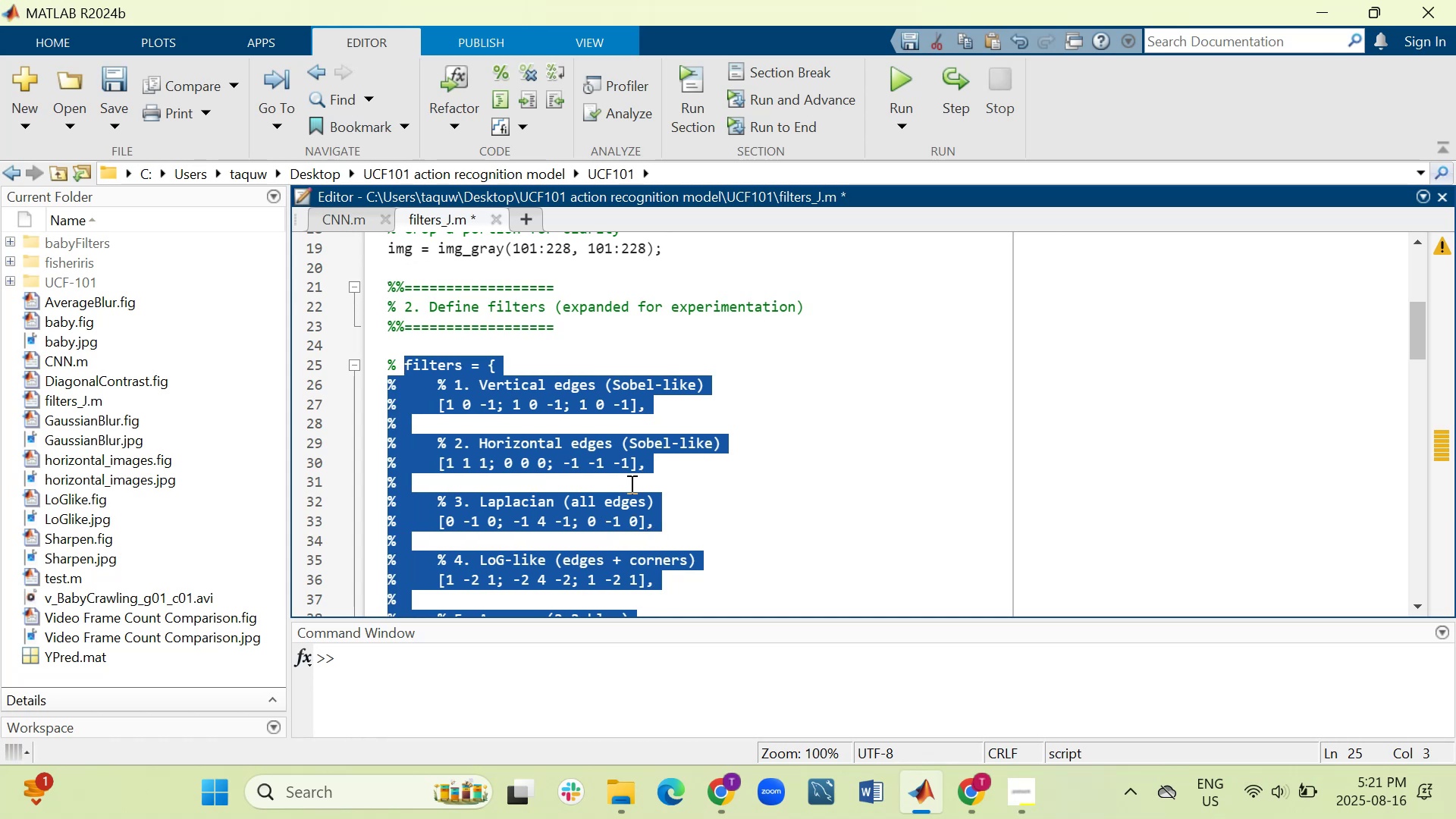 
left_click([620, 484])
 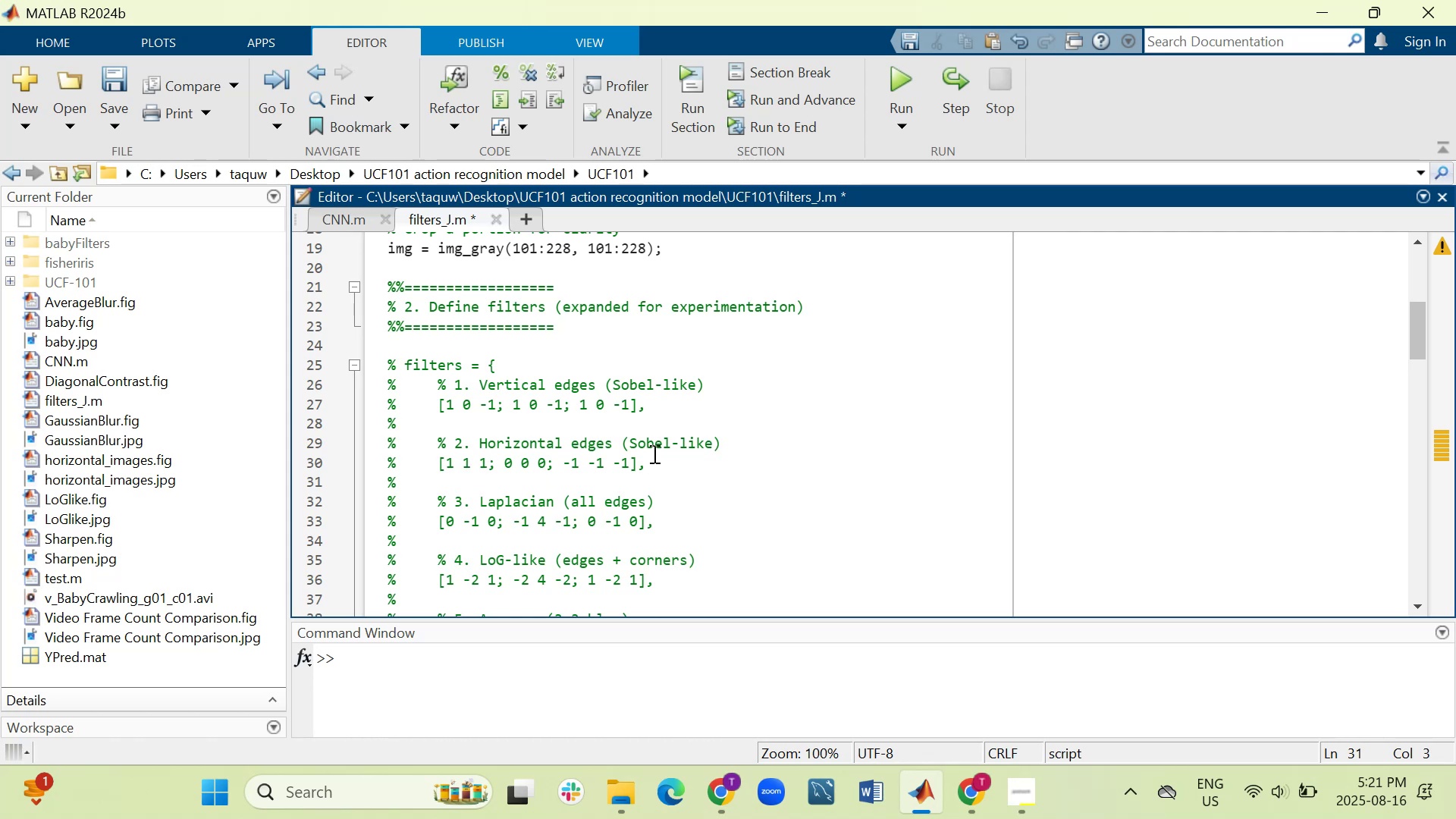 
left_click_drag(start_coordinate=[666, 466], to_coordinate=[378, 362])
 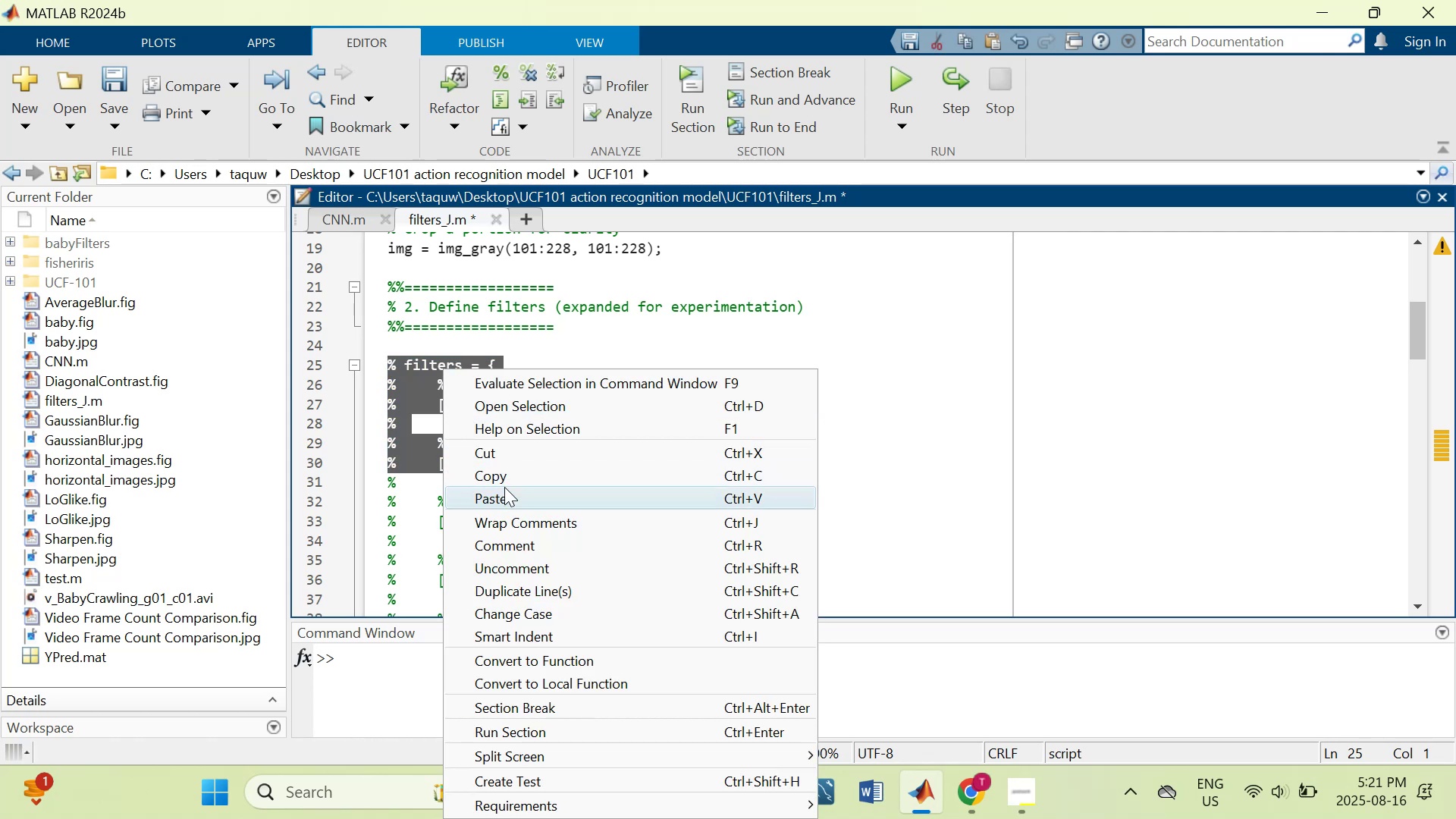 
left_click([504, 481])
 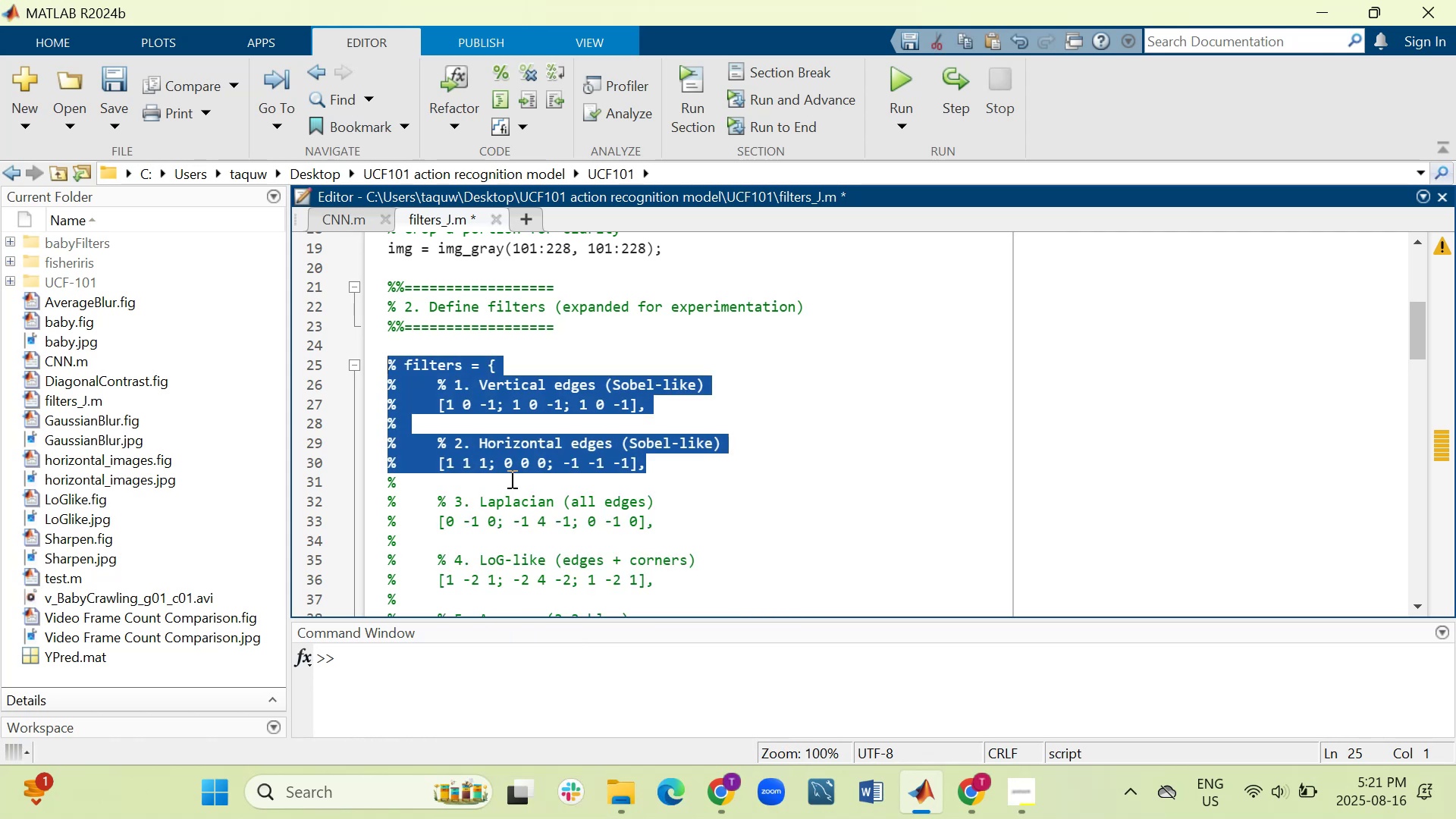 
scroll: coordinate [519, 476], scroll_direction: down, amount: 6.0
 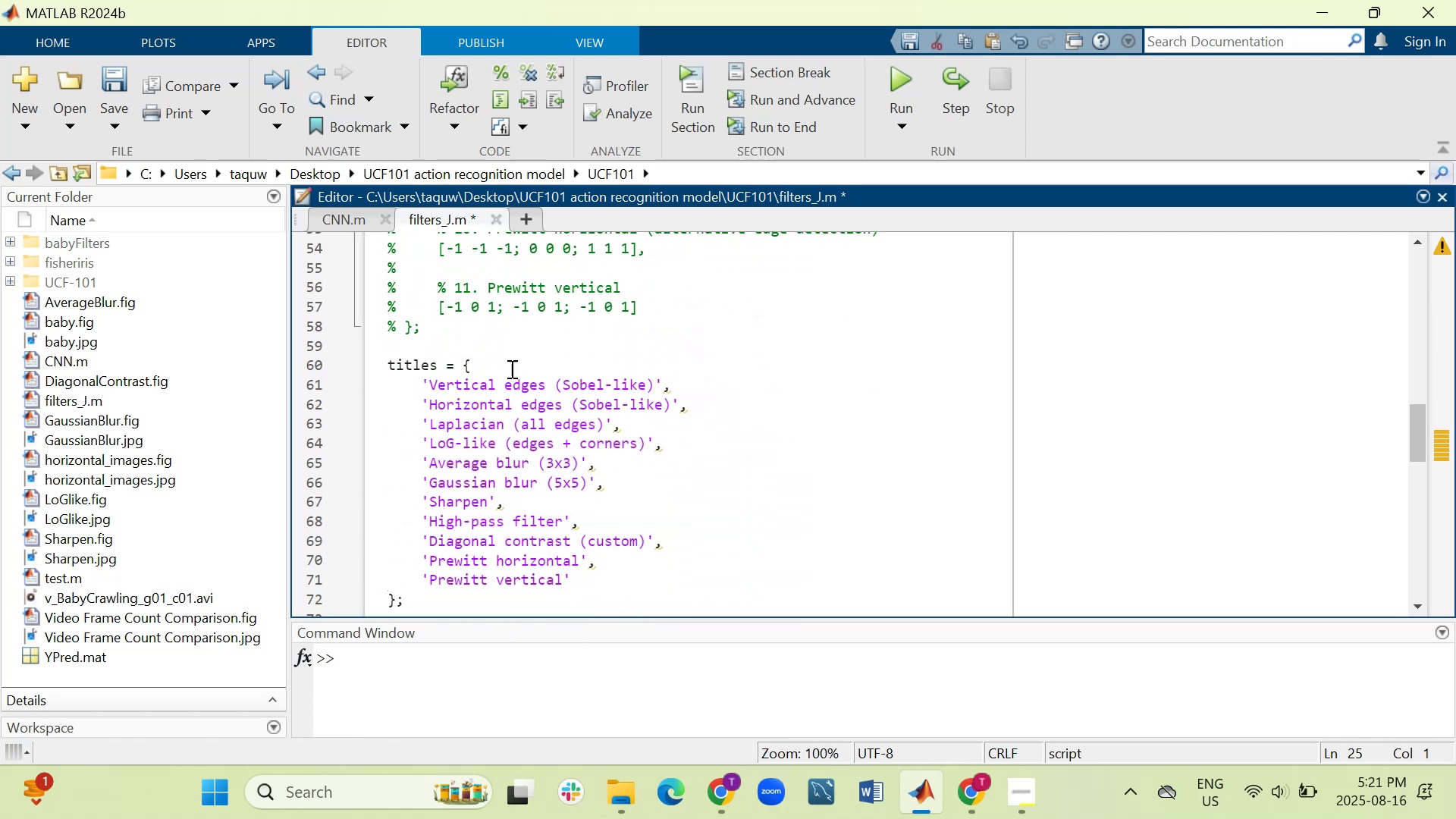 
left_click([500, 341])
 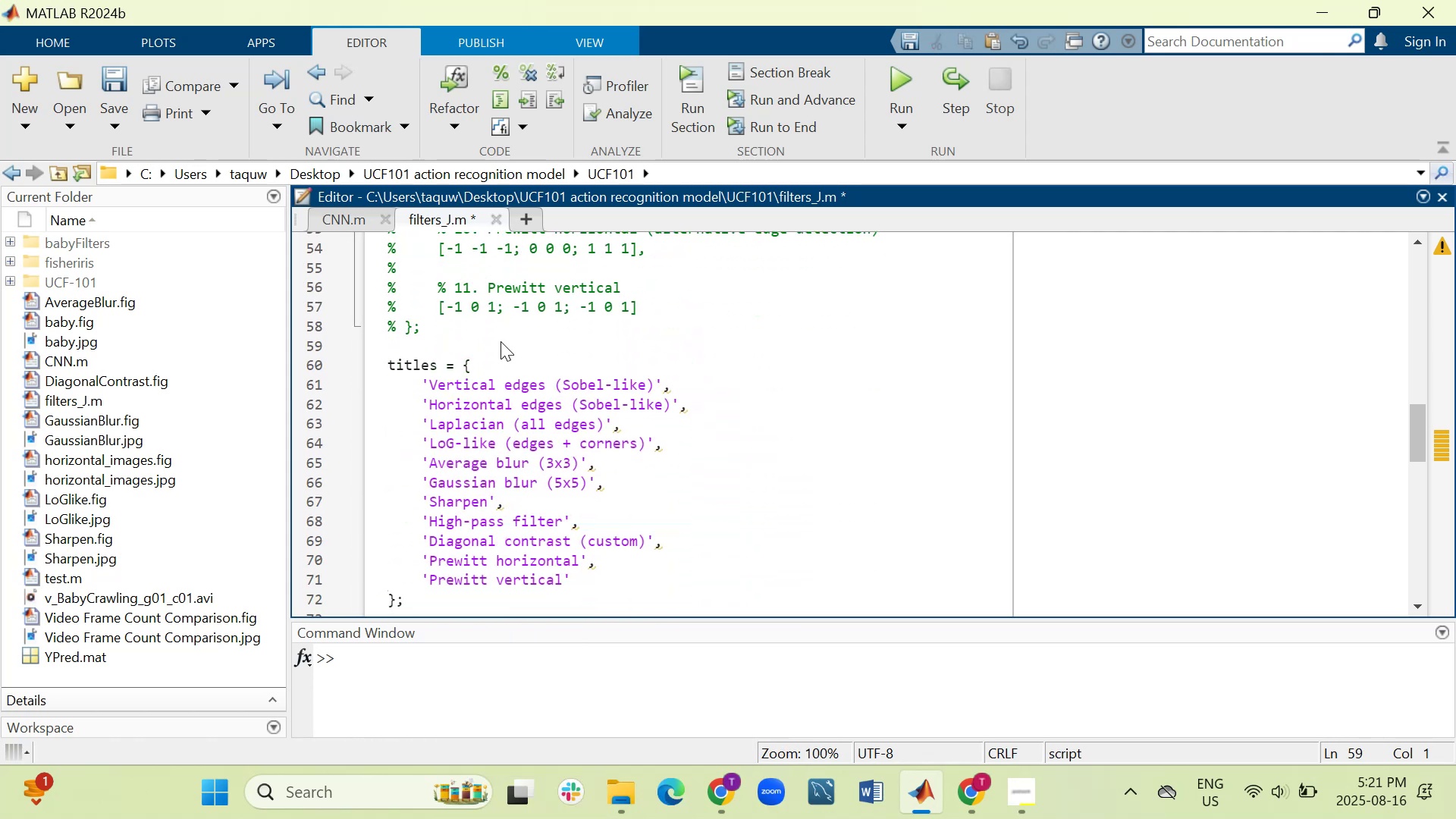 
key(Shift+Enter)
 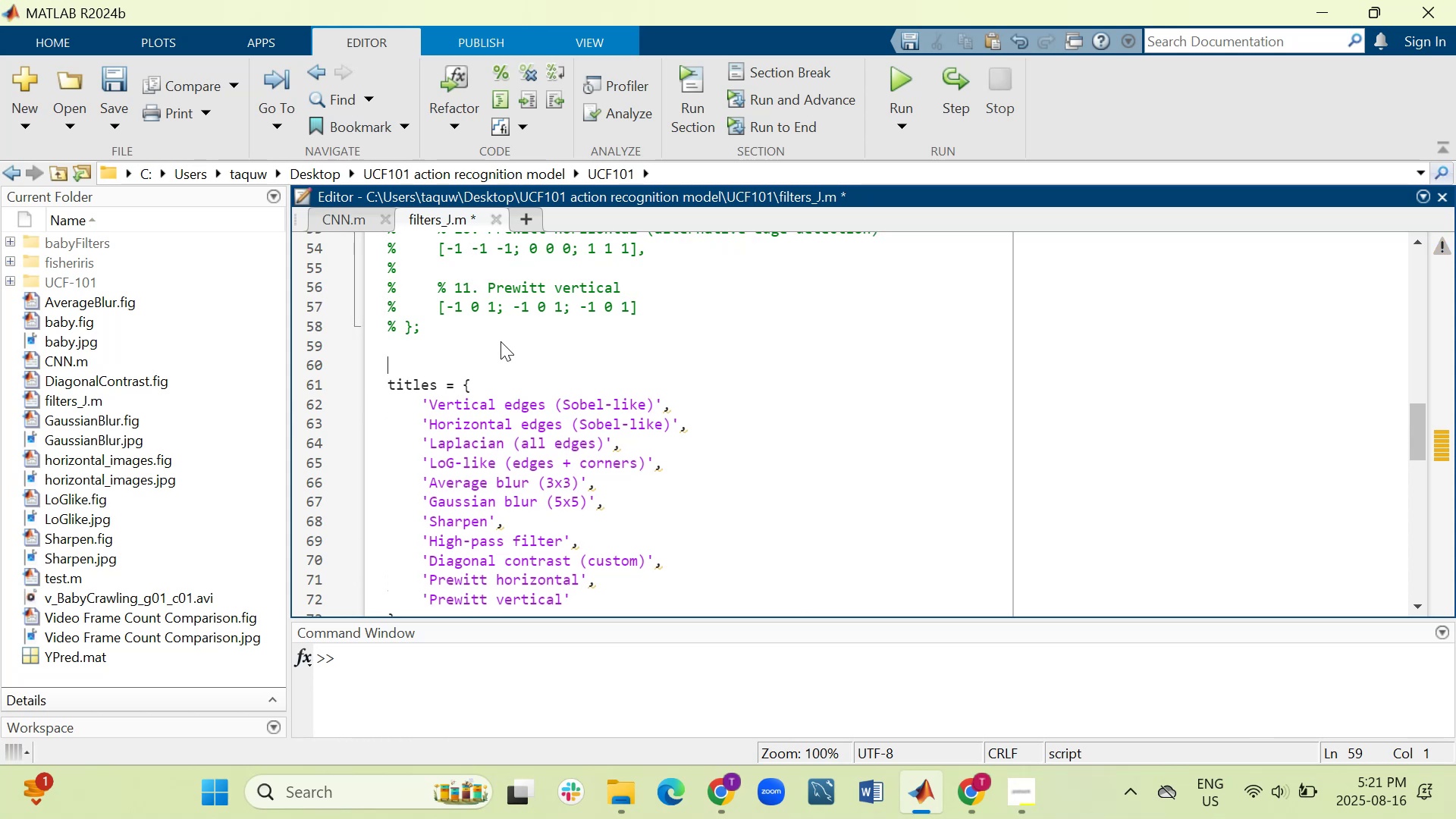 
key(Shift+Enter)
 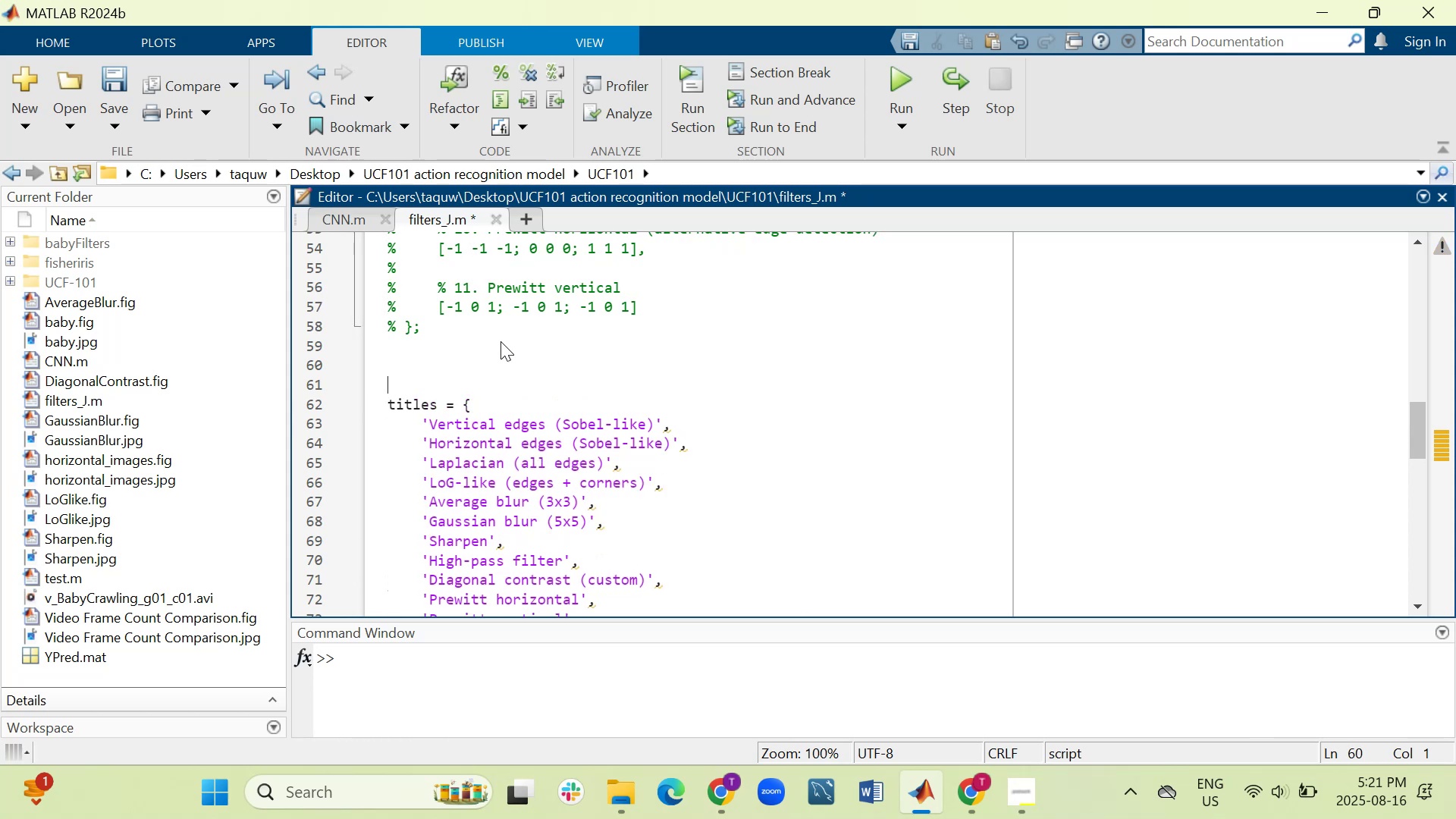 
key(Shift+Enter)
 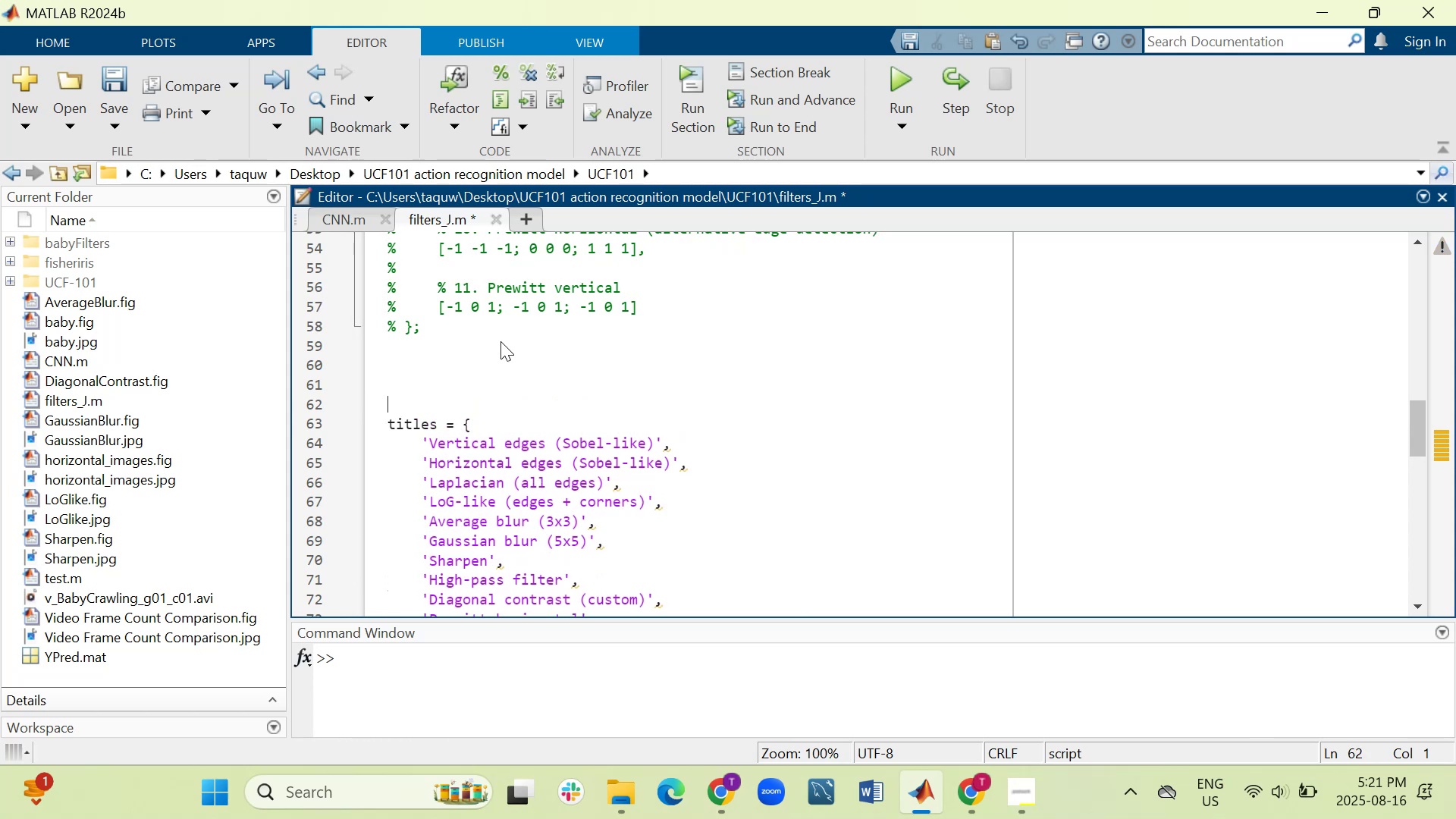 
key(ArrowUp)
 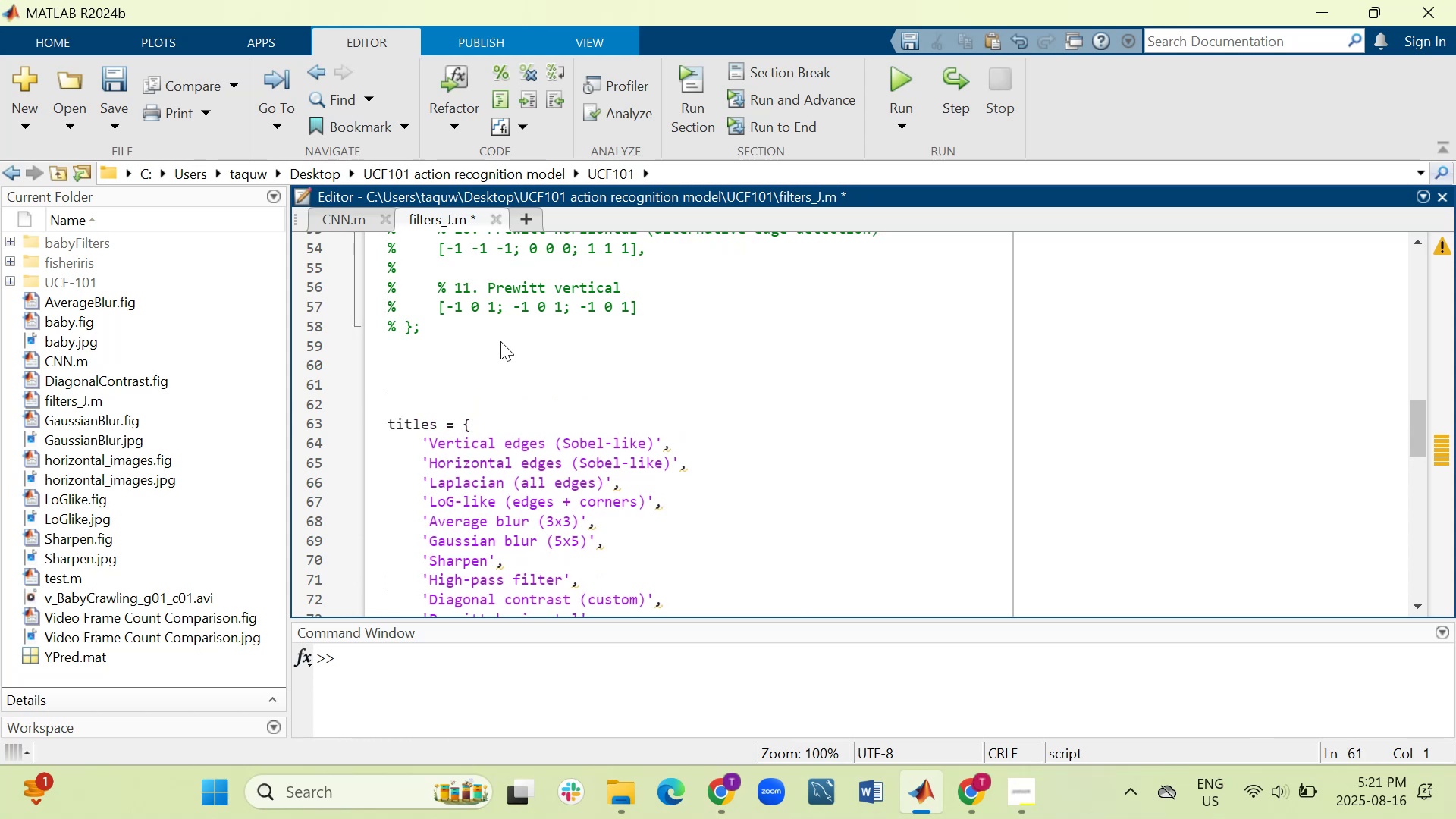 
key(ArrowUp)
 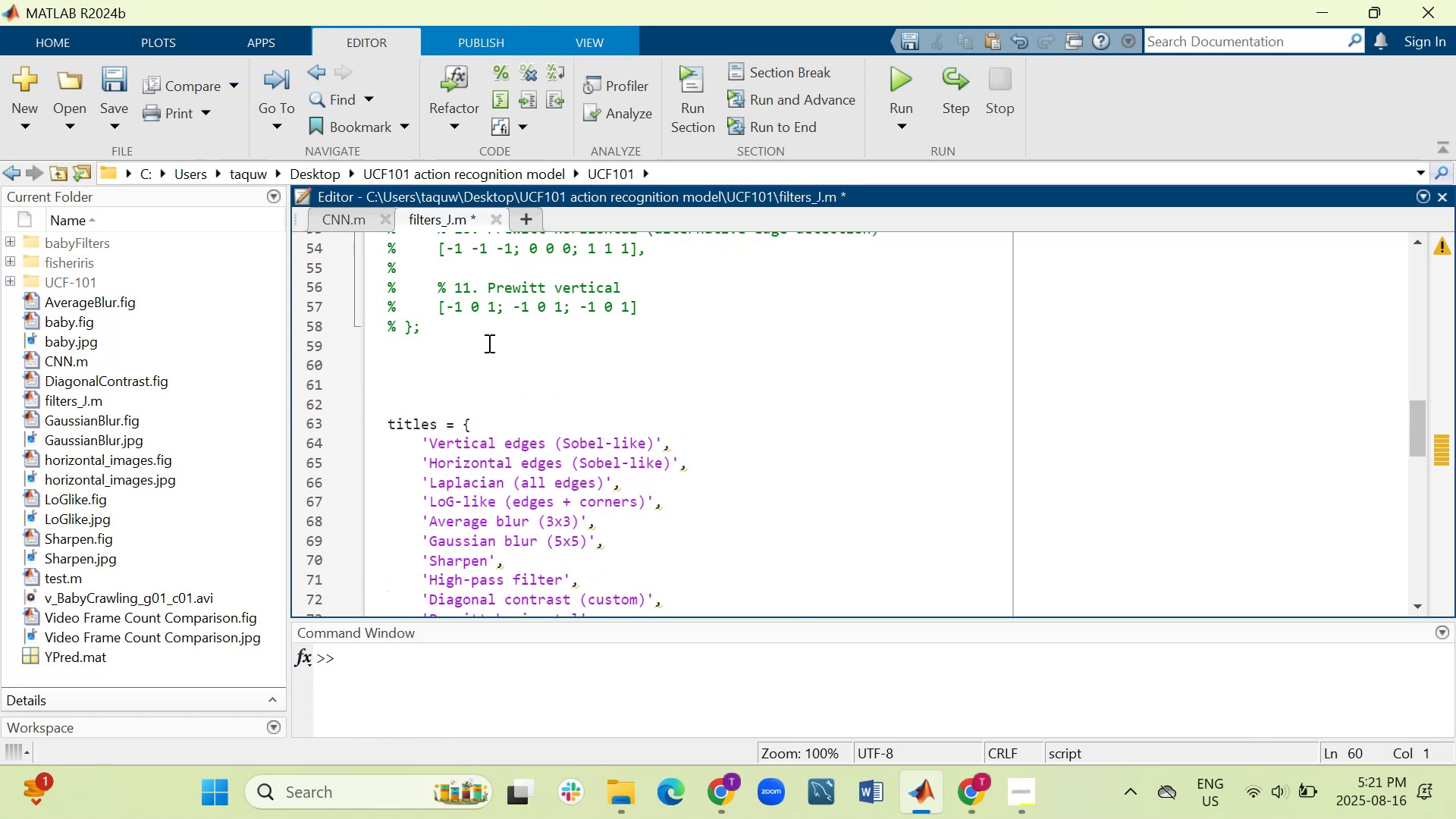 
key(Control+V)
 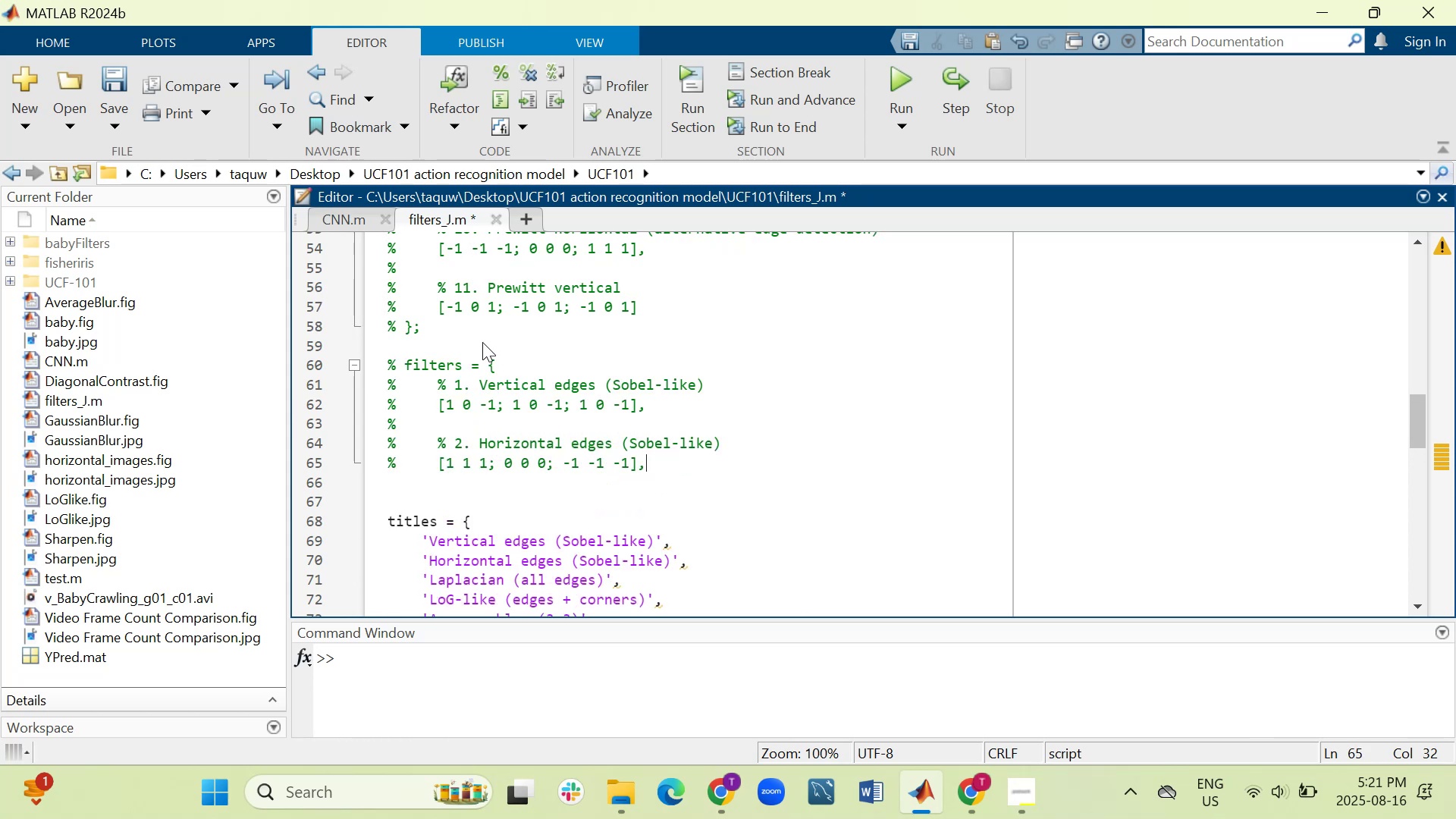 
key(Backspace)
 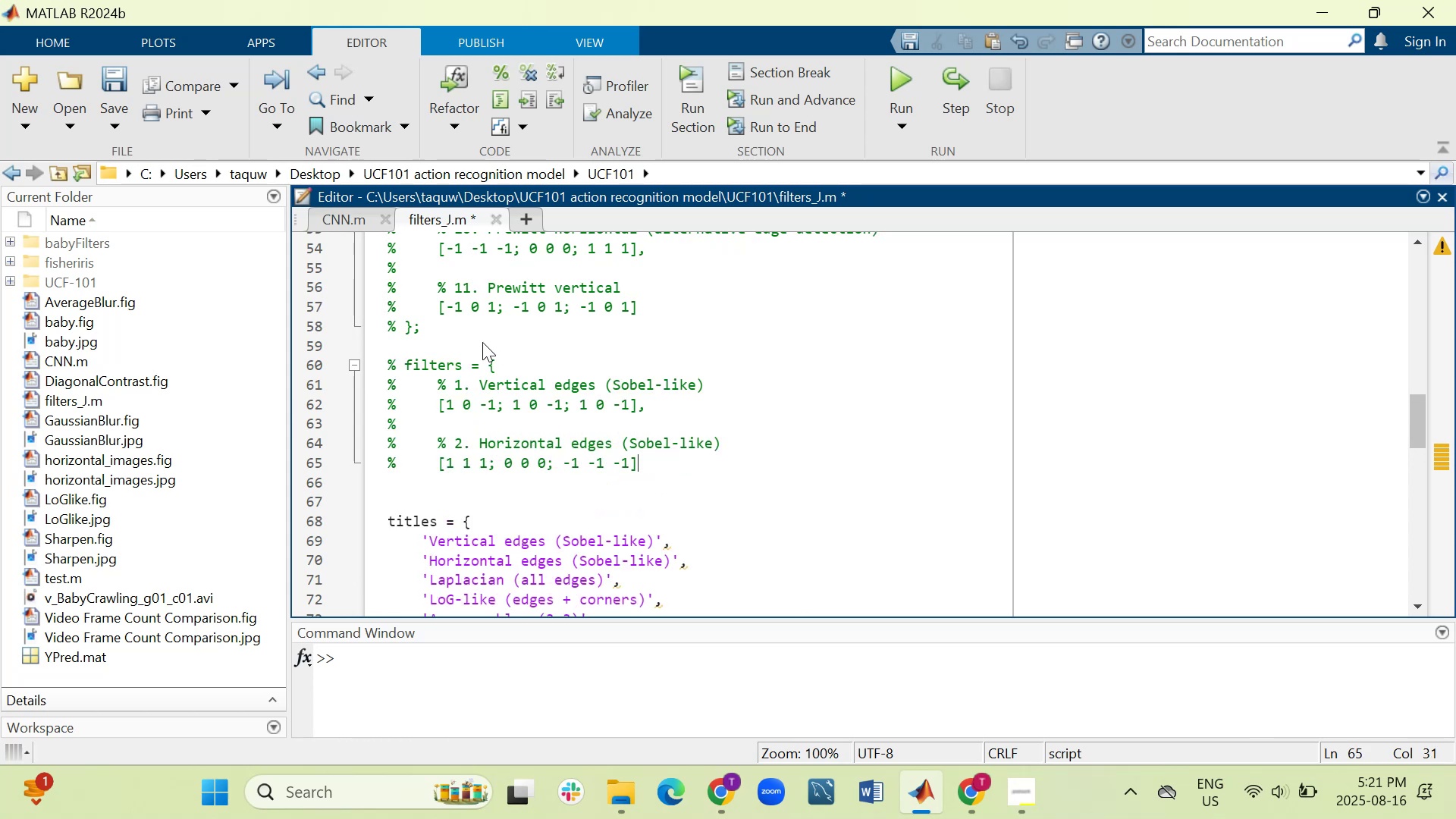 
key(Shift+ShiftRight)
 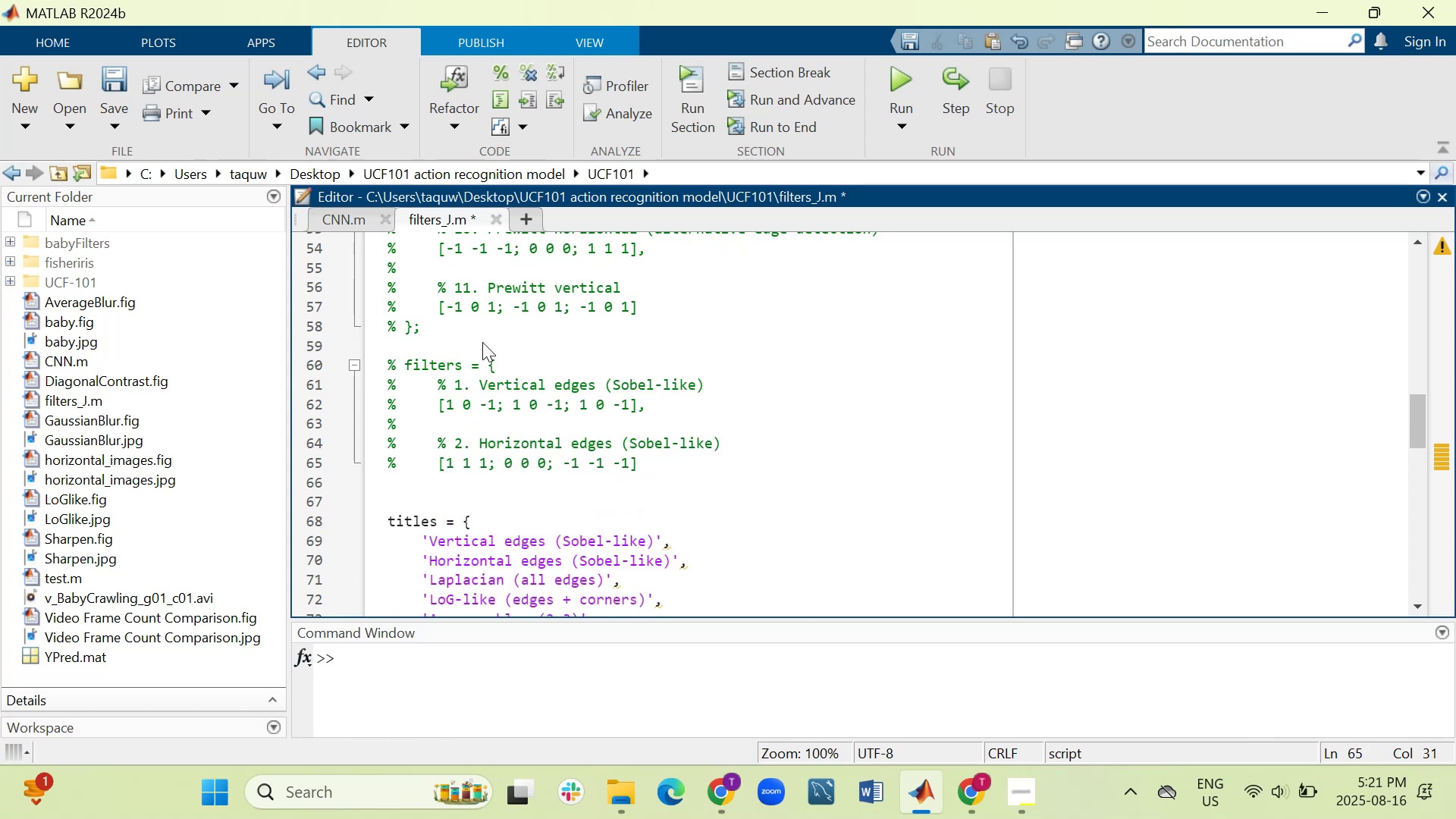 
key(Shift+Enter)
 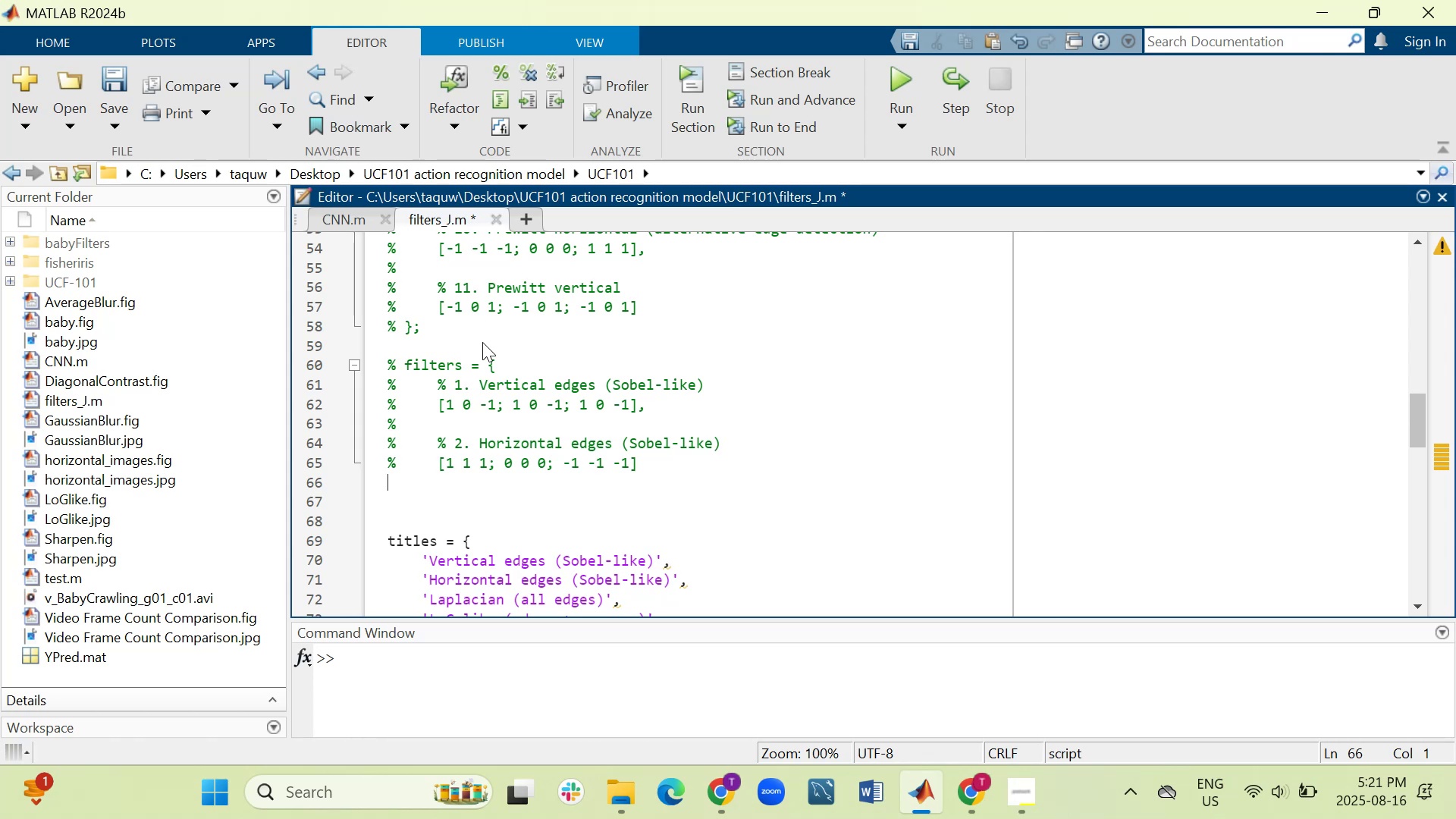 
key(Shift+ShiftRight)
 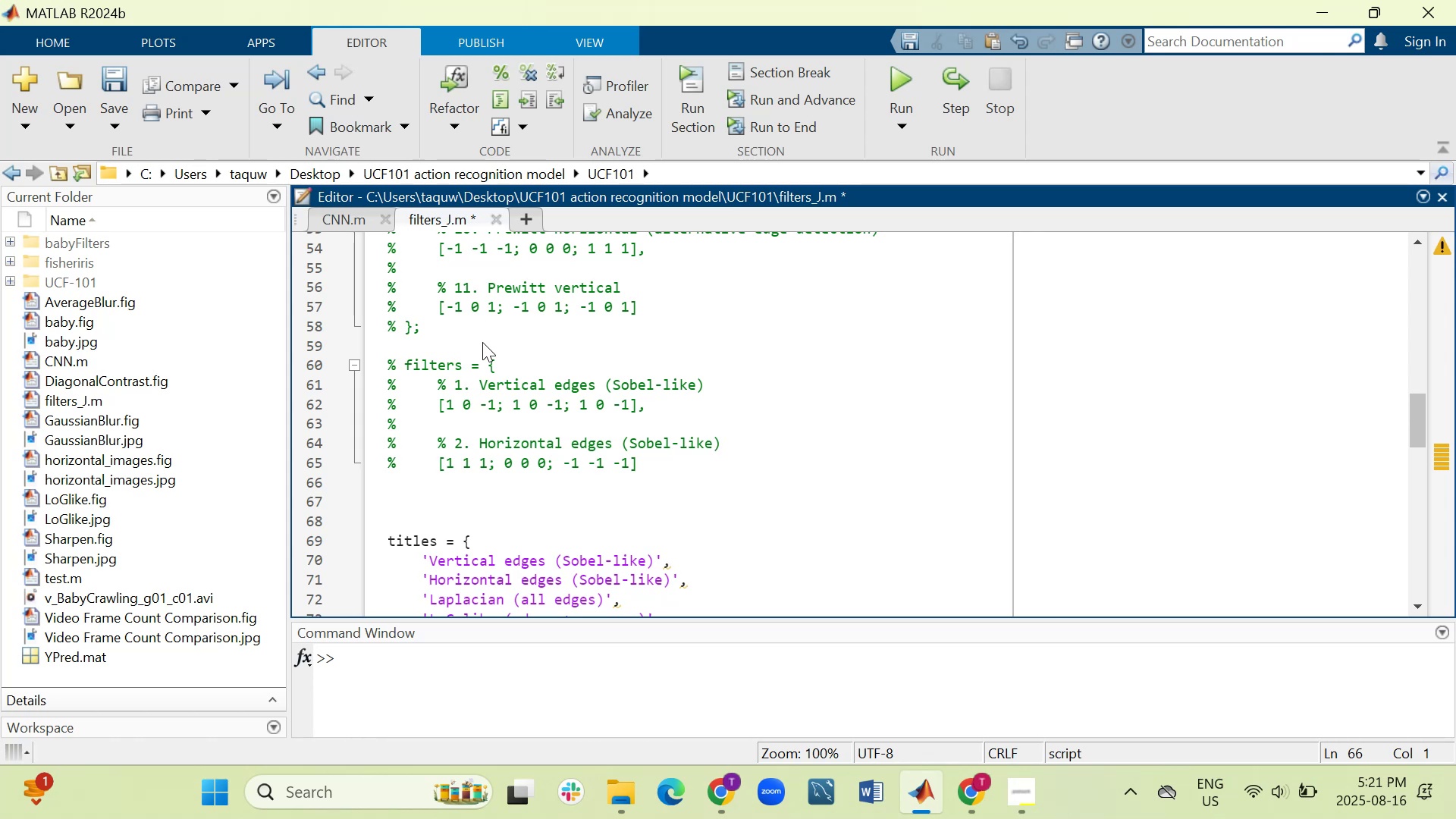 
key(Shift+BracketRight)
 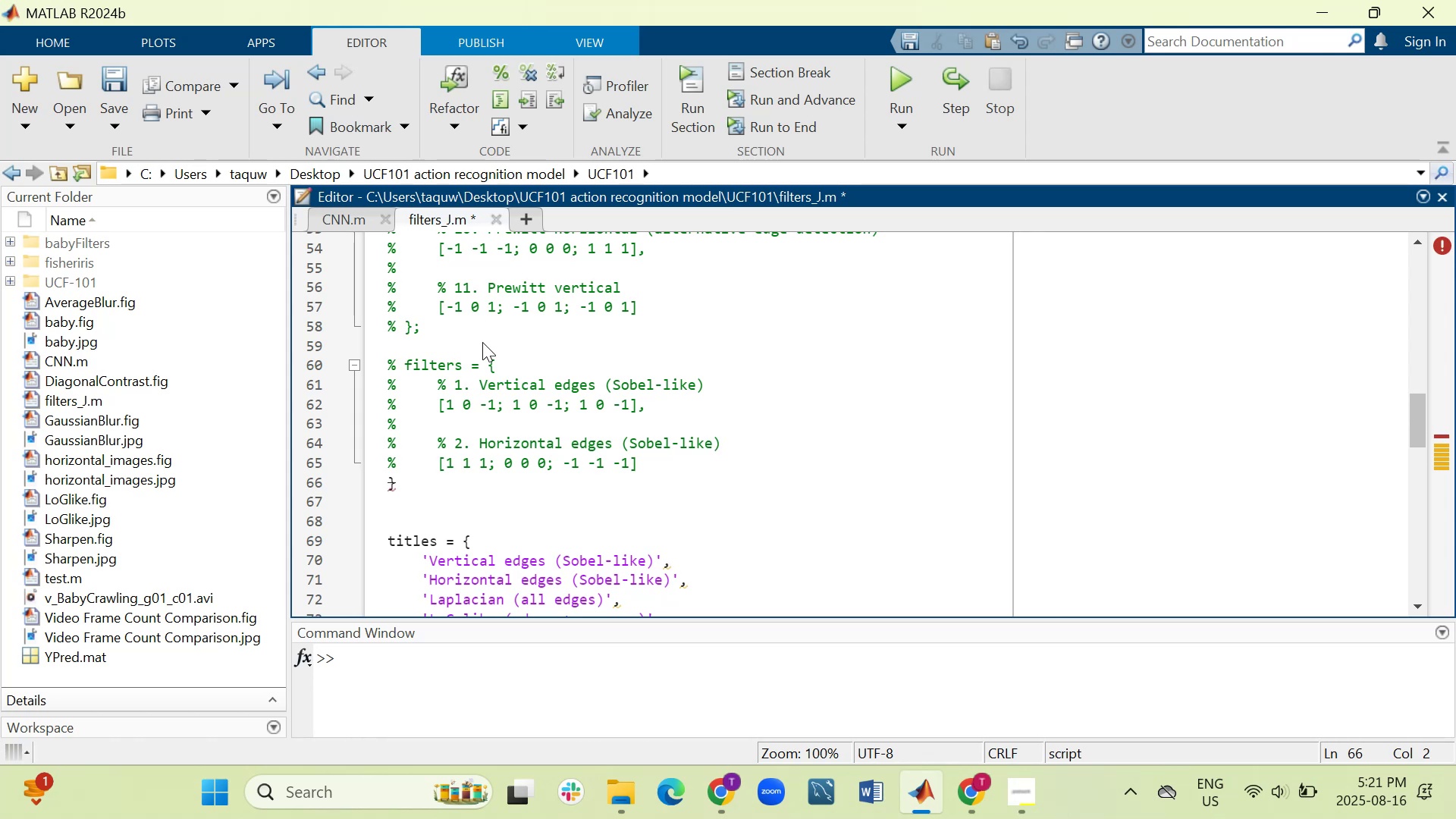 
key(Semicolon)
 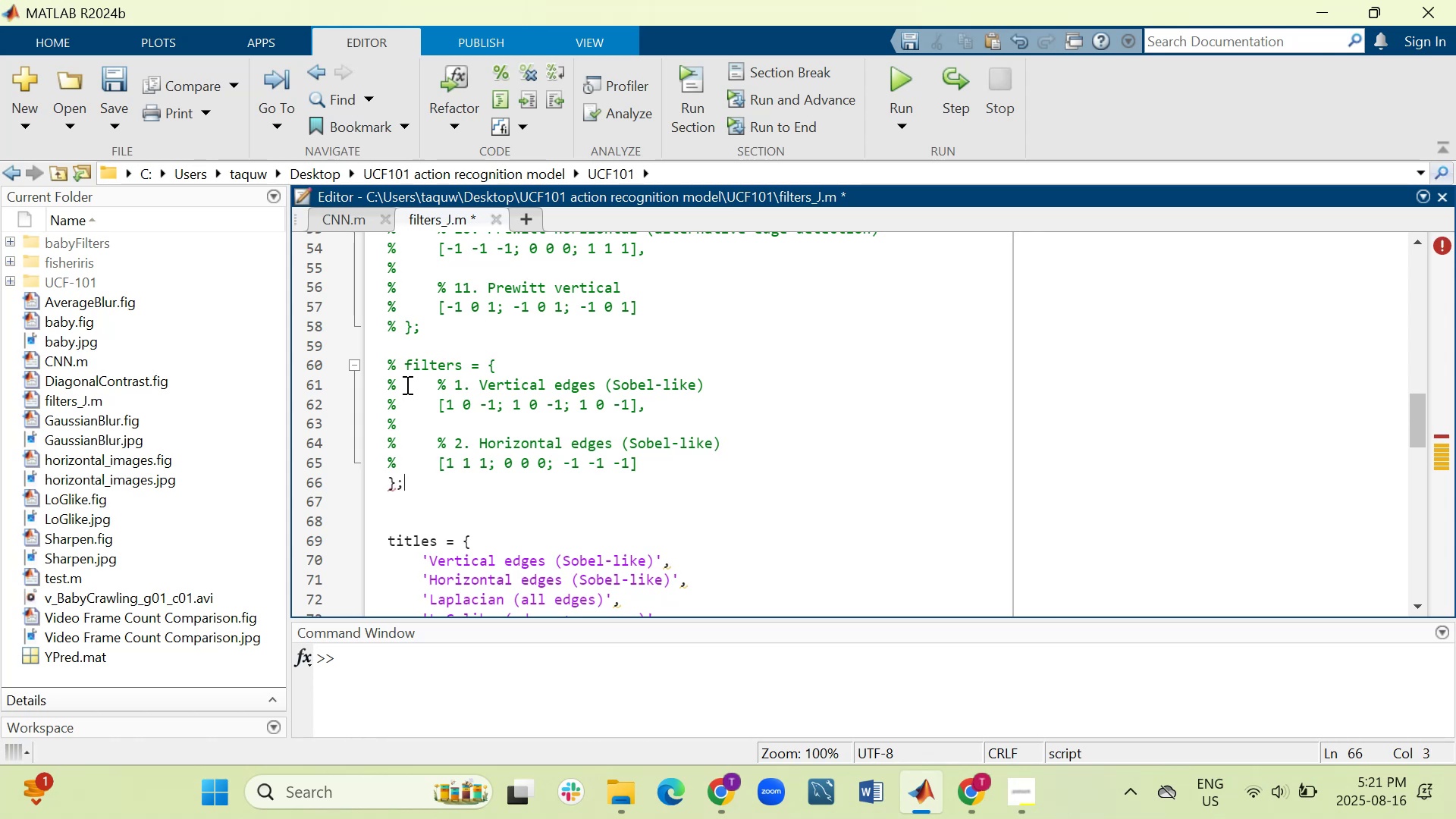 
left_click([399, 362])
 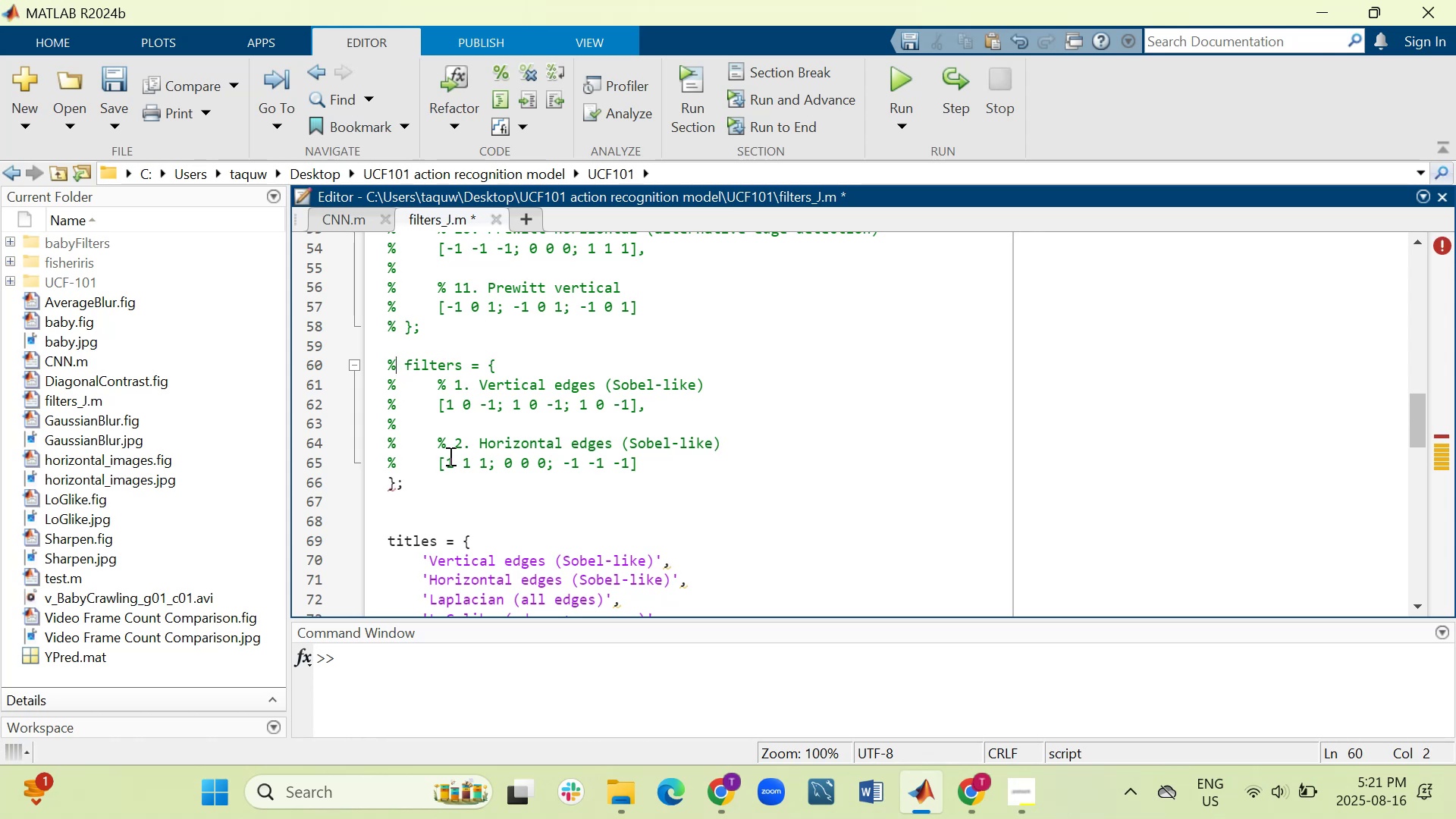 
left_click_drag(start_coordinate=[398, 466], to_coordinate=[380, 365])
 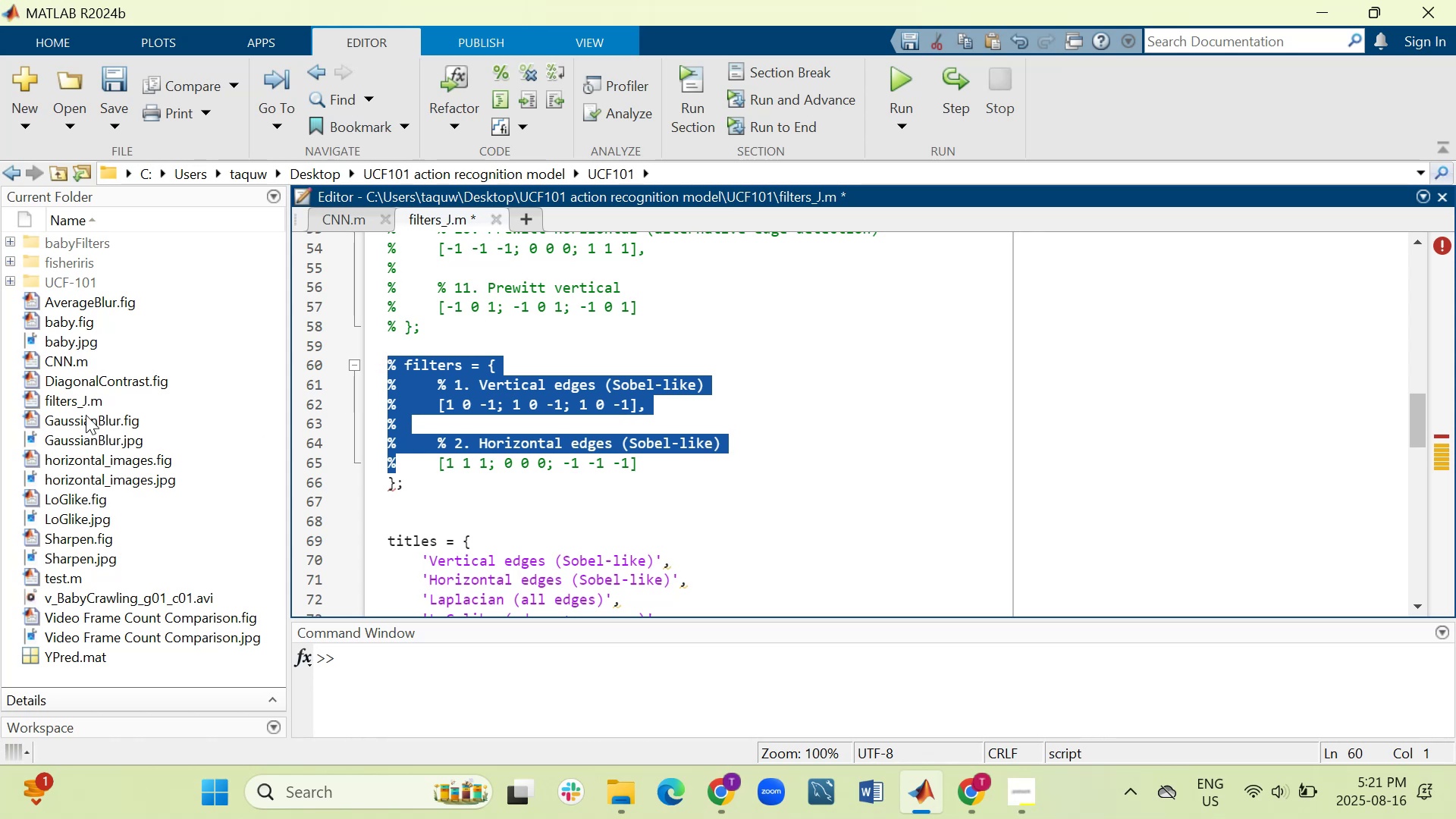 
key(Control+Shift+ShiftLeft)
 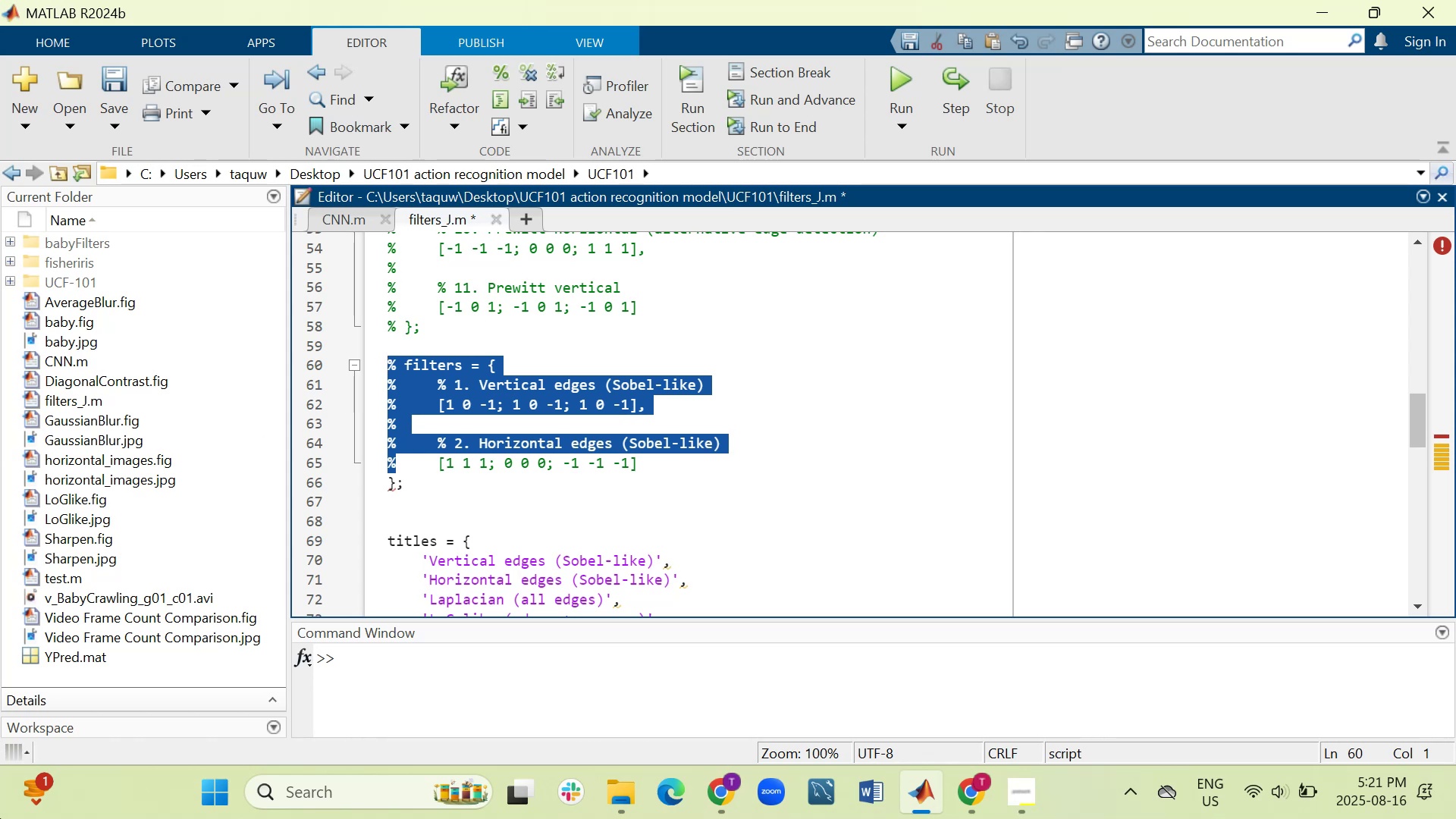 
key(Control+Shift+R)
 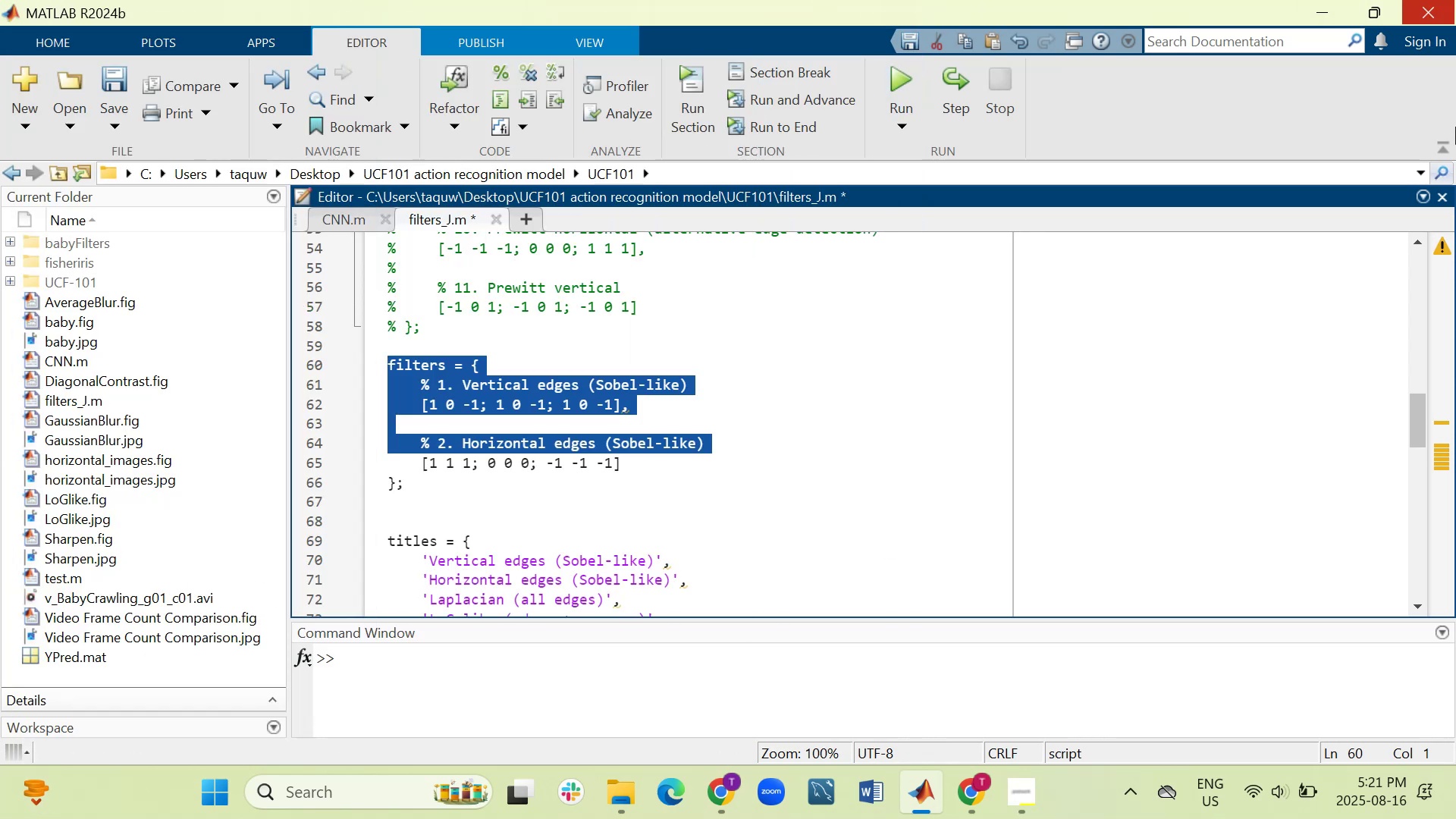 
left_click_drag(start_coordinate=[843, 388], to_coordinate=[848, 382])
 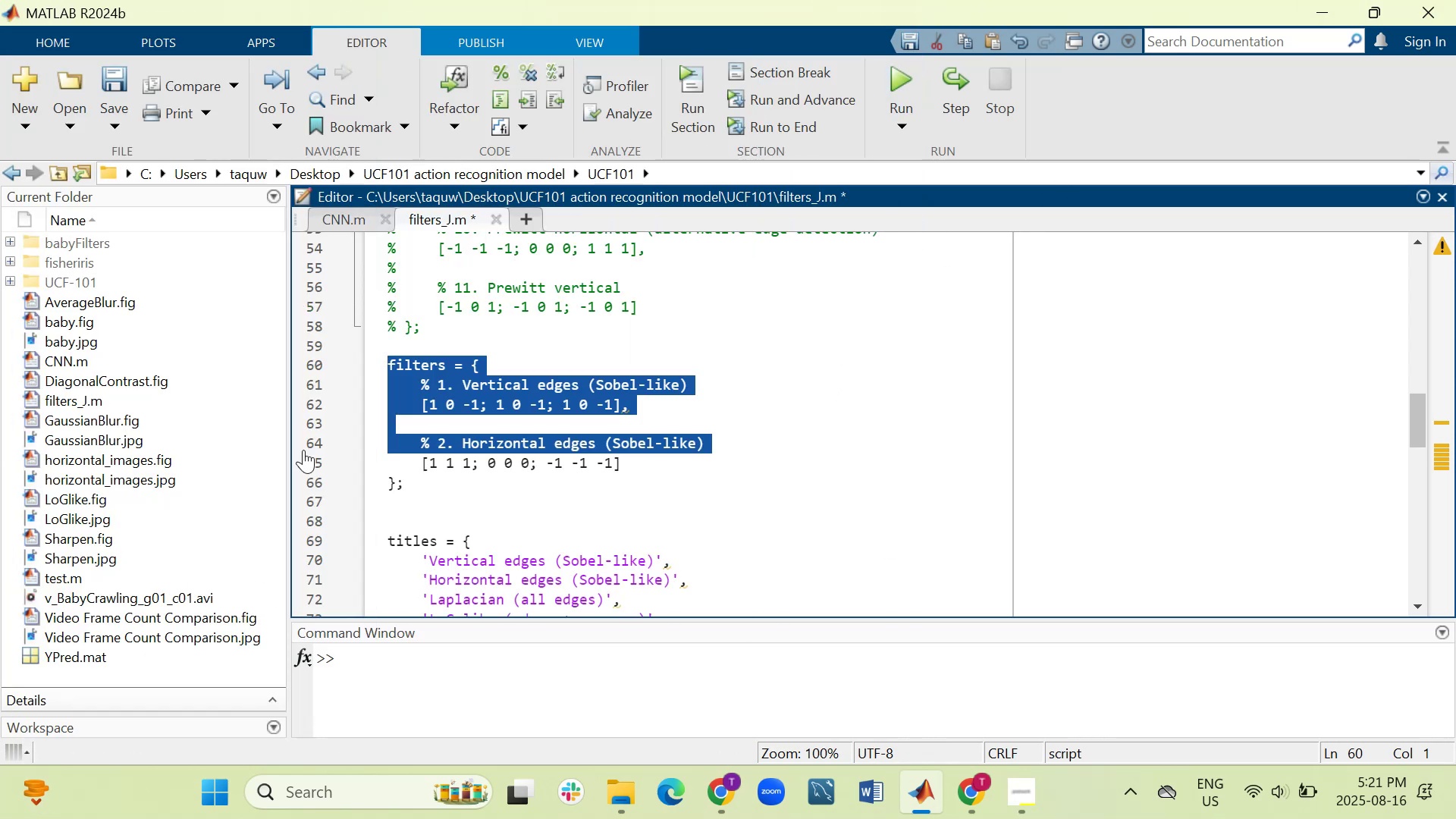 
left_click([720, 521])
 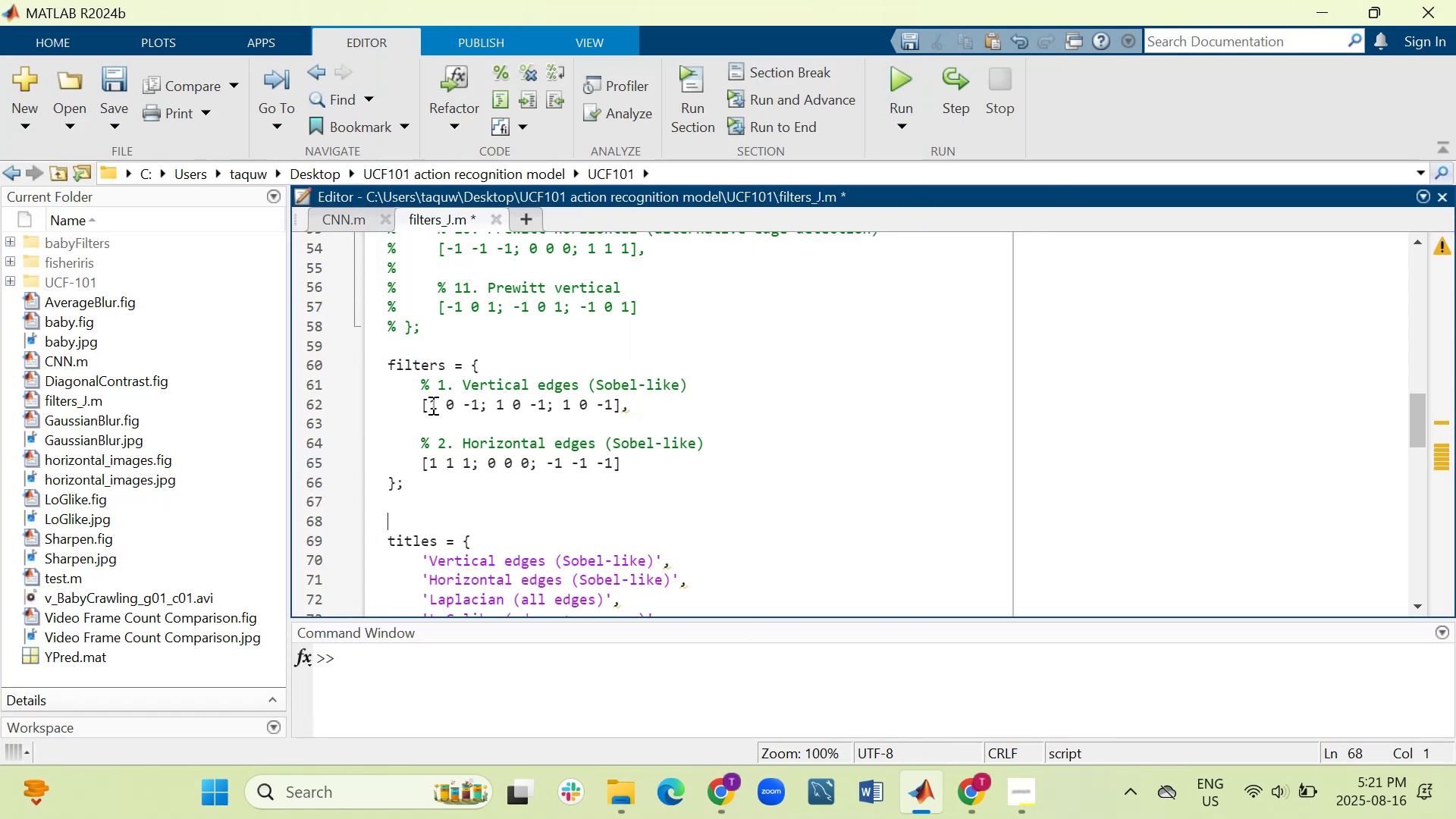 
left_click([435, 405])
 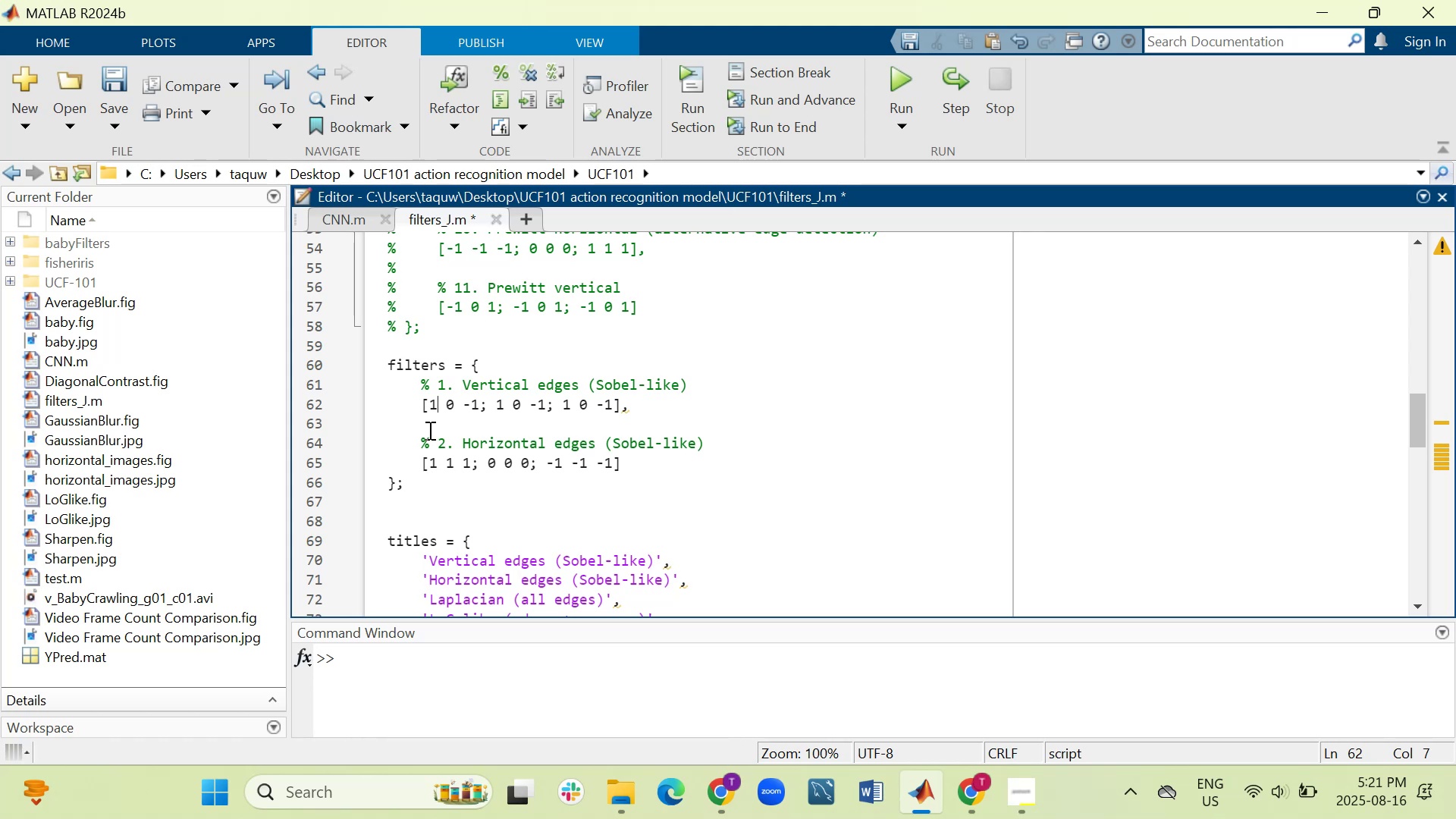 
key(Backspace)
 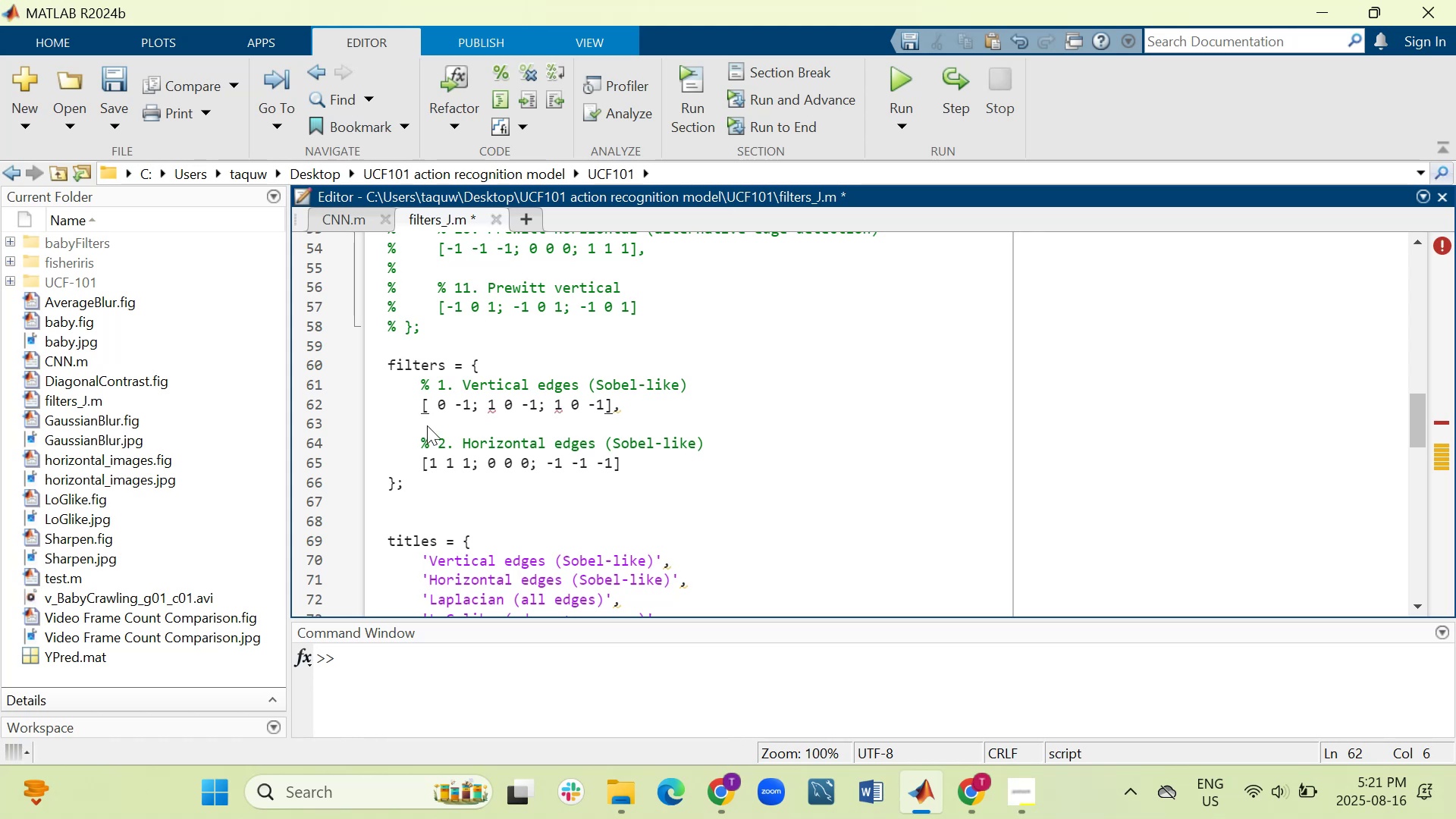 
key(2)
 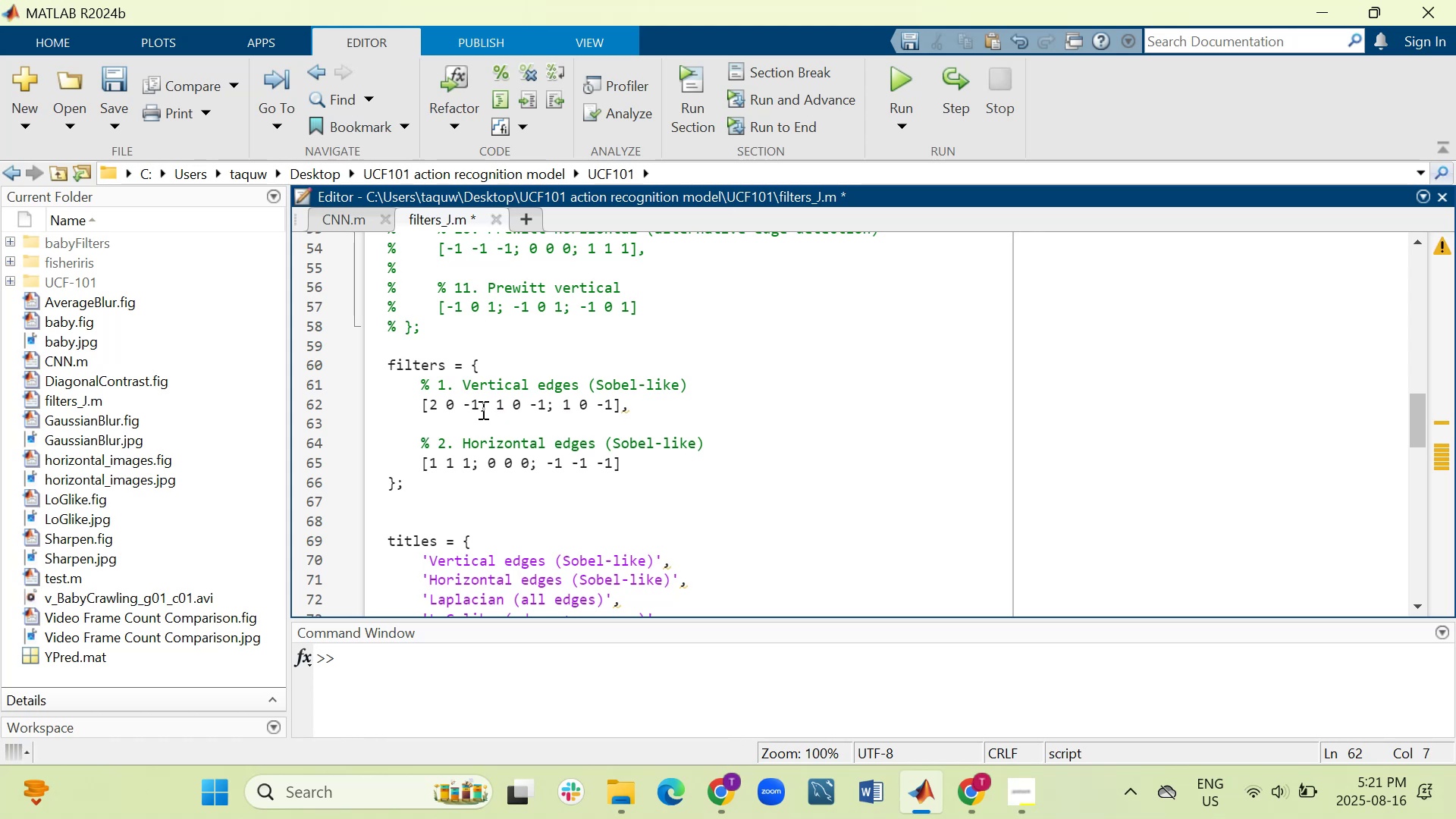 
left_click([480, 406])
 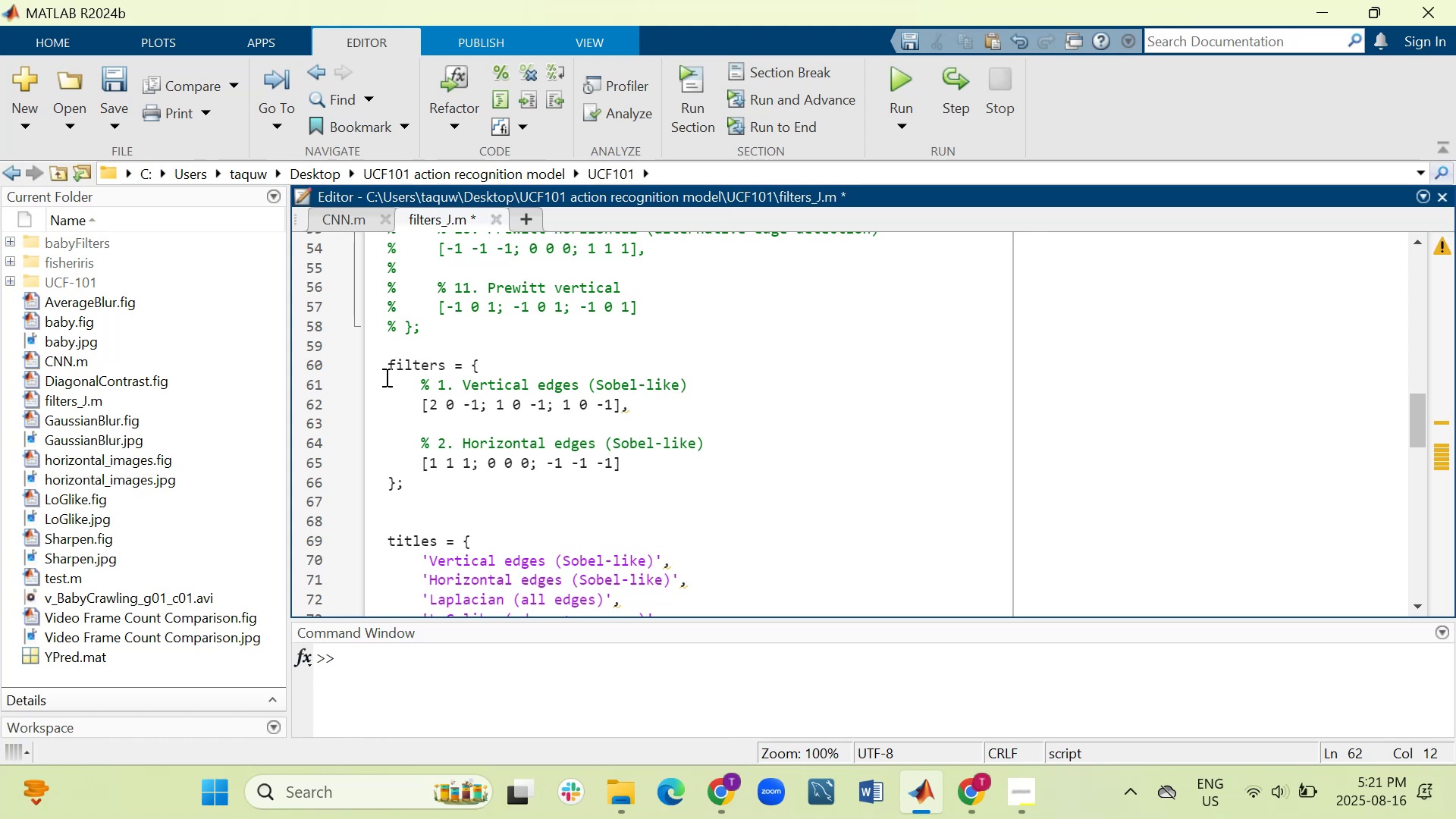 
key(Backspace)
 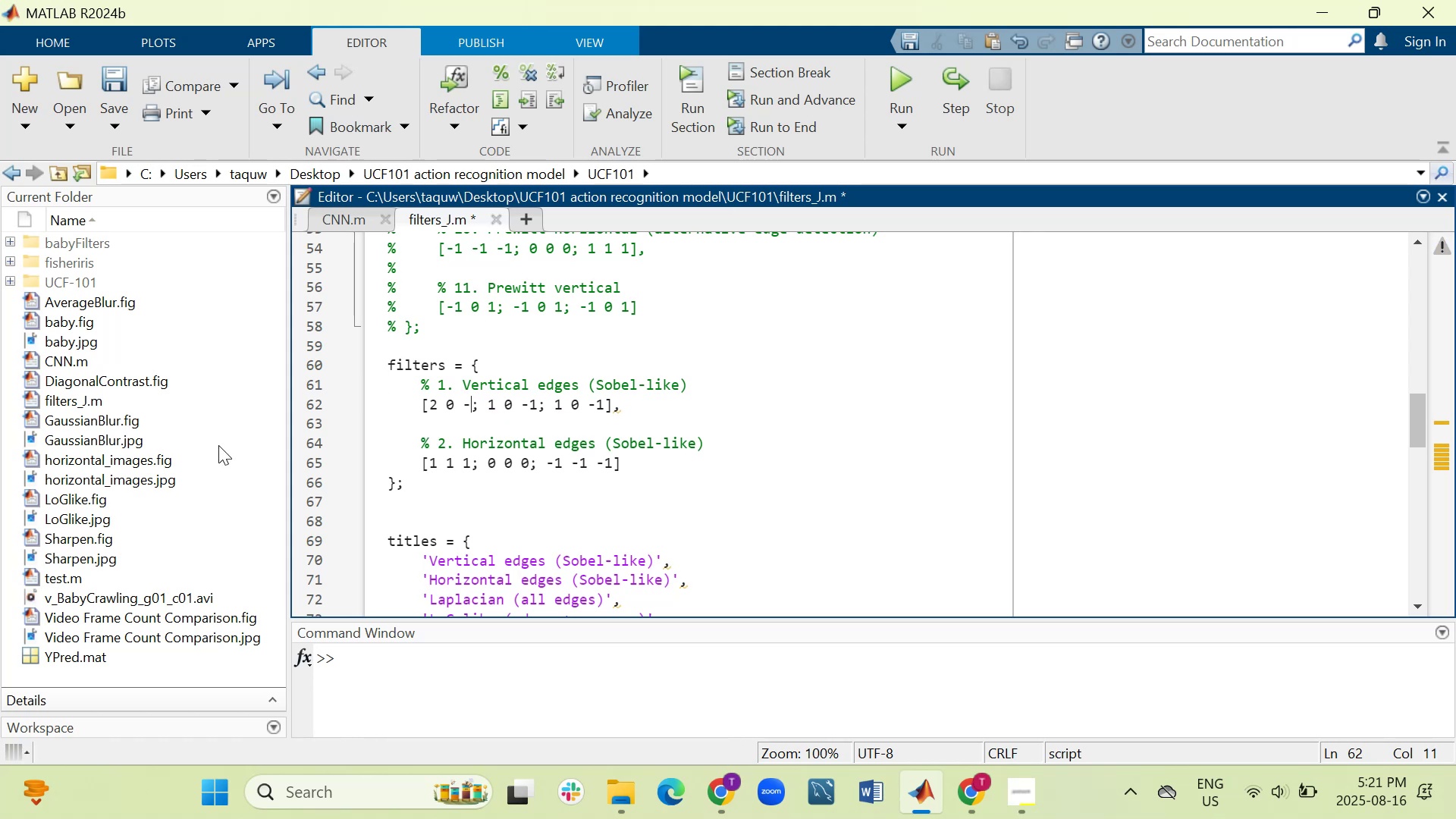 
key(2)
 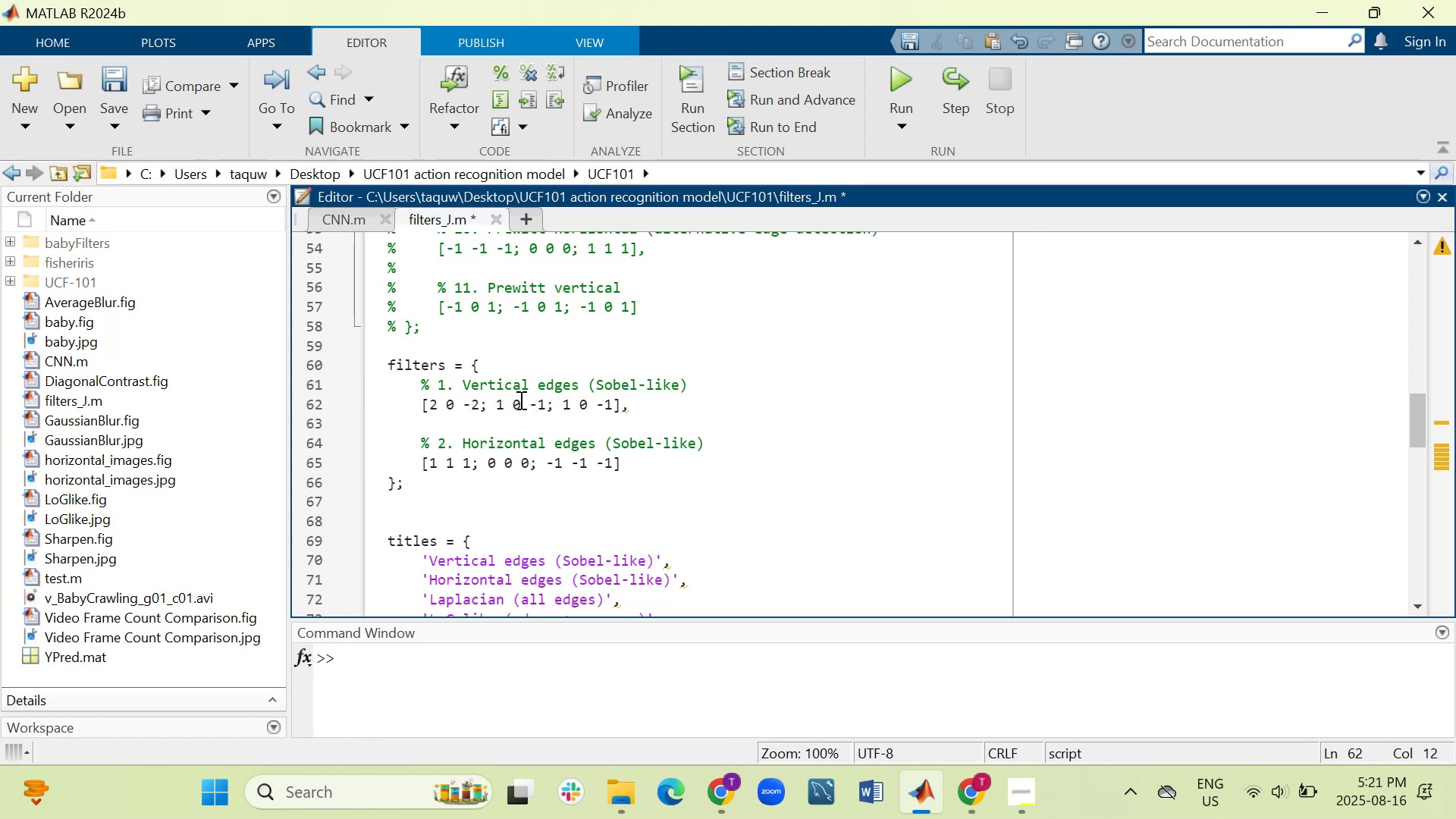 
left_click([502, 403])
 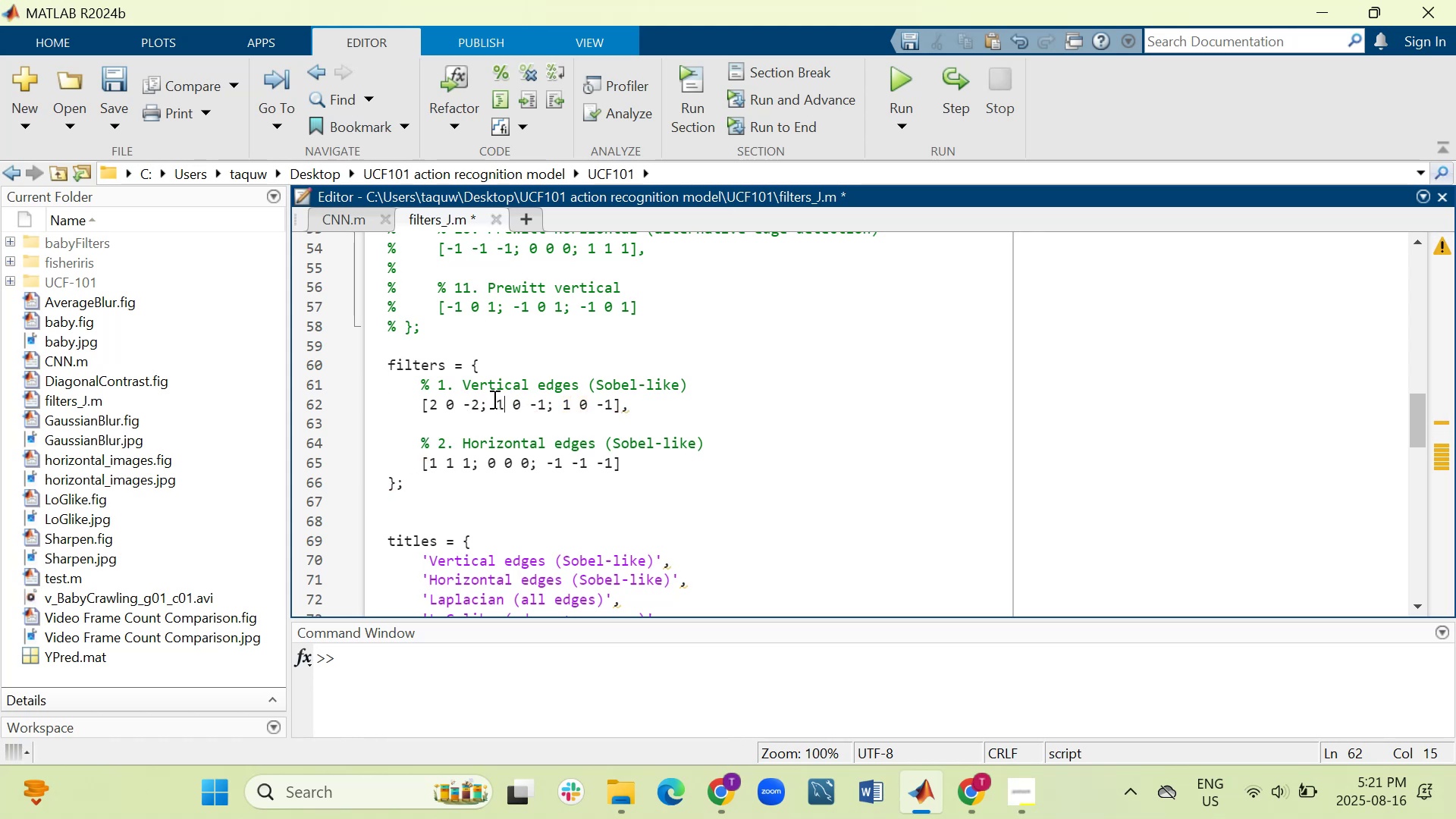 
key(Backspace)
 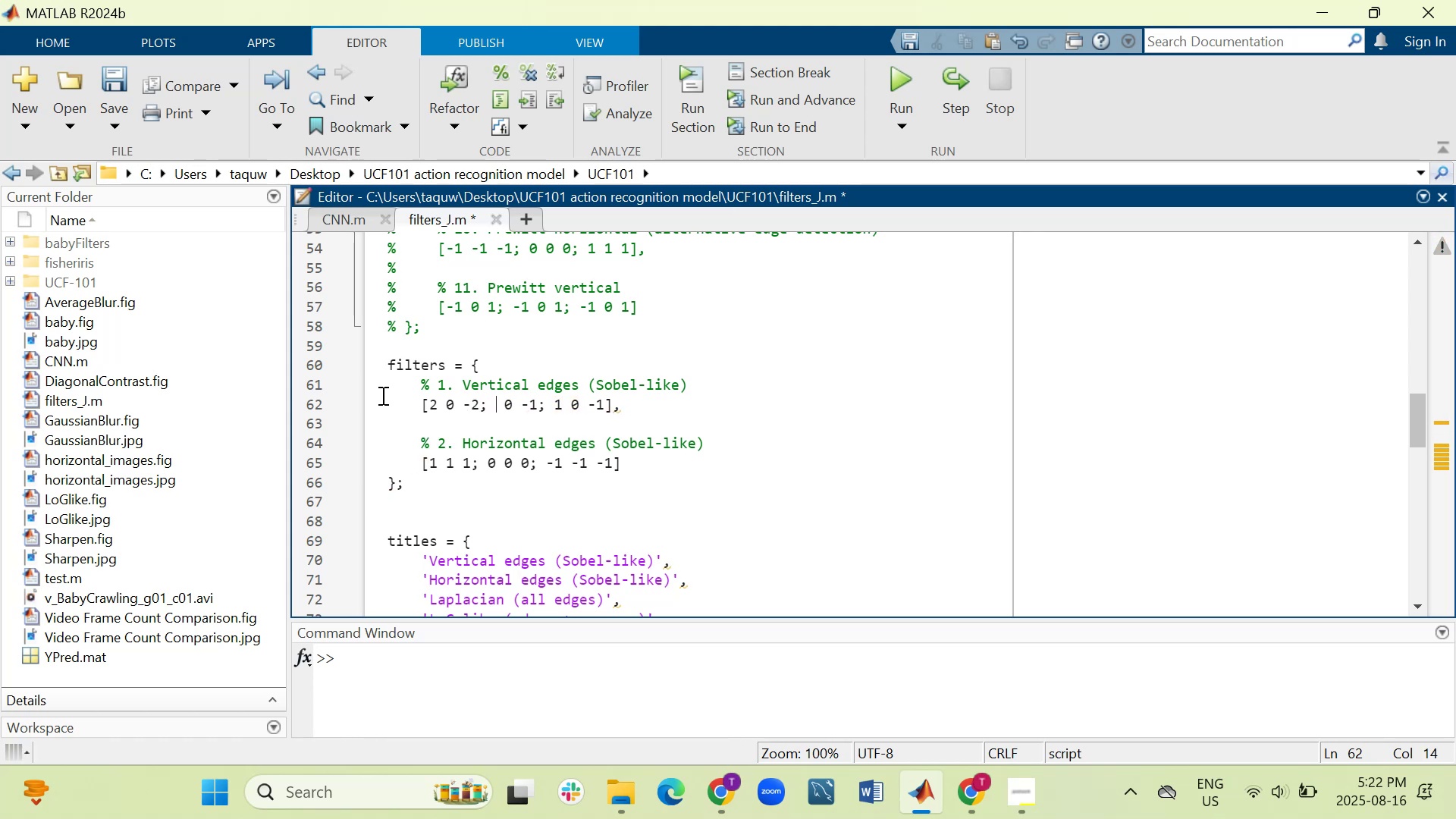 
key(2)
 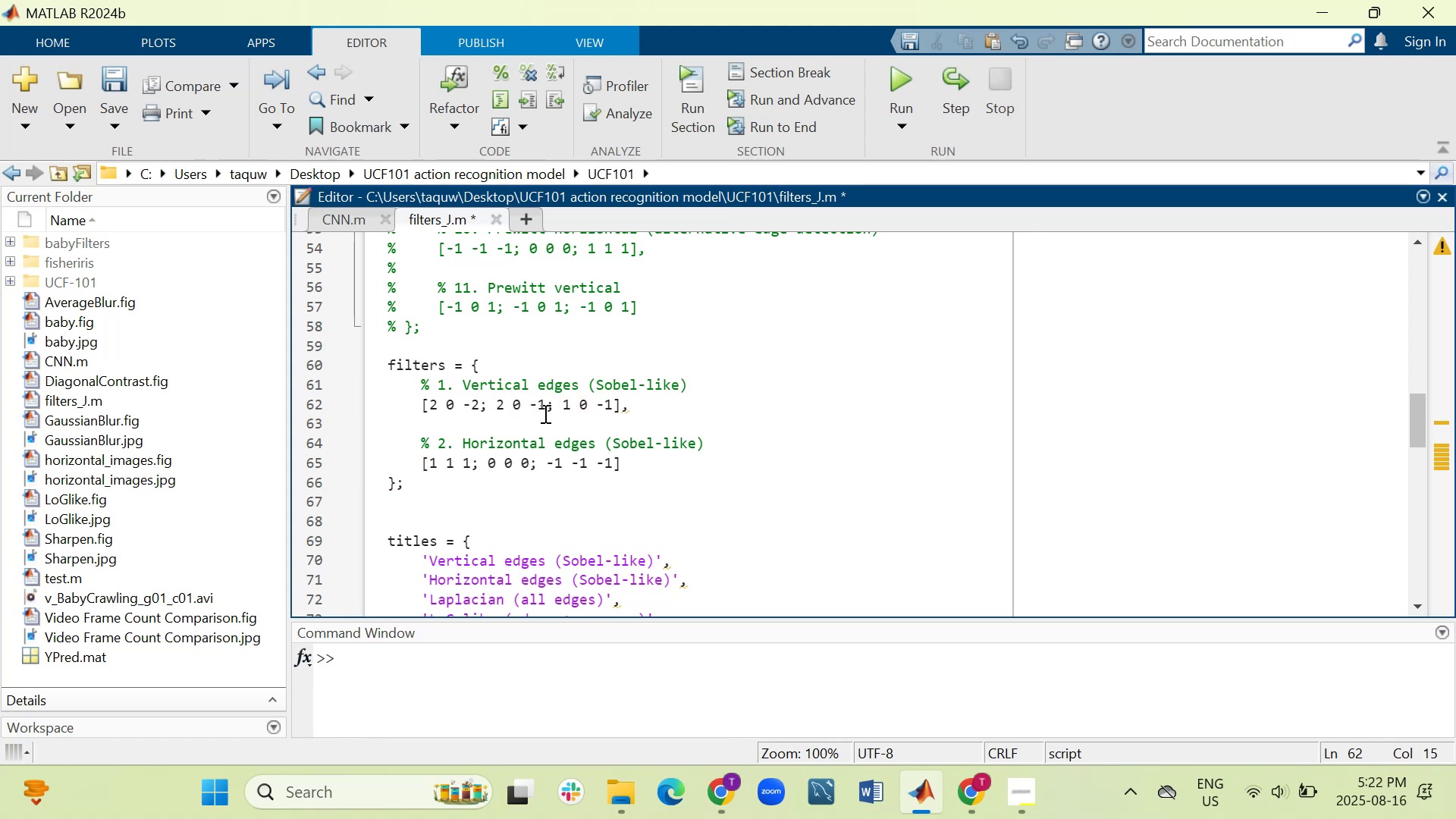 
left_click([543, 410])
 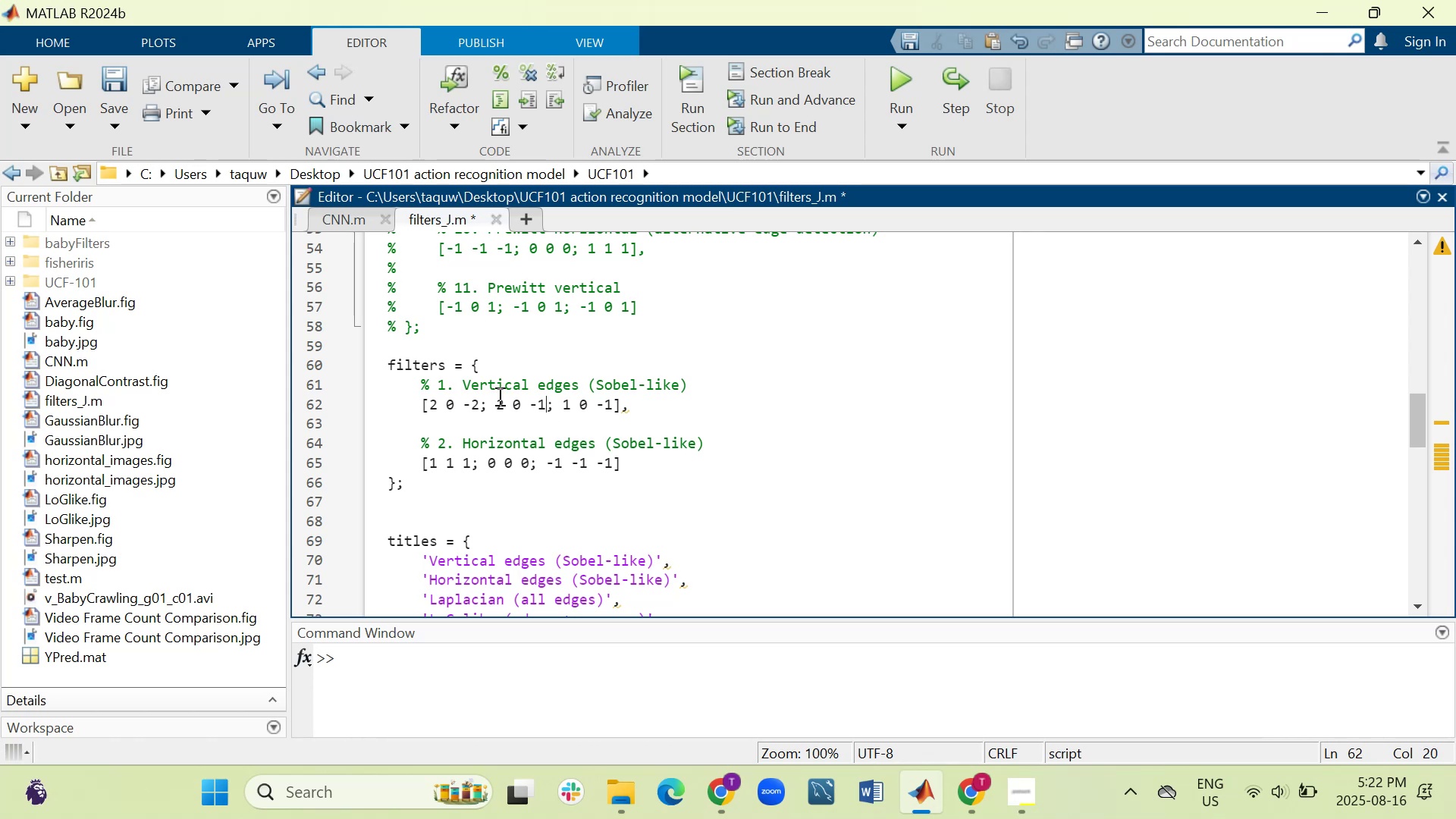 
key(Backspace)
 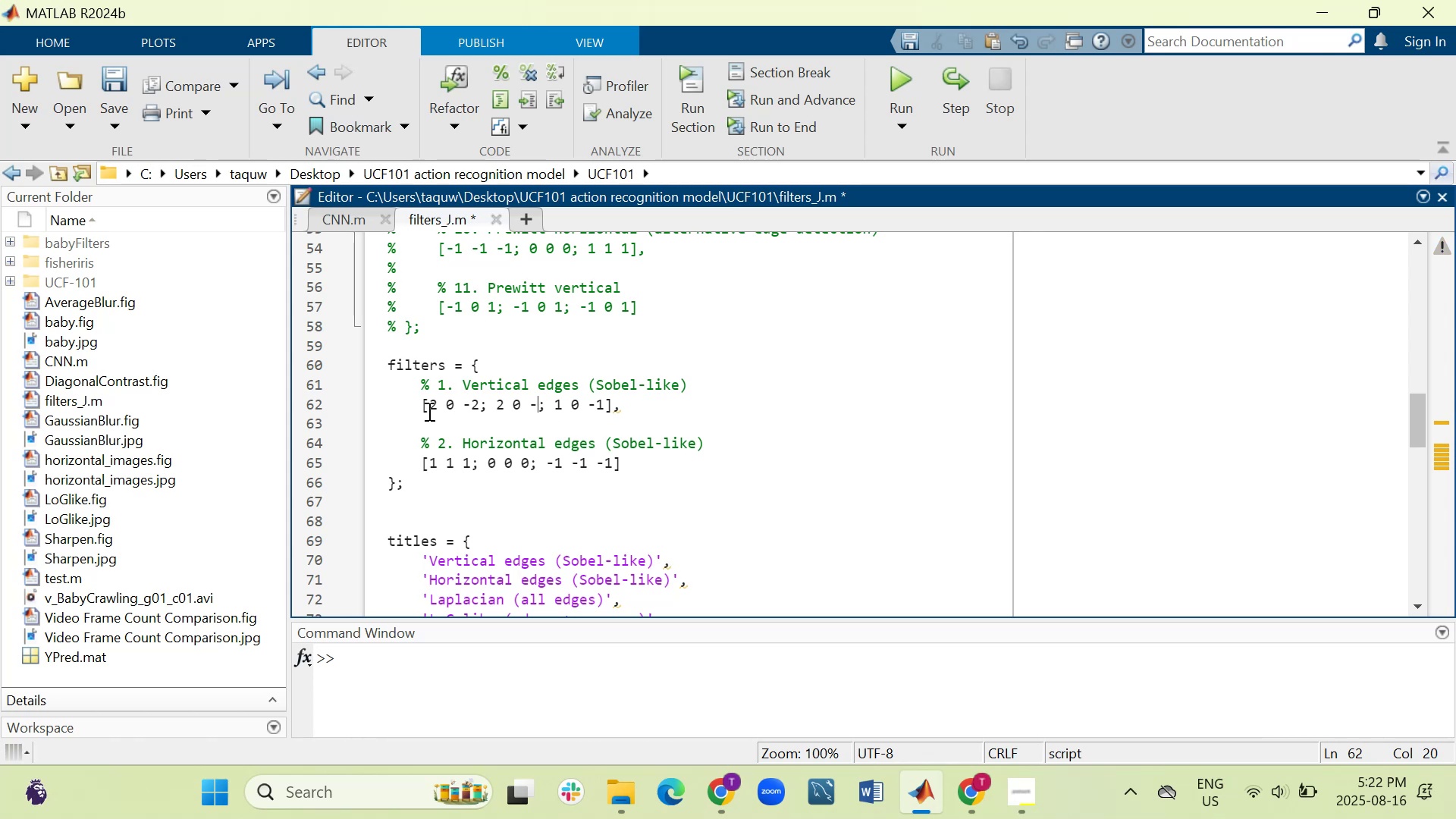 
key(2)
 